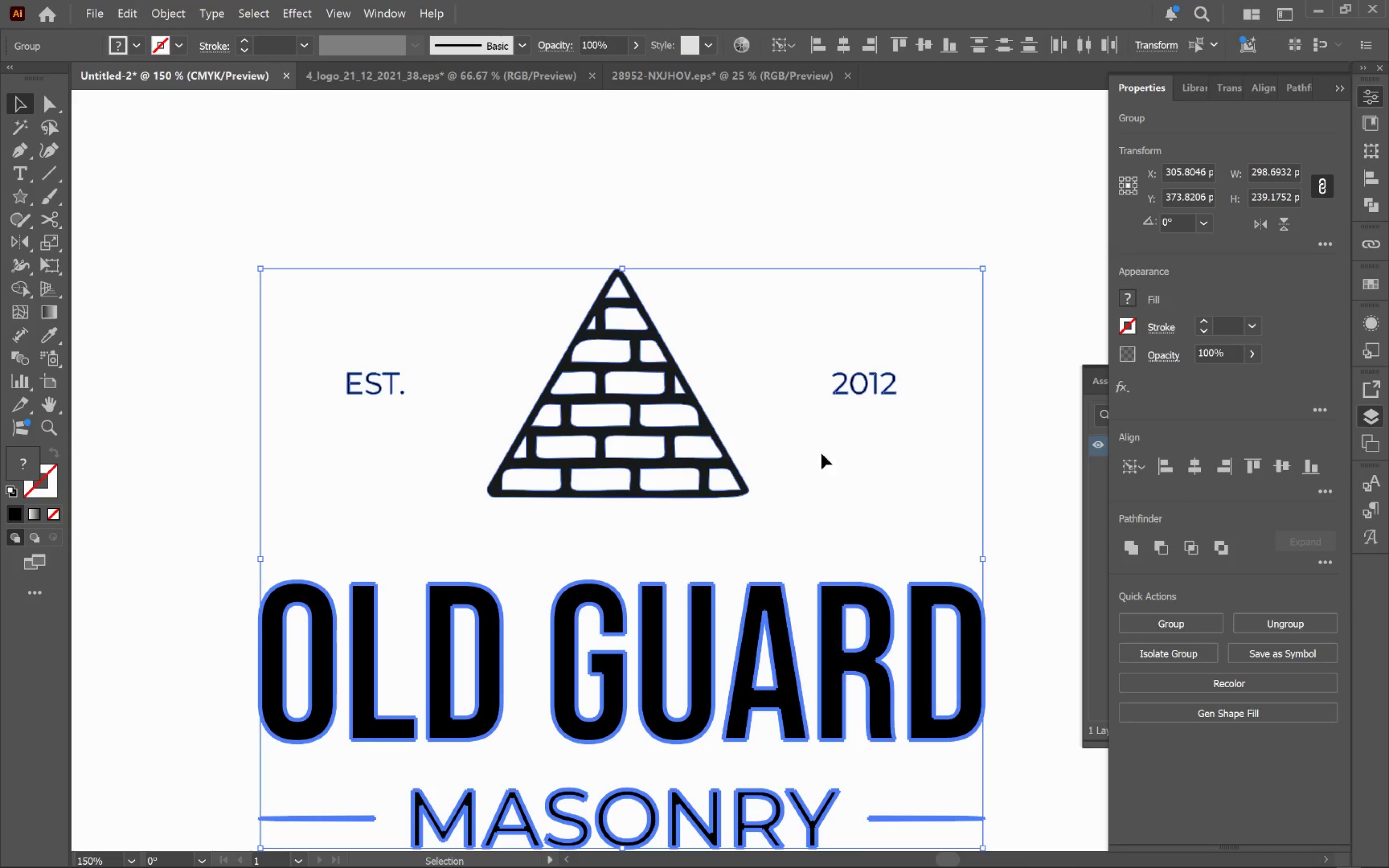 
left_click([814, 464])
 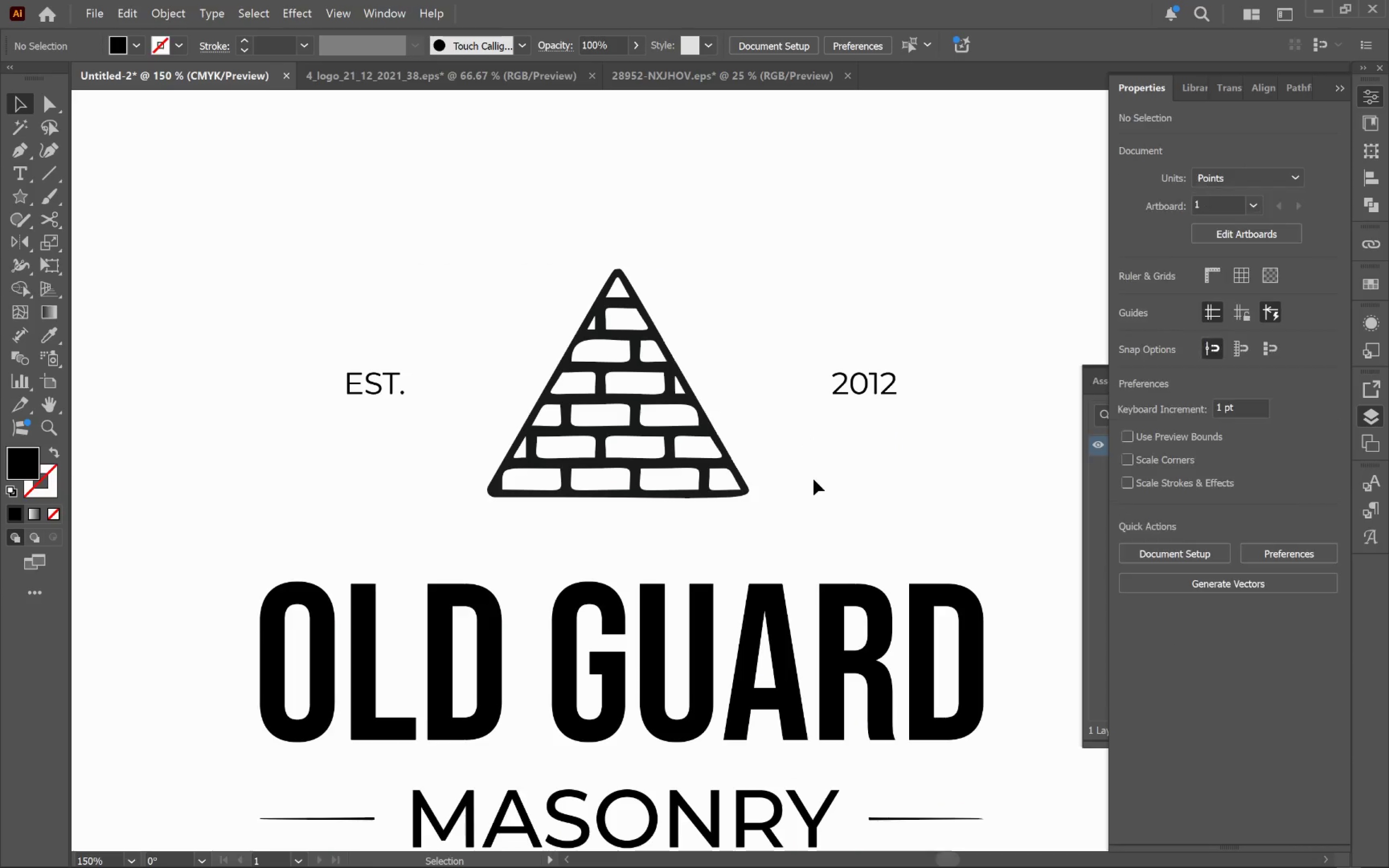 
hold_key(key=AltLeft, duration=0.6)
 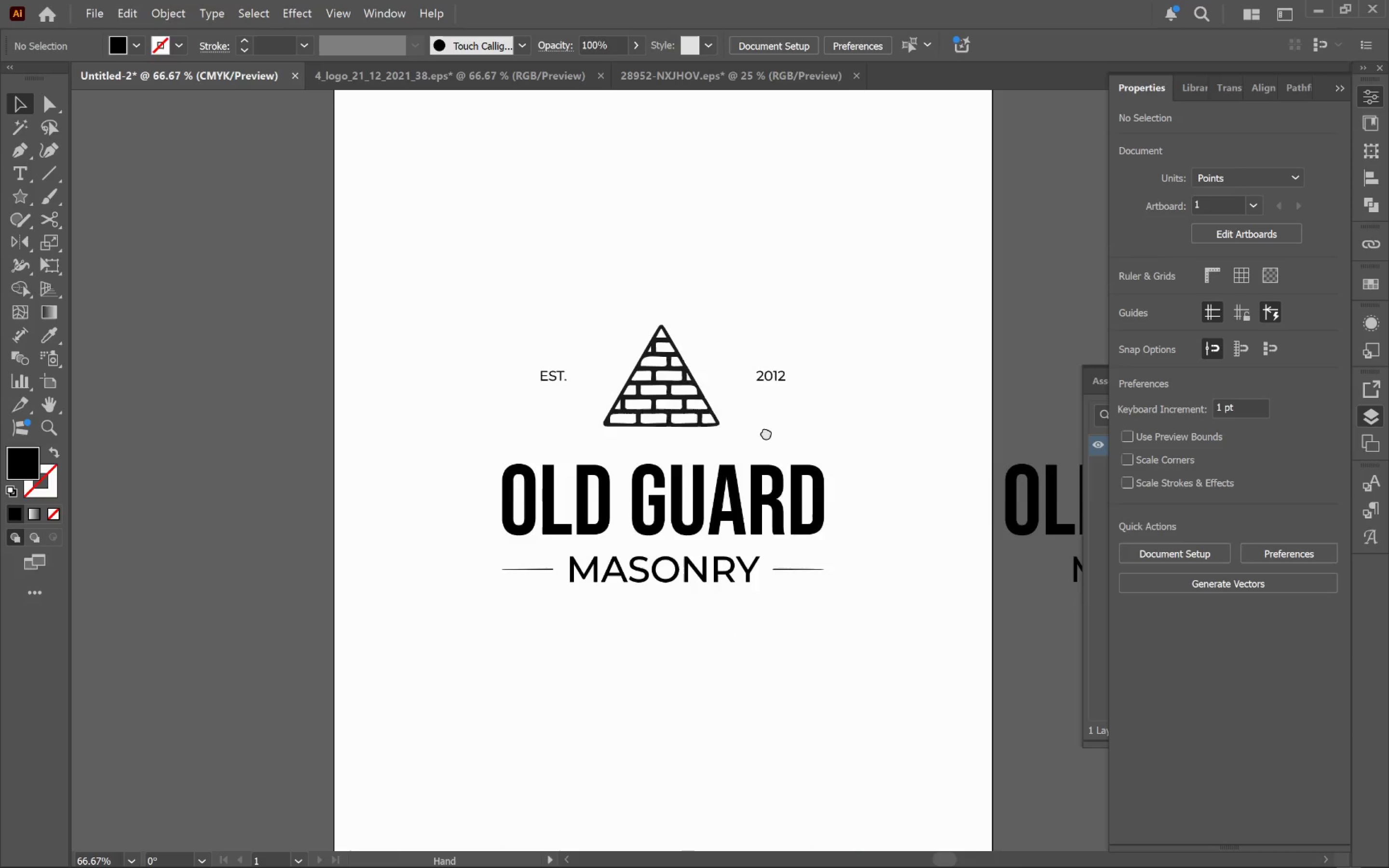 
hold_key(key=Space, duration=0.86)
 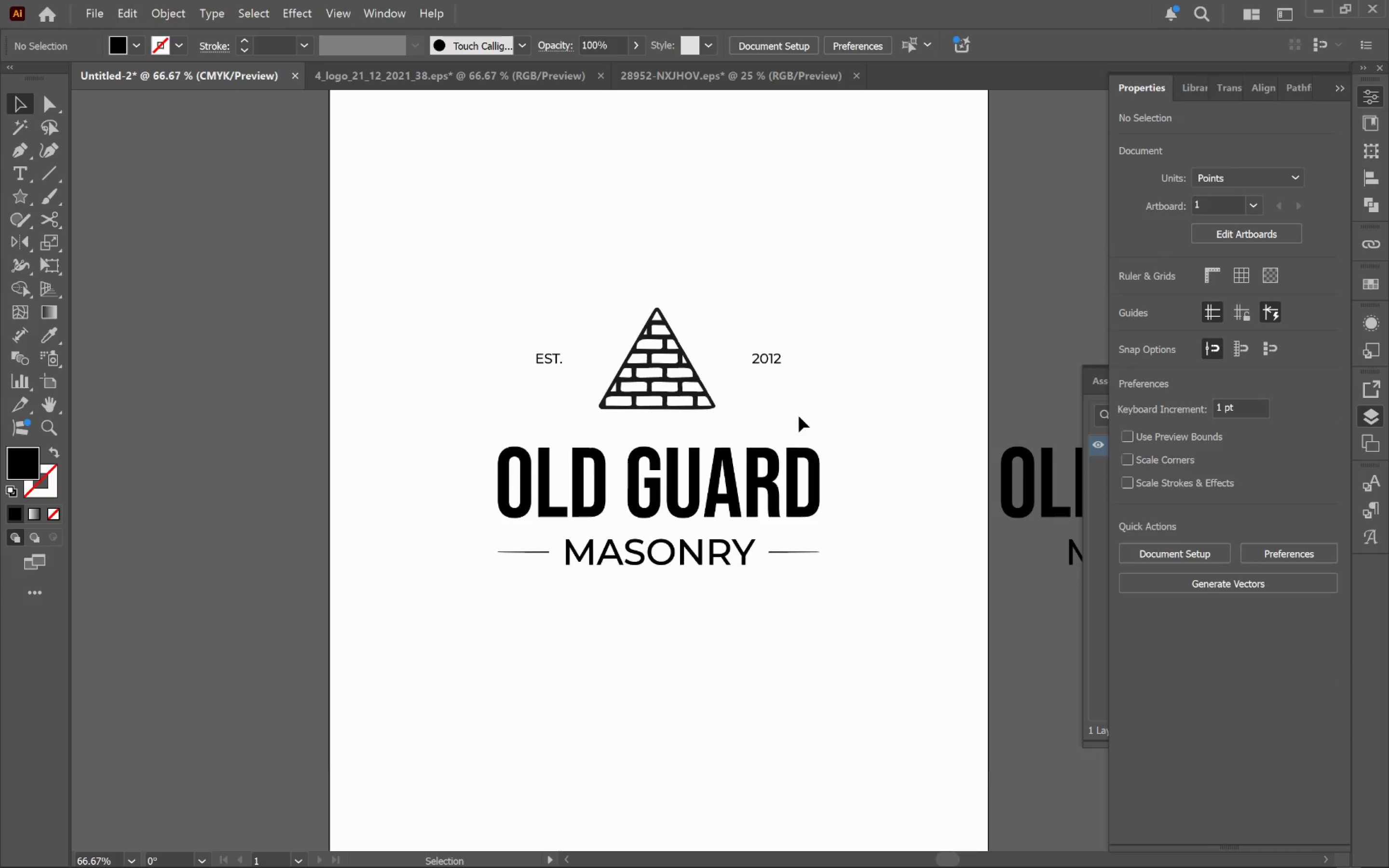 
scroll: coordinate [816, 483], scroll_direction: down, amount: 2.0
 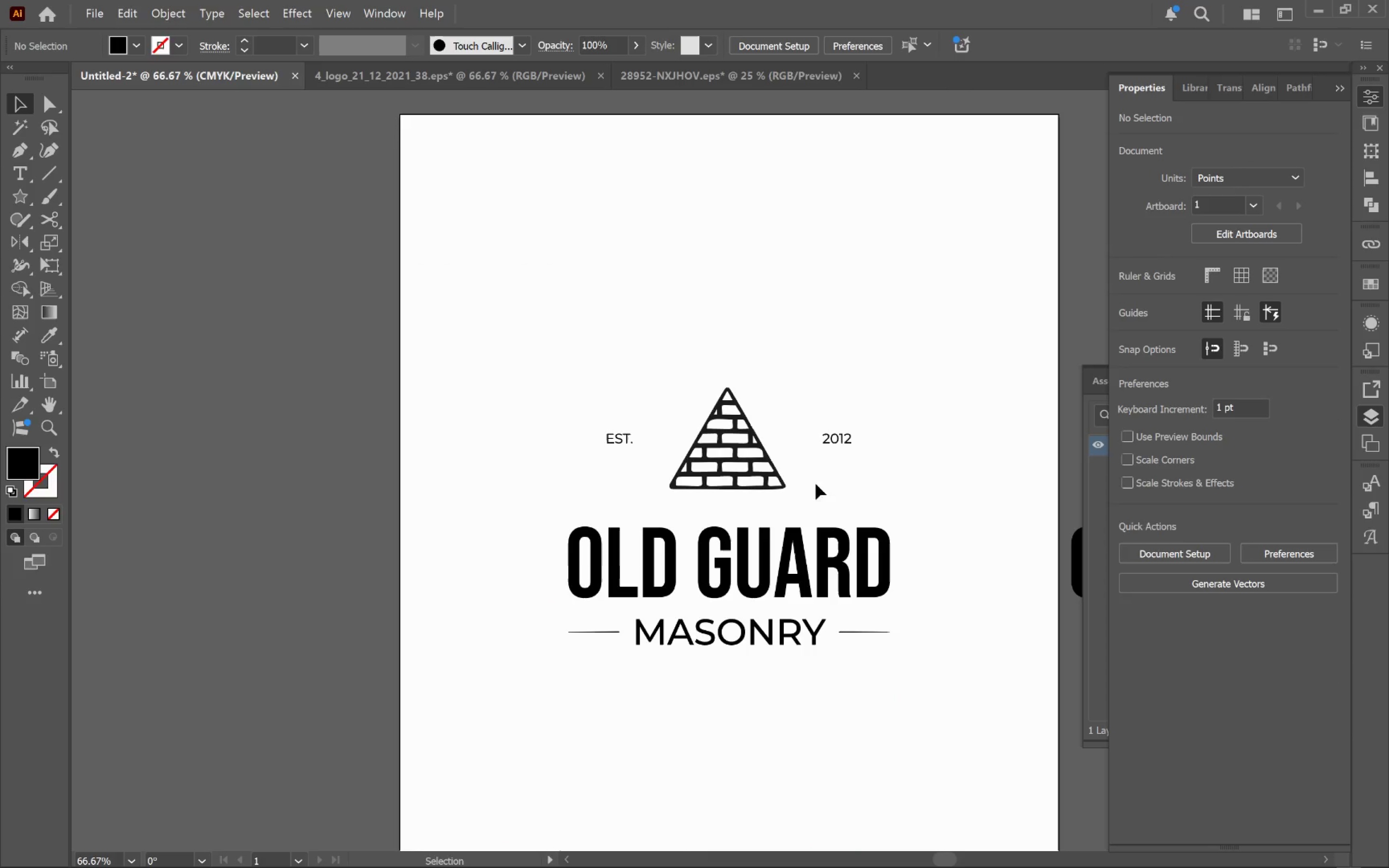 
left_click_drag(start_coordinate=[834, 498], to_coordinate=[763, 418])
 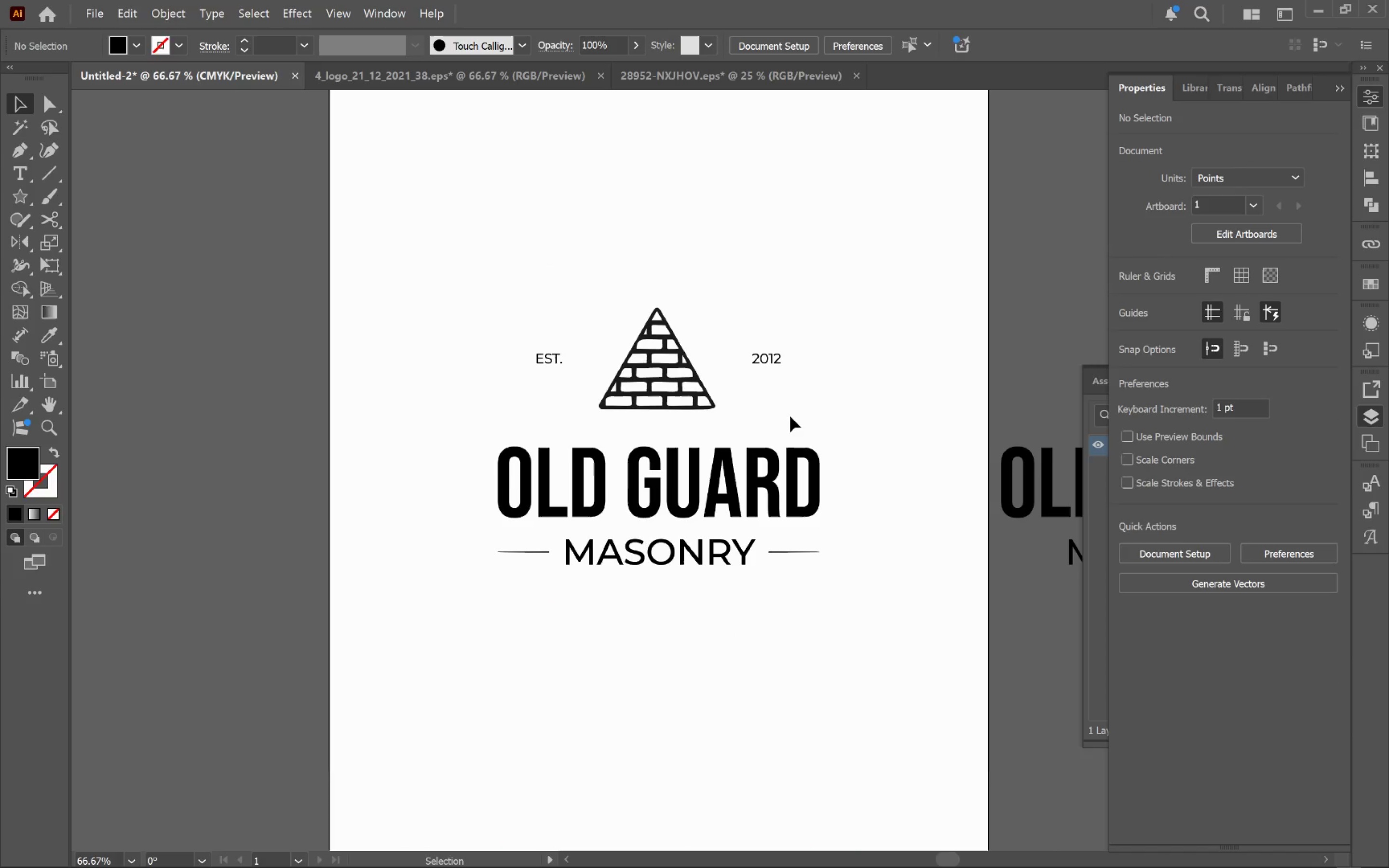 
left_click([799, 416])
 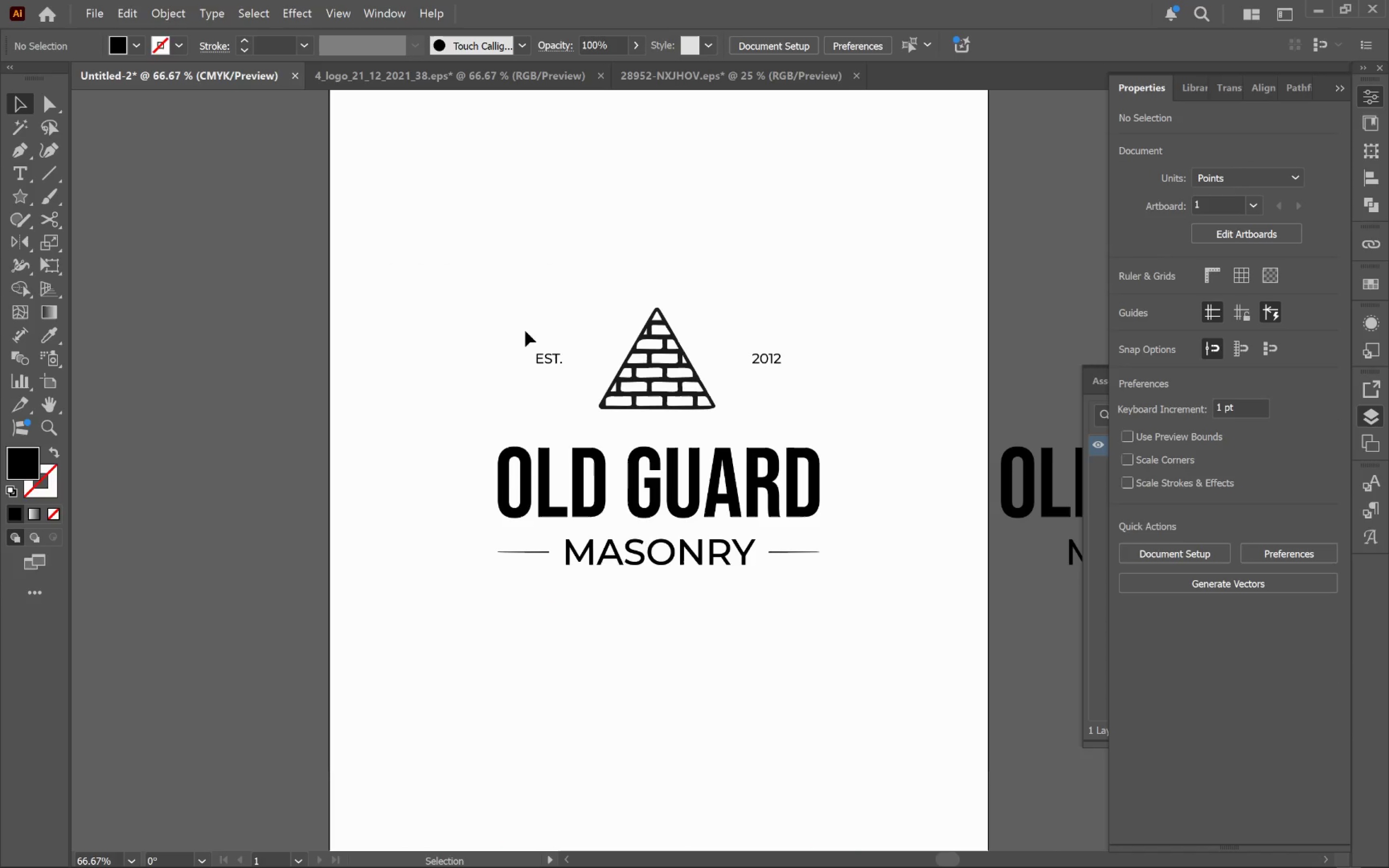 
left_click_drag(start_coordinate=[520, 310], to_coordinate=[856, 589])
 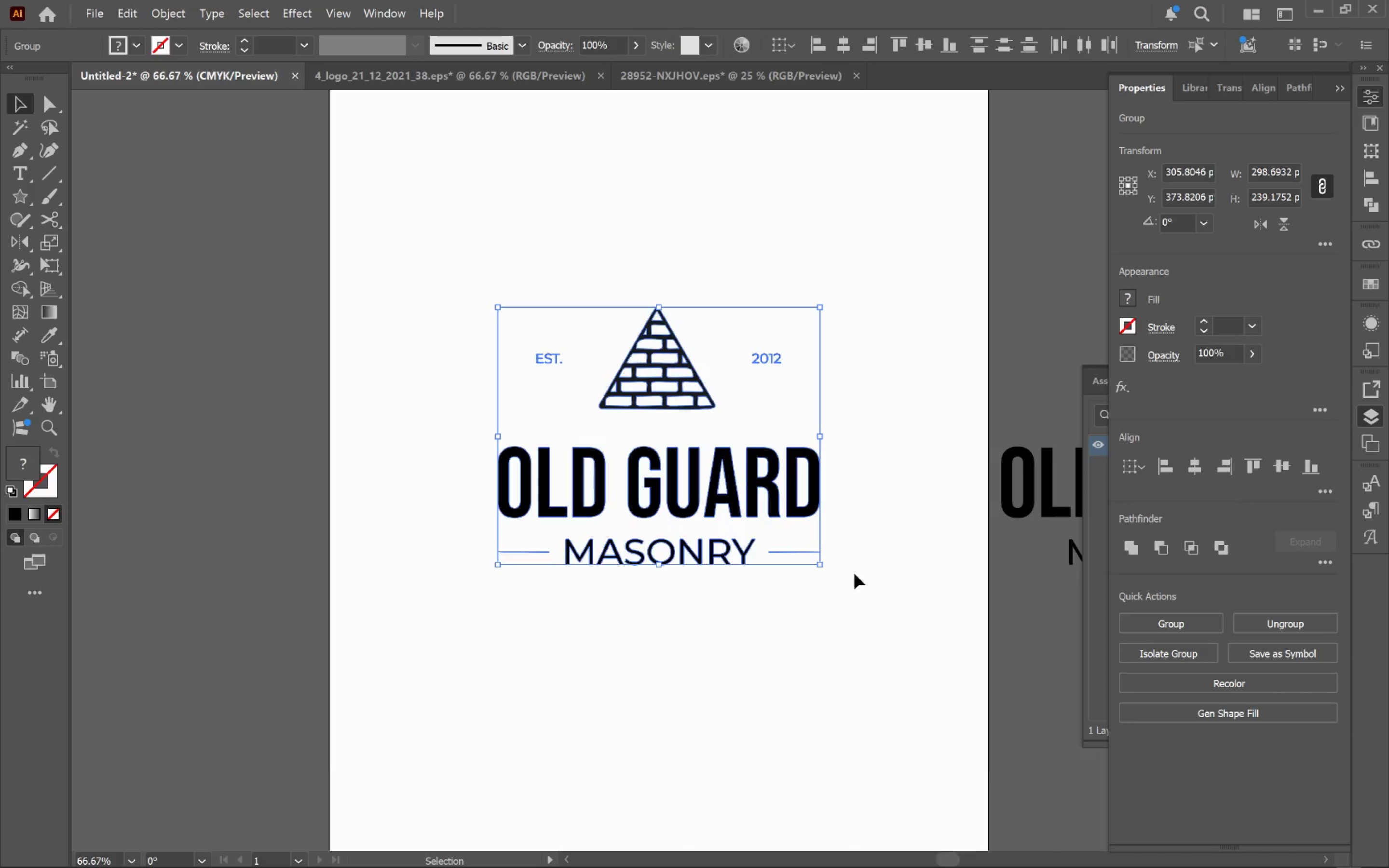 
hold_key(key=AltLeft, duration=0.84)
 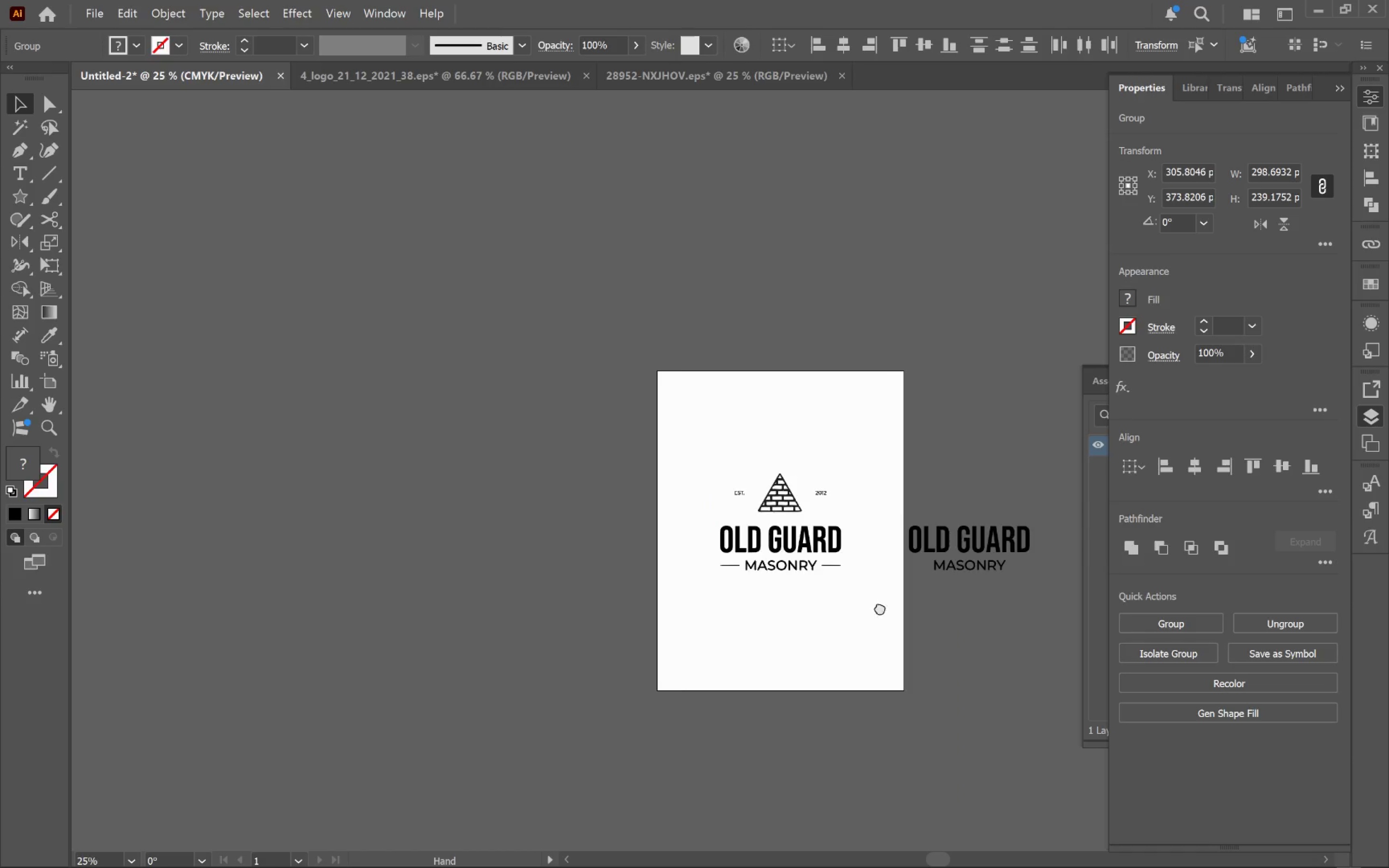 
hold_key(key=Space, duration=0.59)
 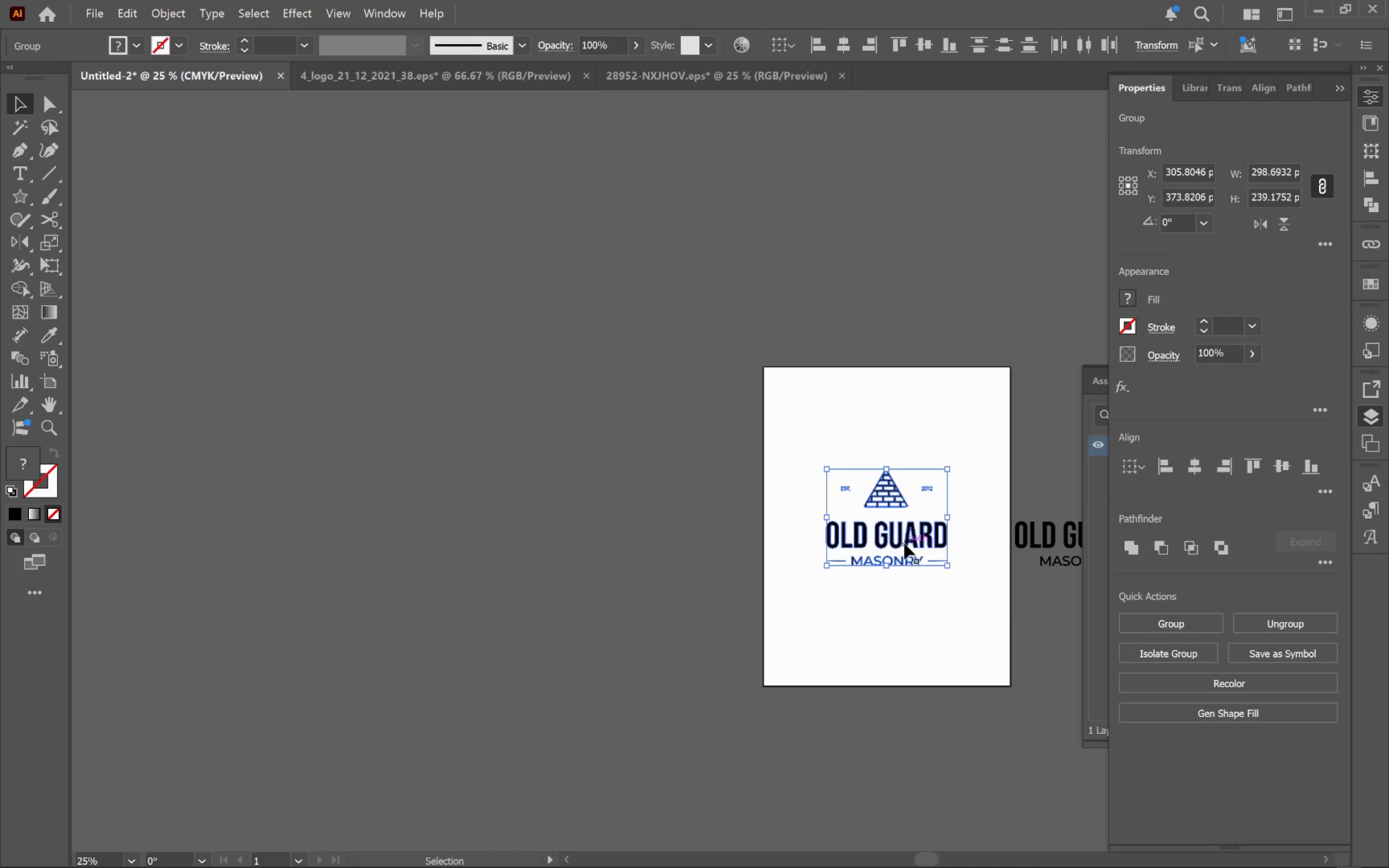 
scroll: coordinate [854, 574], scroll_direction: down, amount: 3.0
 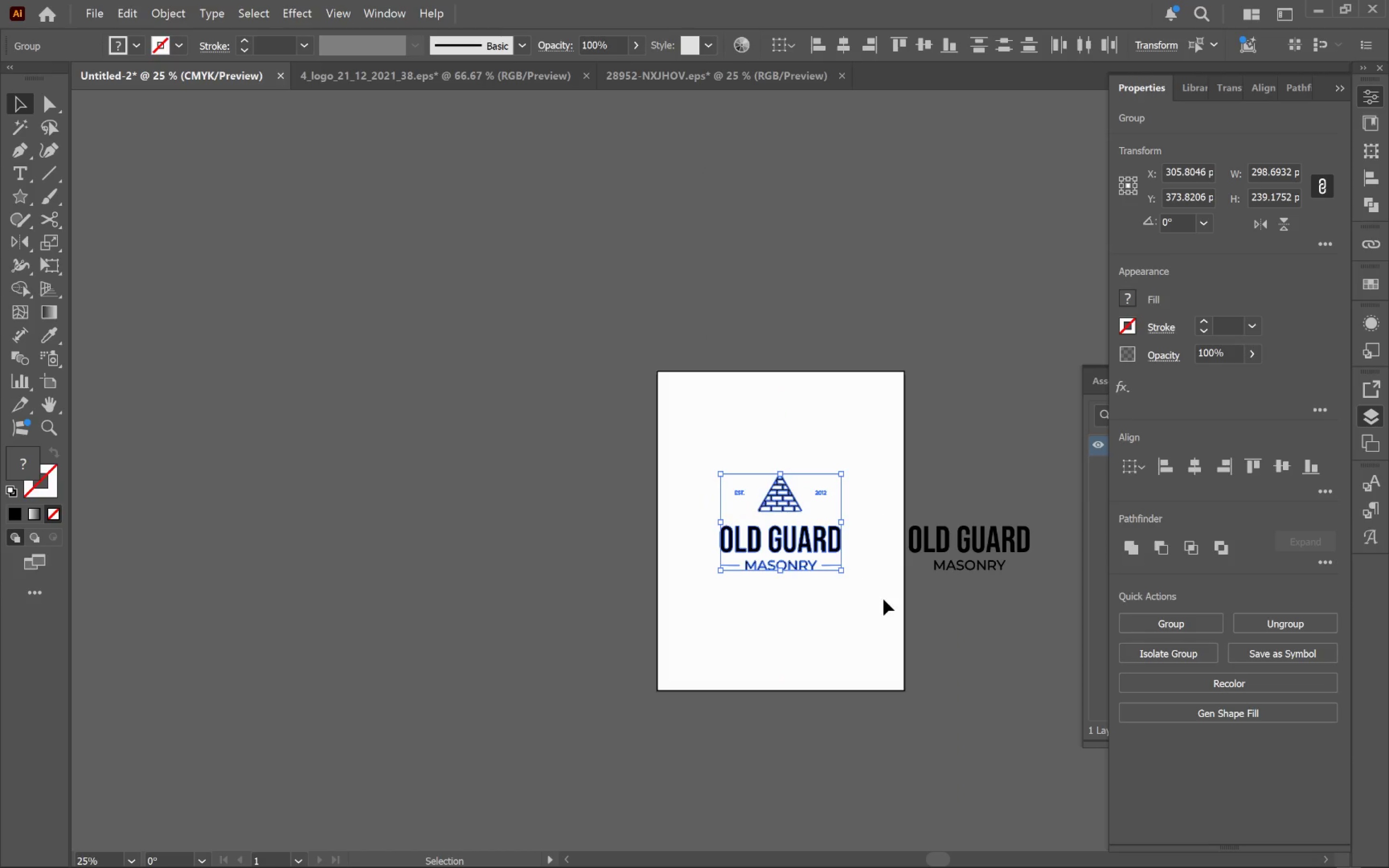 
left_click_drag(start_coordinate=[873, 608], to_coordinate=[980, 604])
 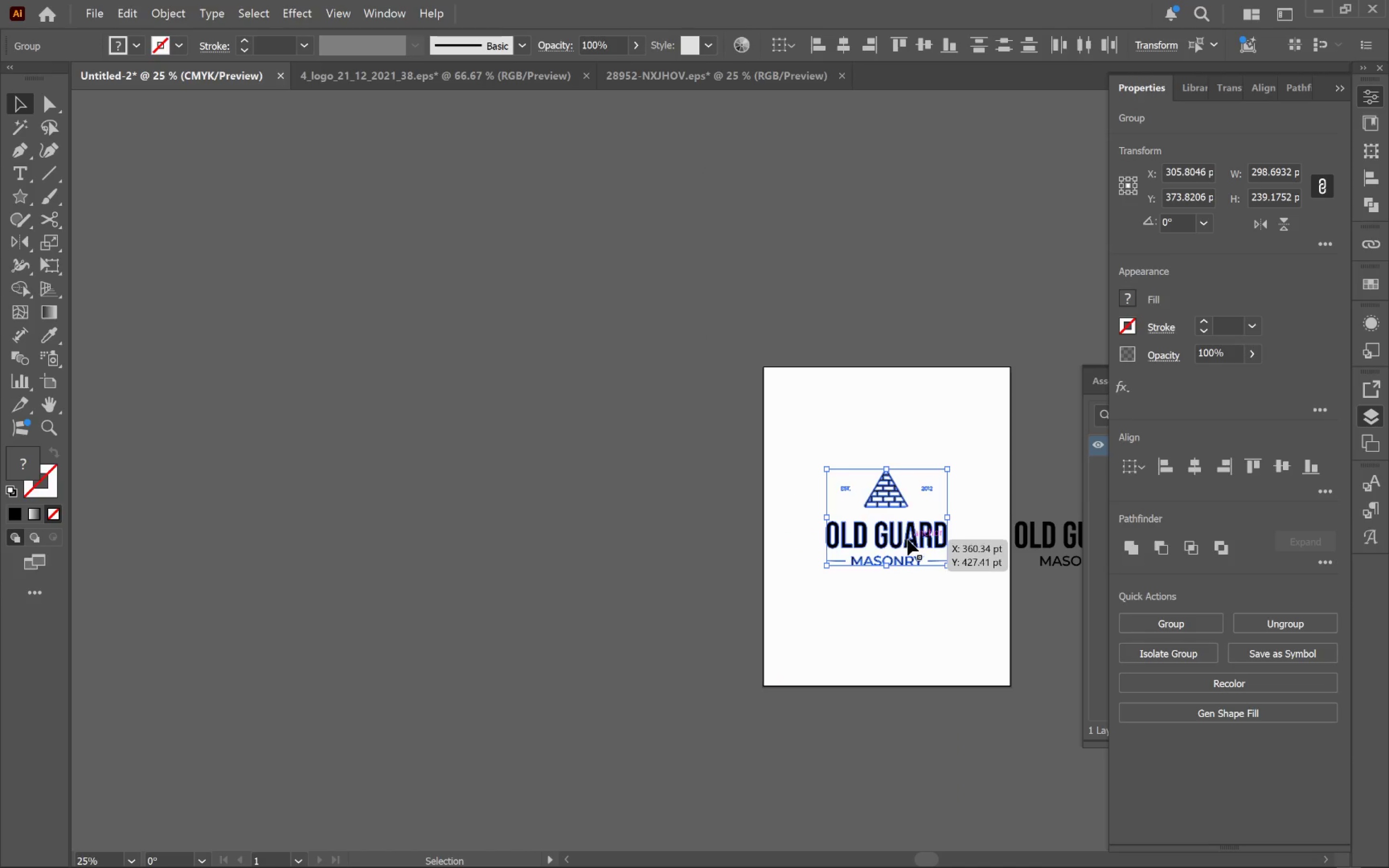 
left_click_drag(start_coordinate=[909, 539], to_coordinate=[539, 323])
 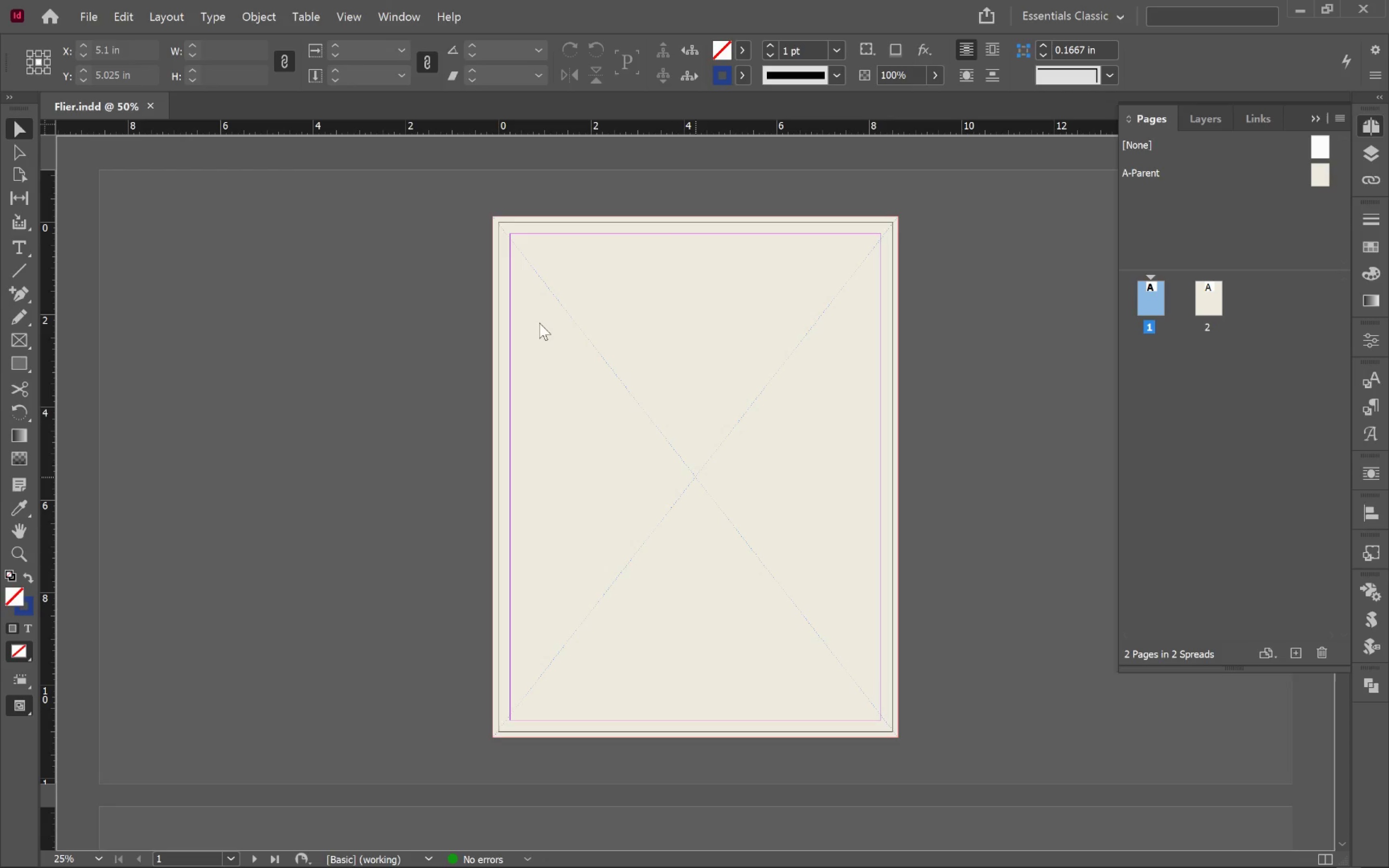 
key(Alt+Tab)
 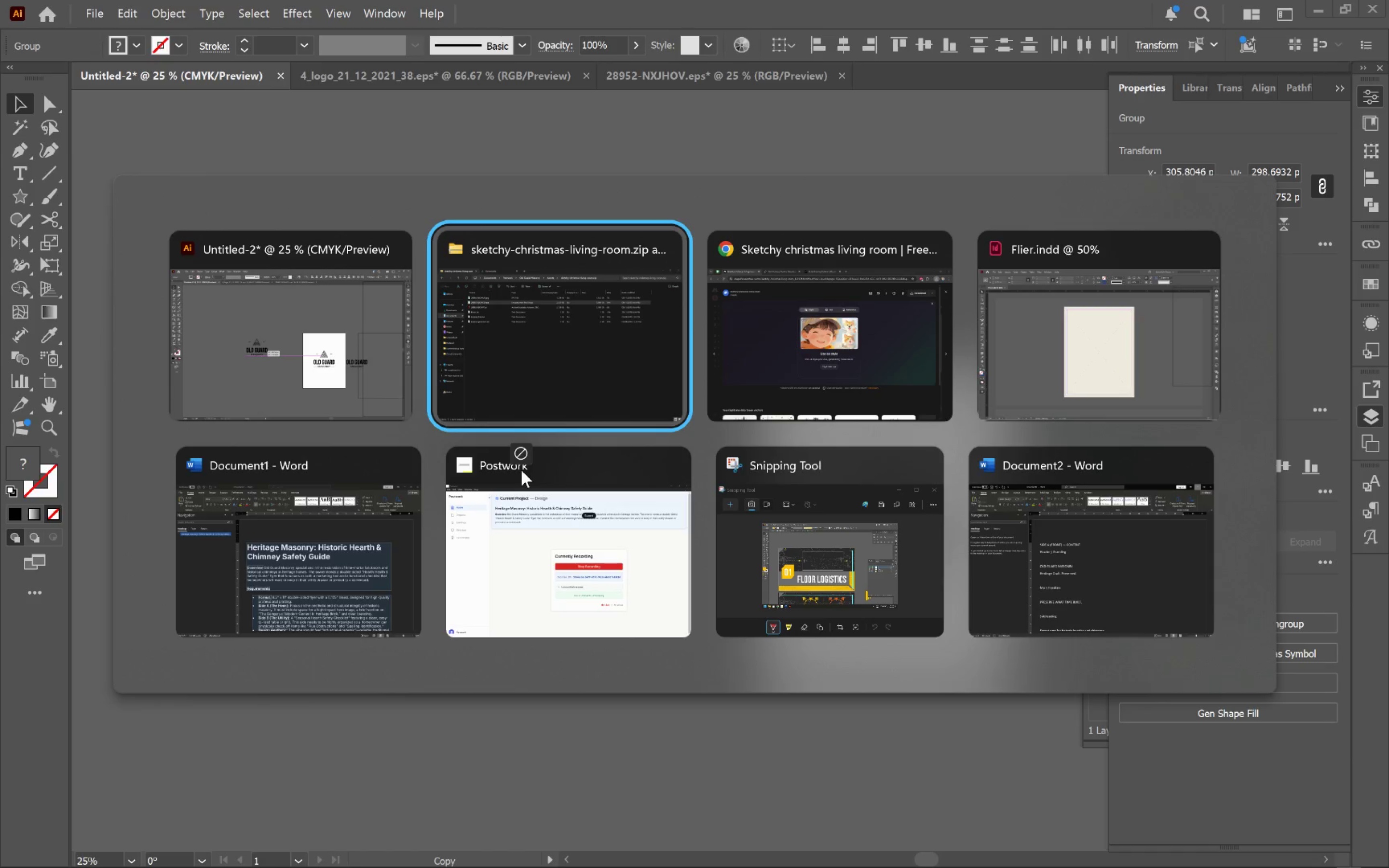 
key(Alt+Tab)
 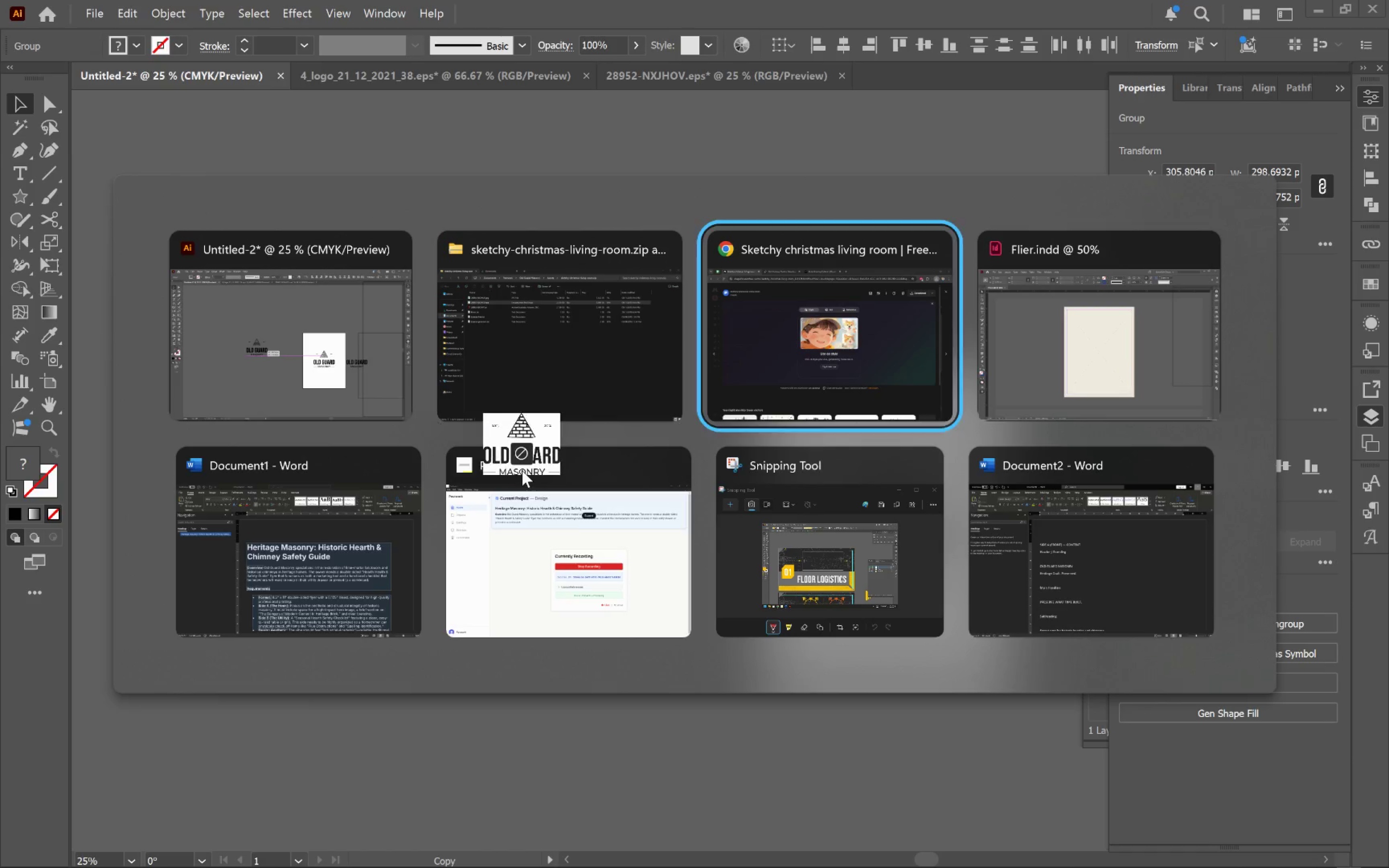 
key(Alt+Tab)
 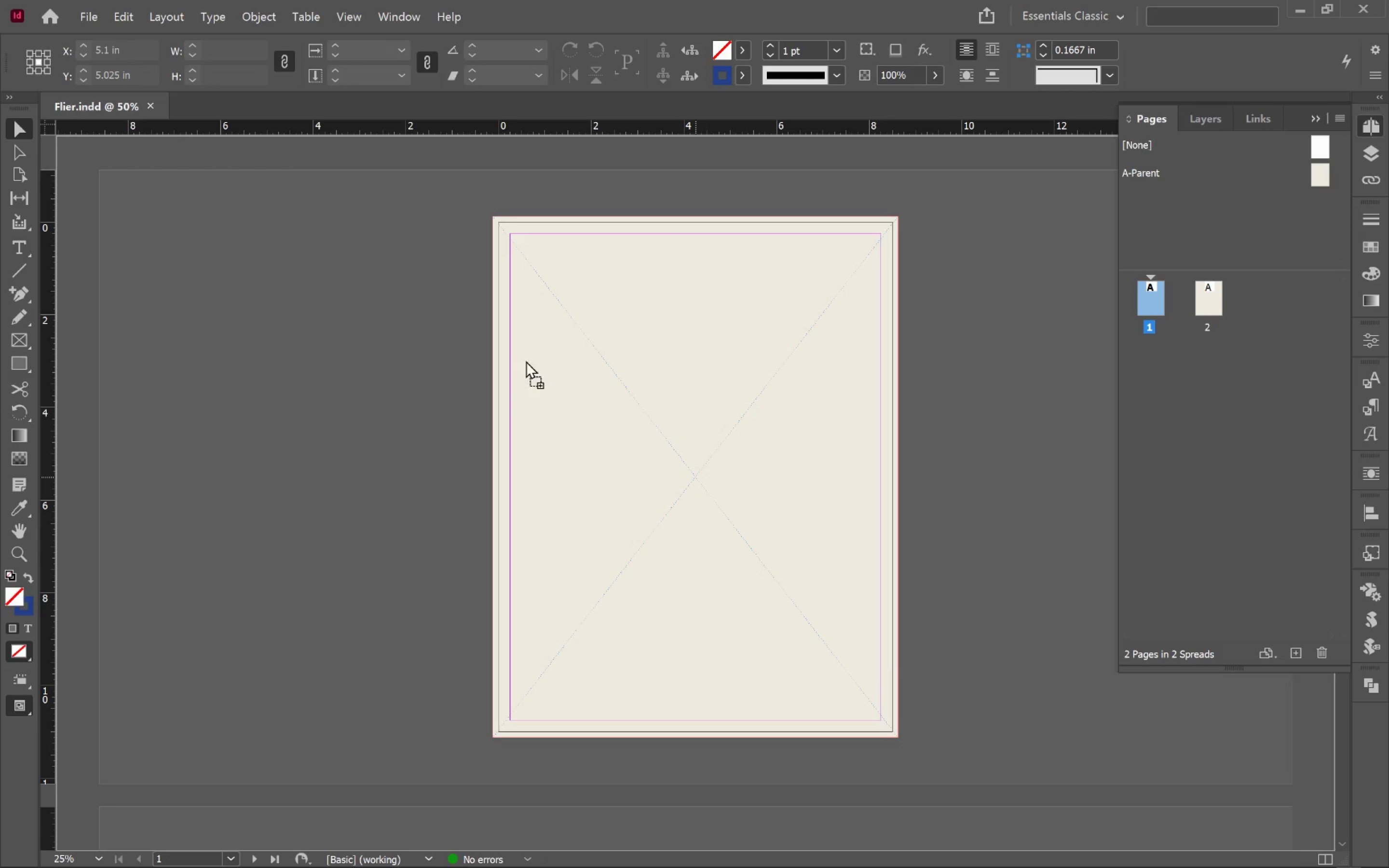 
hold_key(key=ShiftLeft, duration=1.48)
 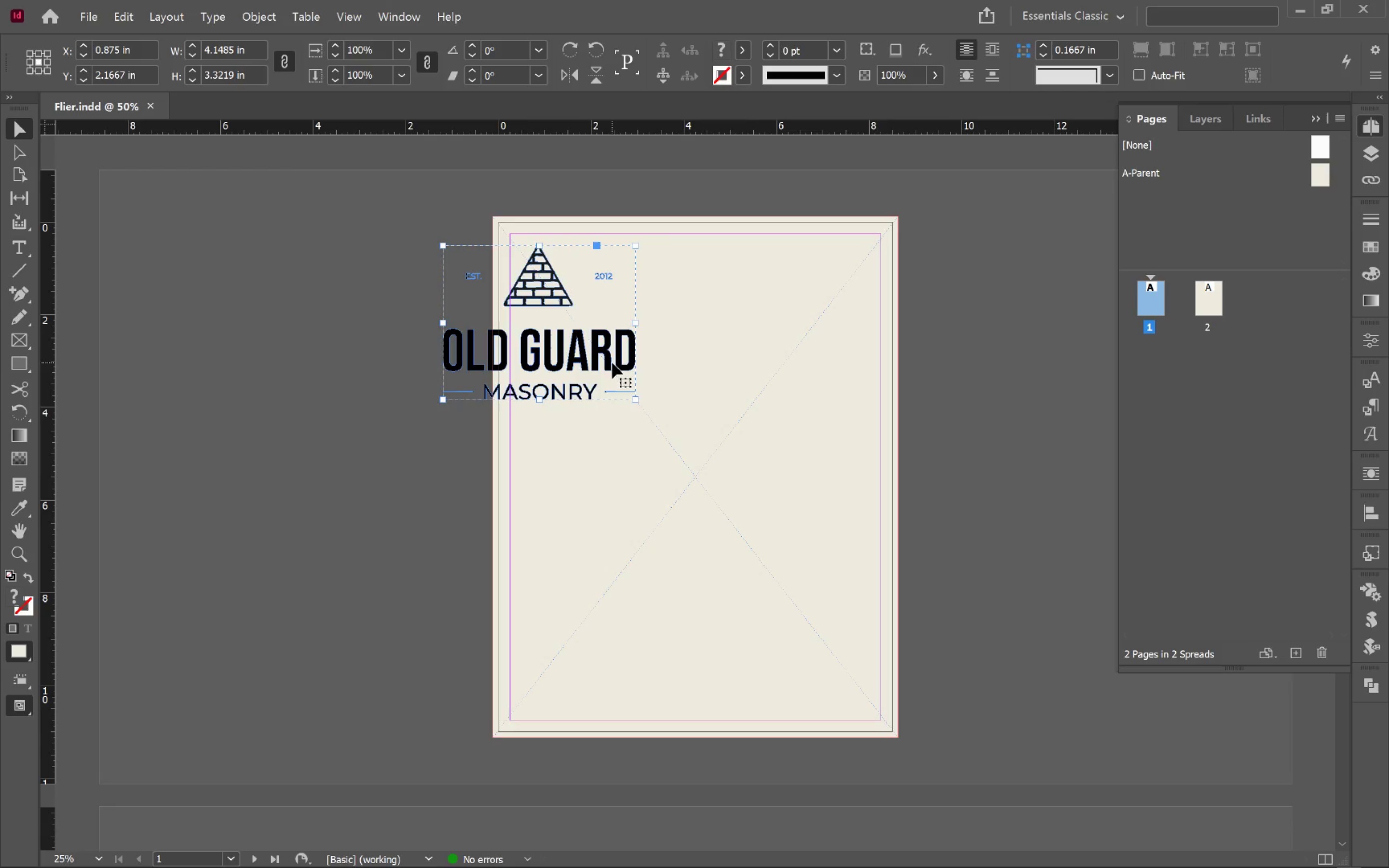 
left_click_drag(start_coordinate=[610, 364], to_coordinate=[376, 361])
 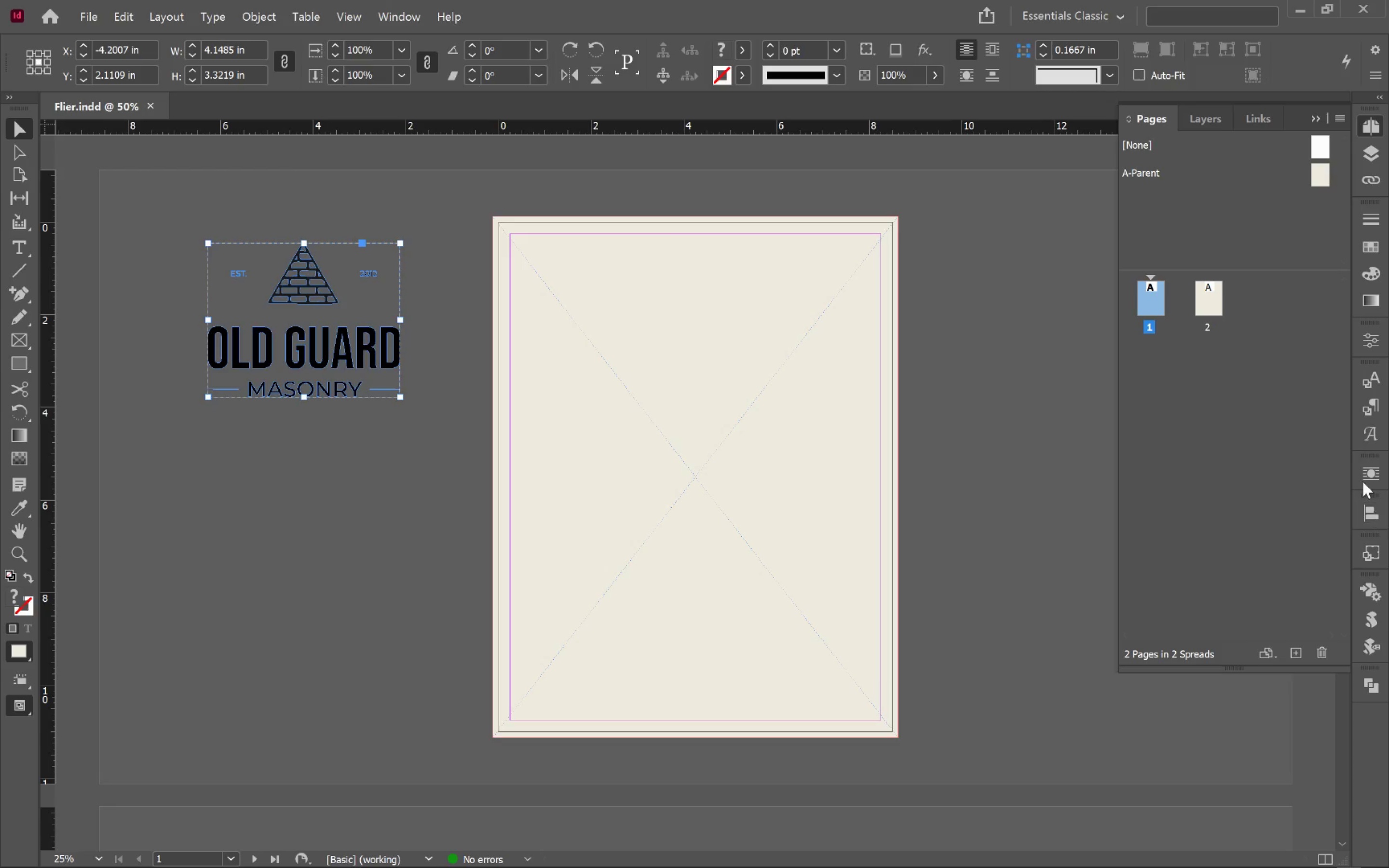 
left_click([1371, 516])
 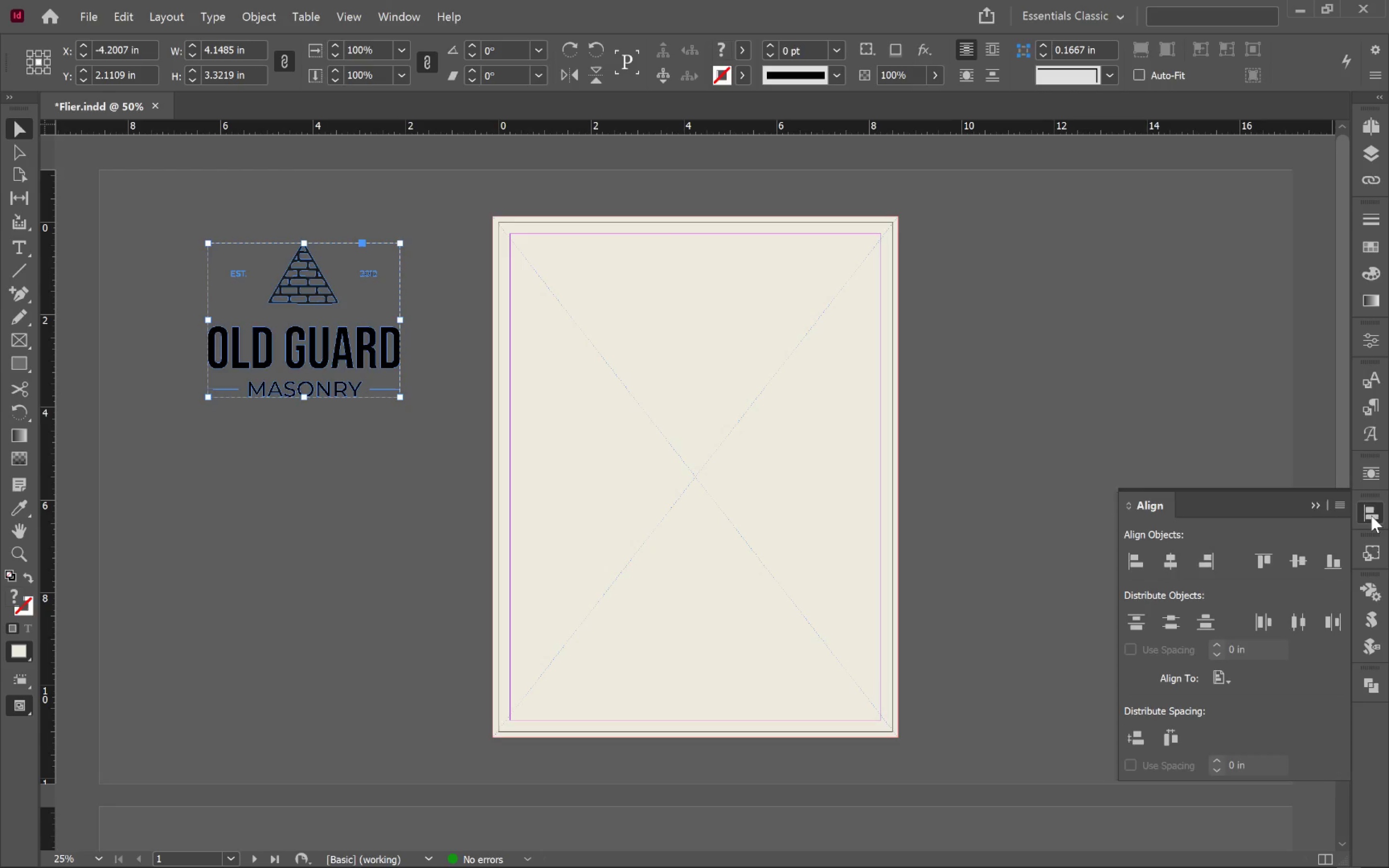 
left_click([1371, 515])
 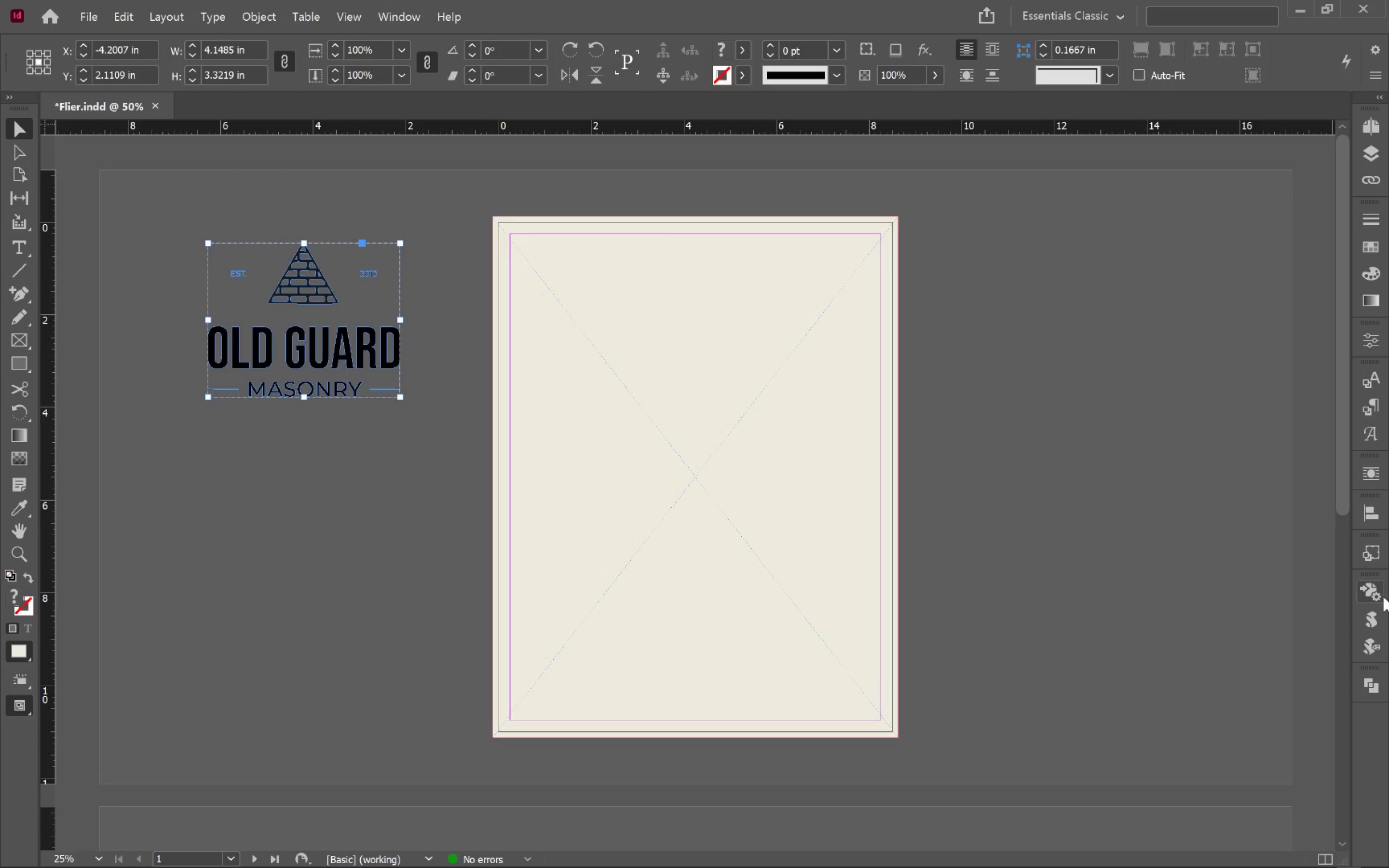 
left_click([1375, 150])
 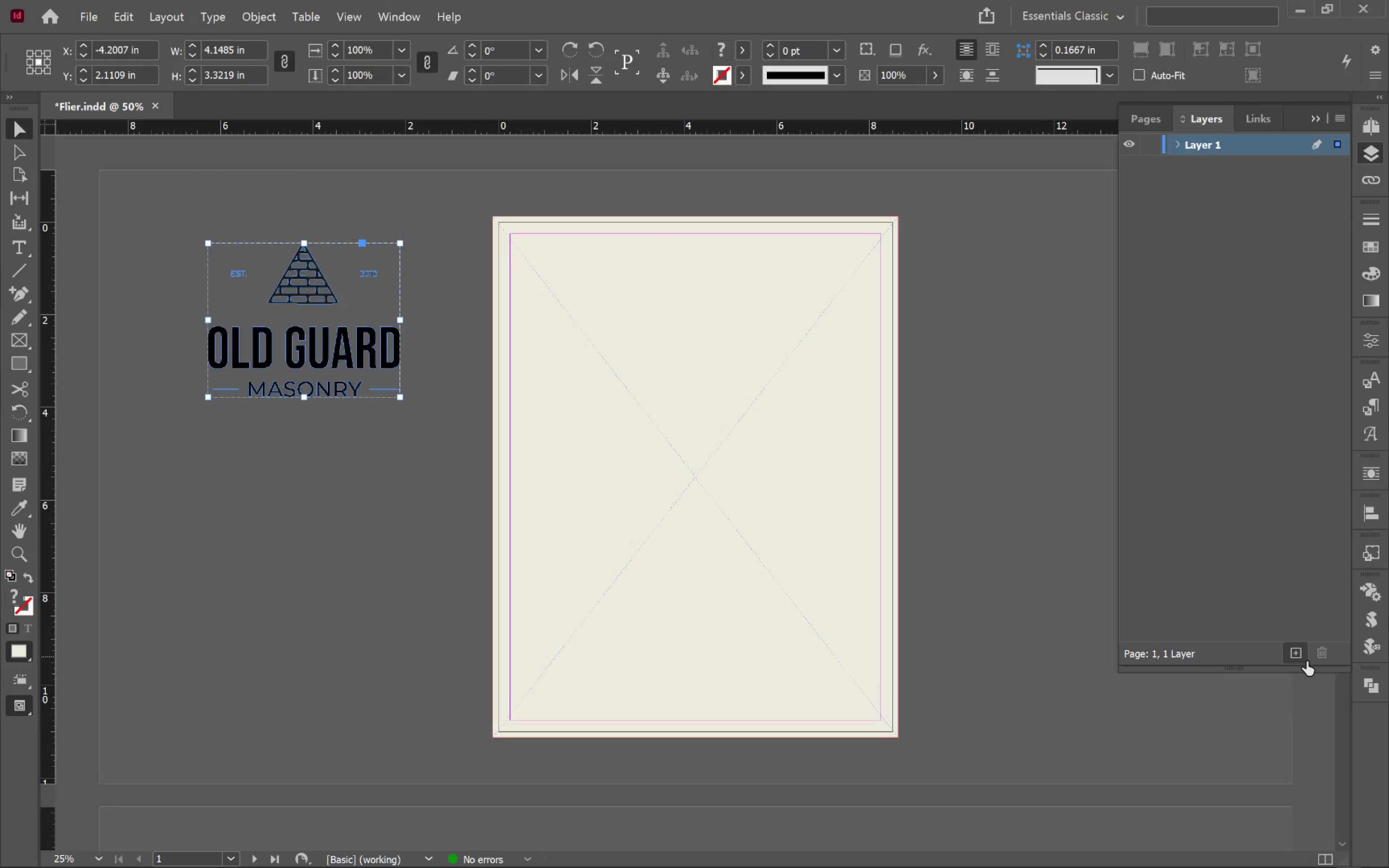 
double_click([1304, 652])
 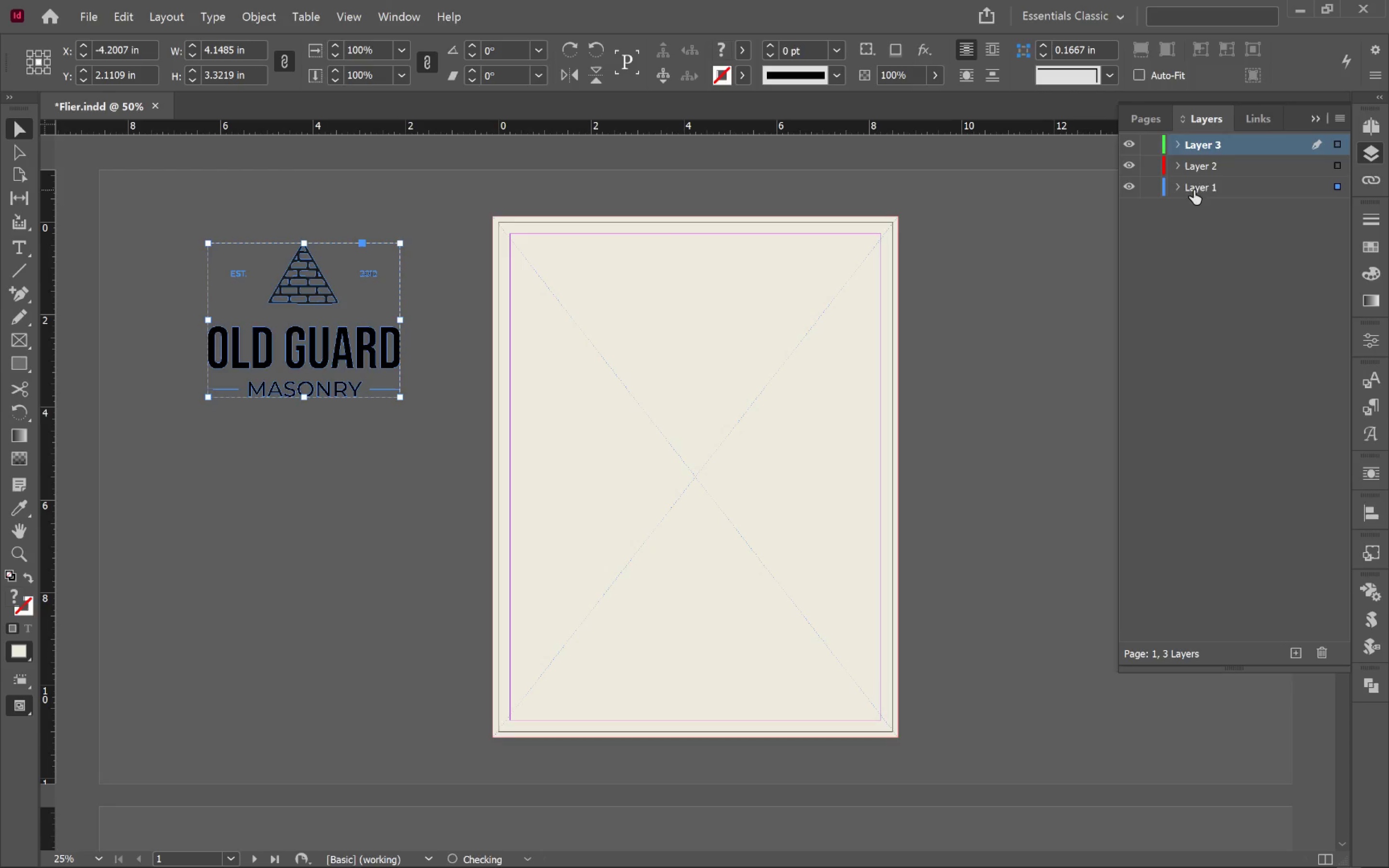 
left_click([1204, 179])
 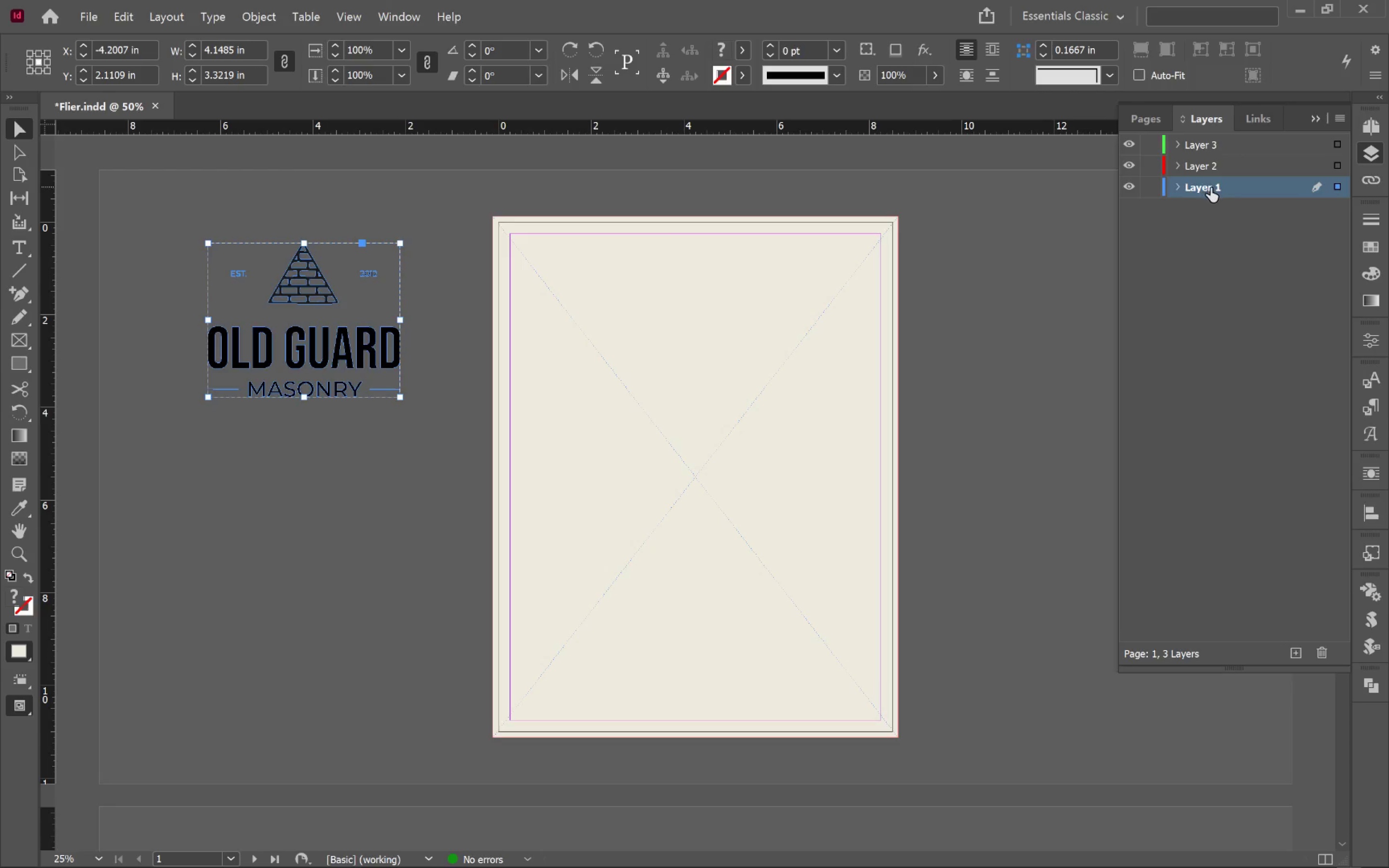 
double_click([1211, 188])
 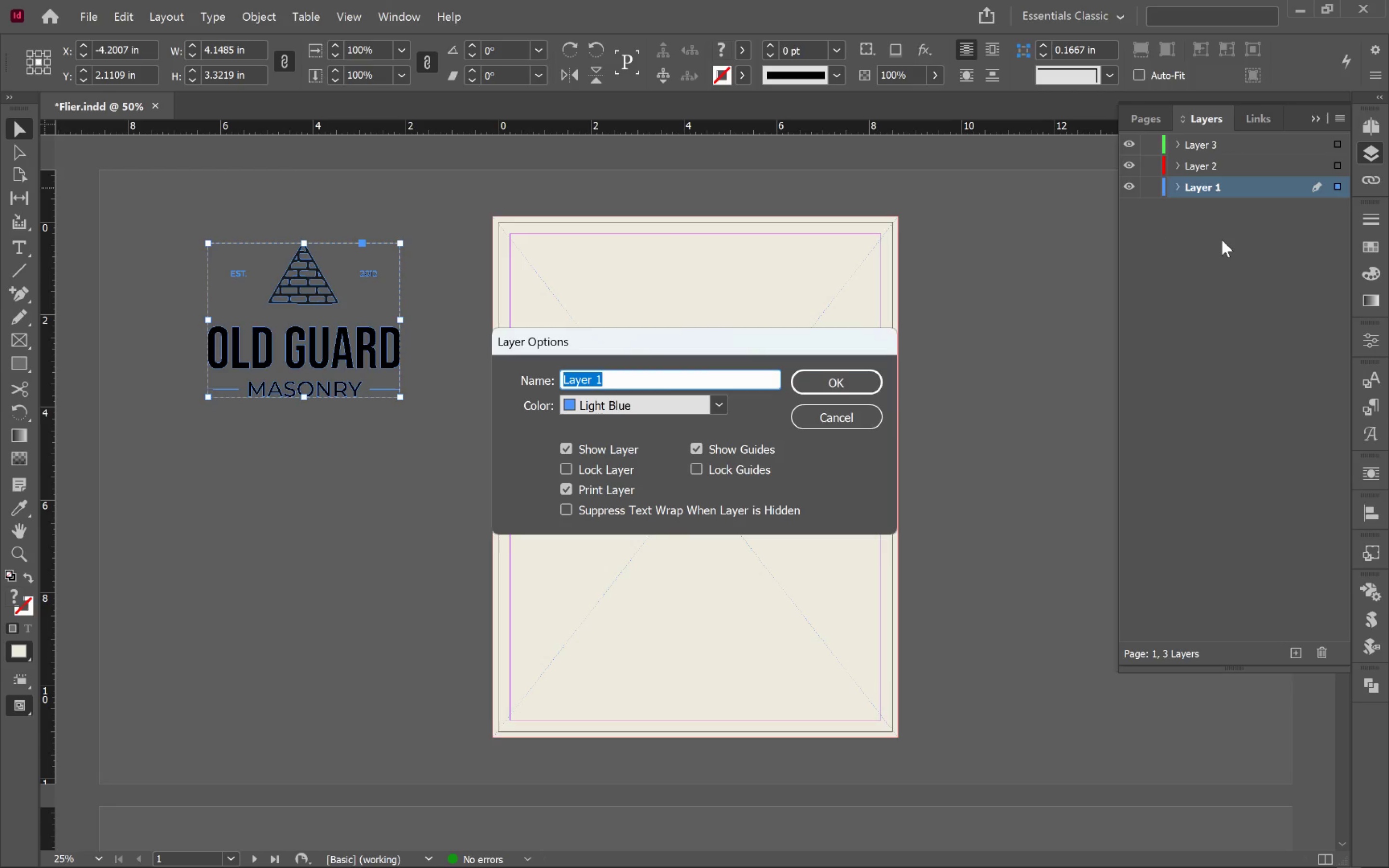 
type(Background)
 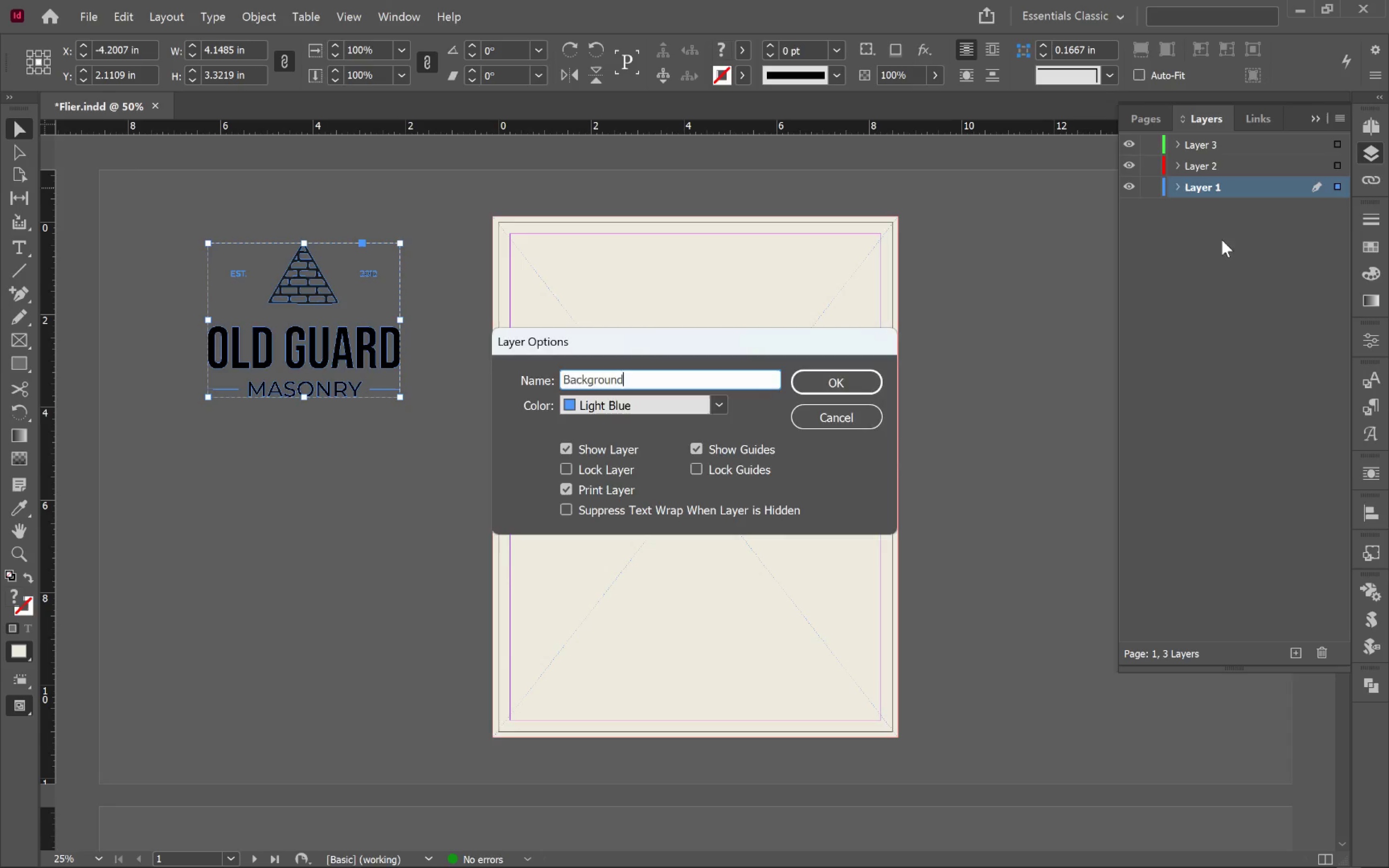 
key(Enter)
 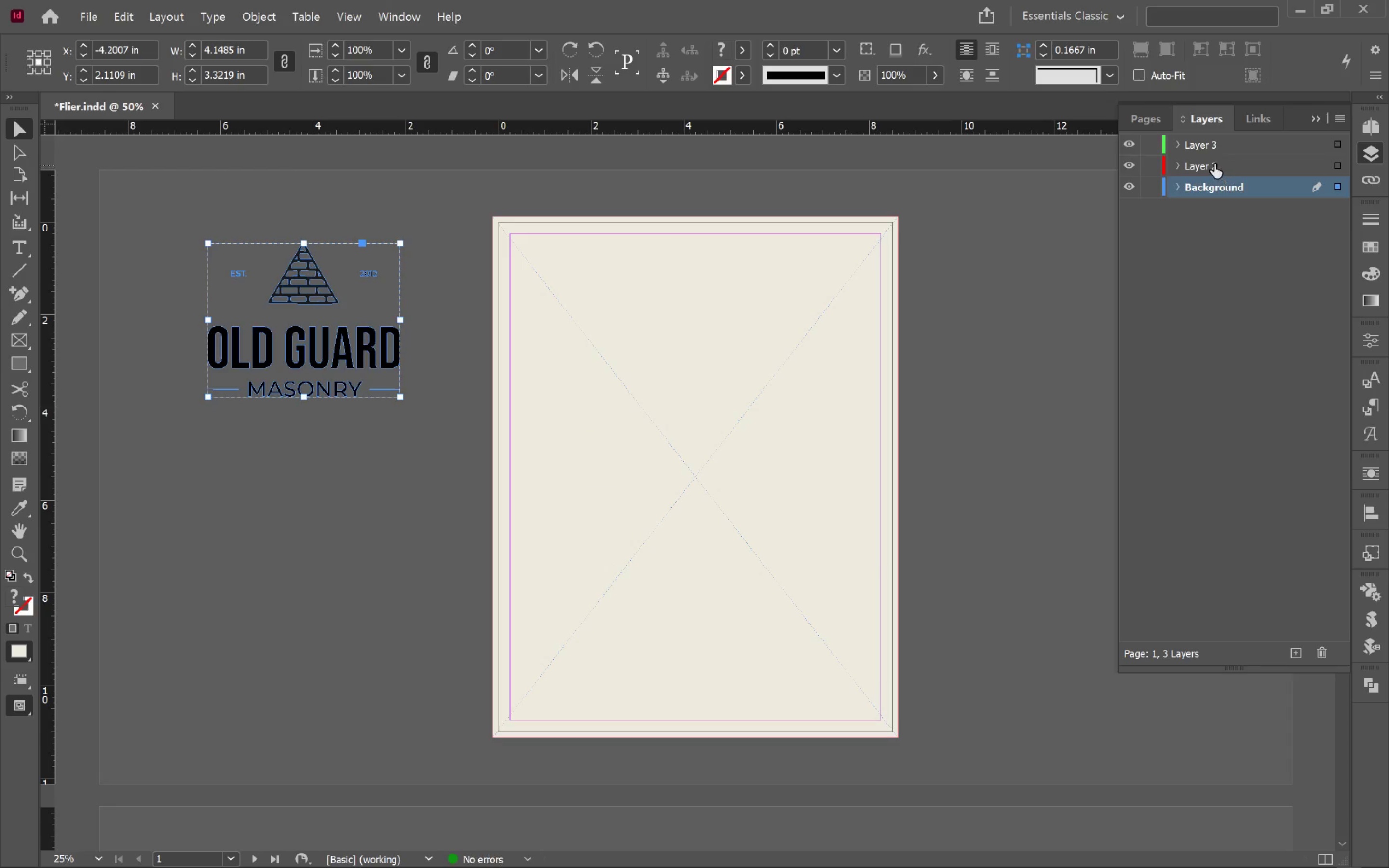 
double_click([1208, 163])
 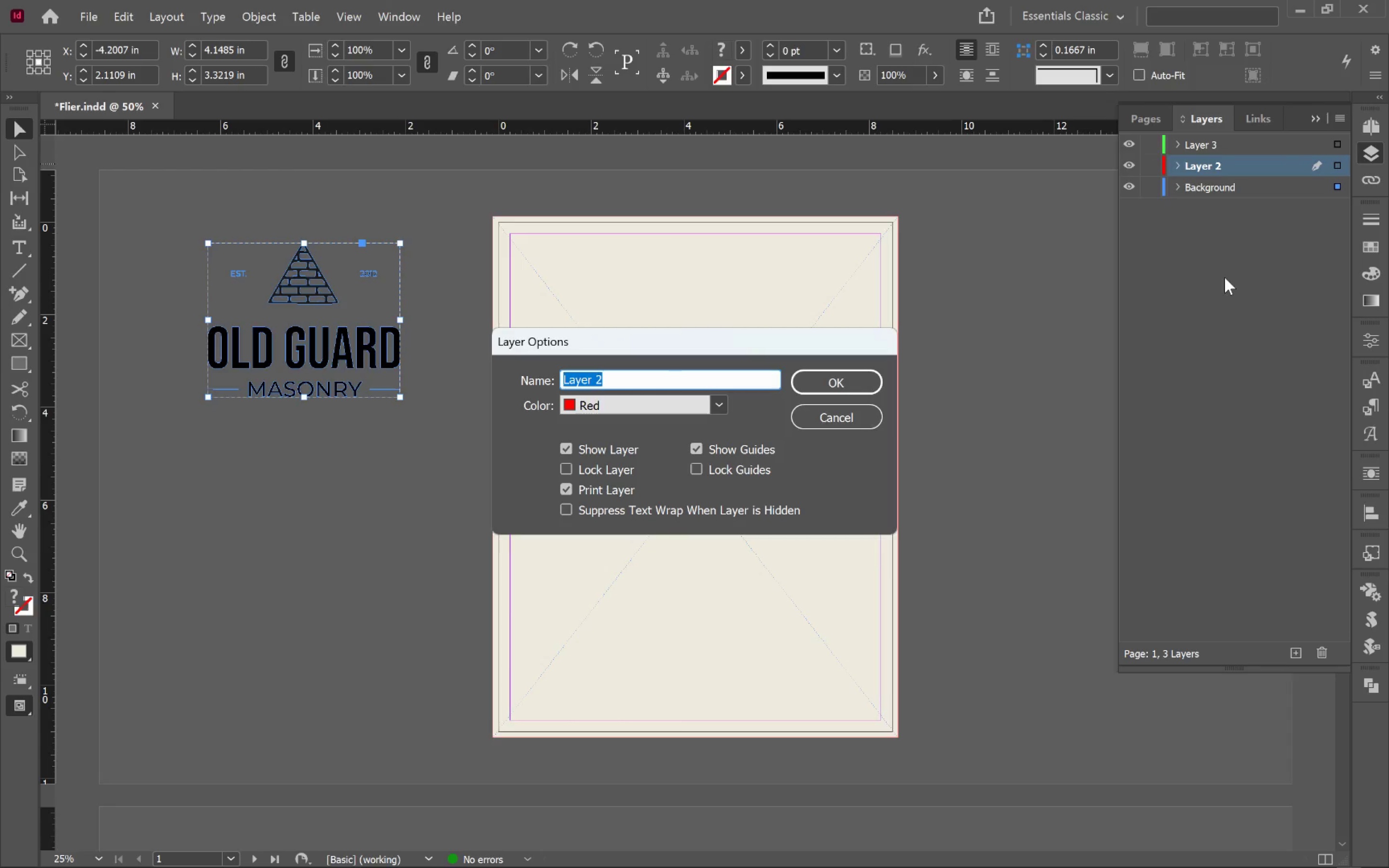 
type(Graphics)
 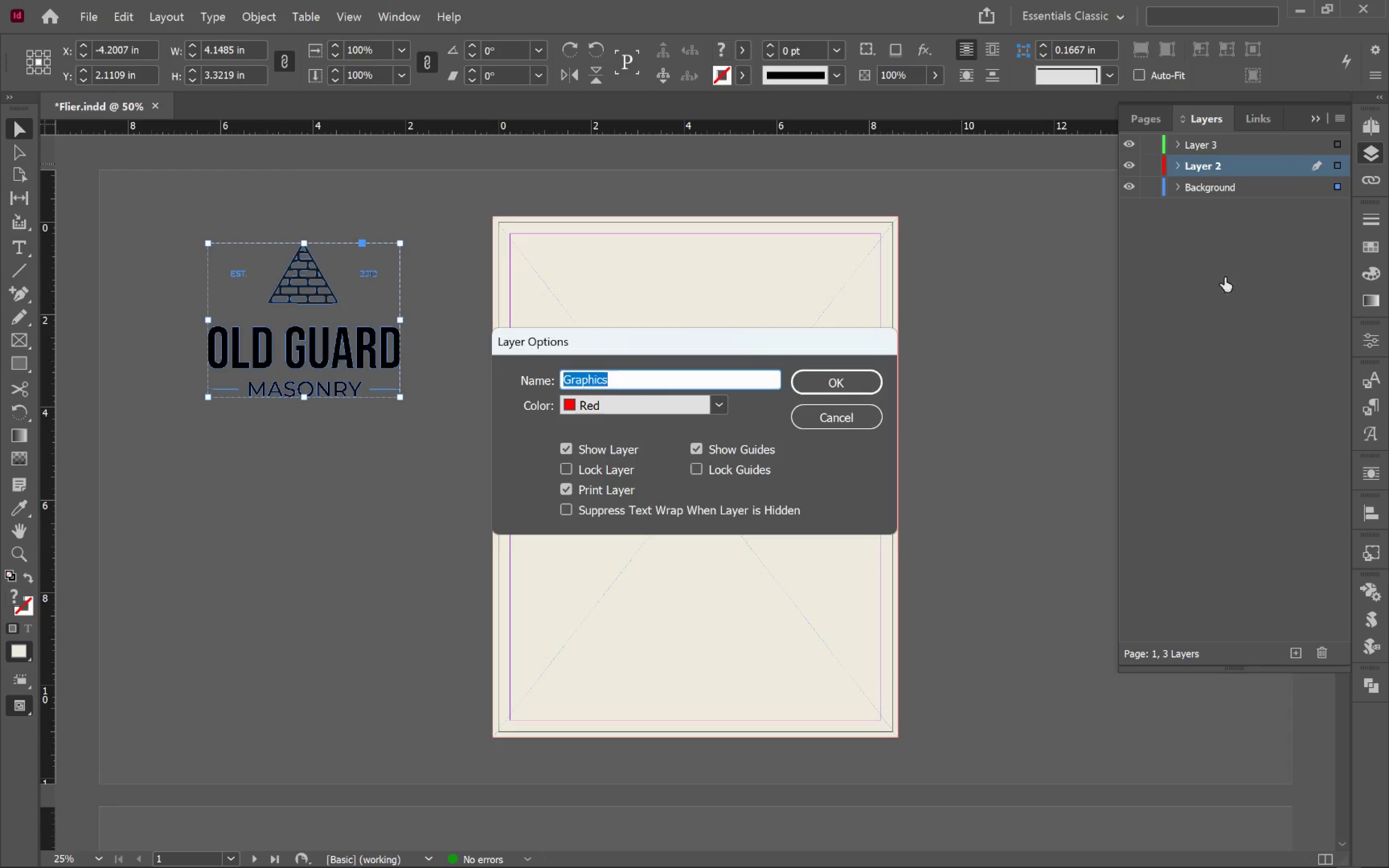 
key(Enter)
 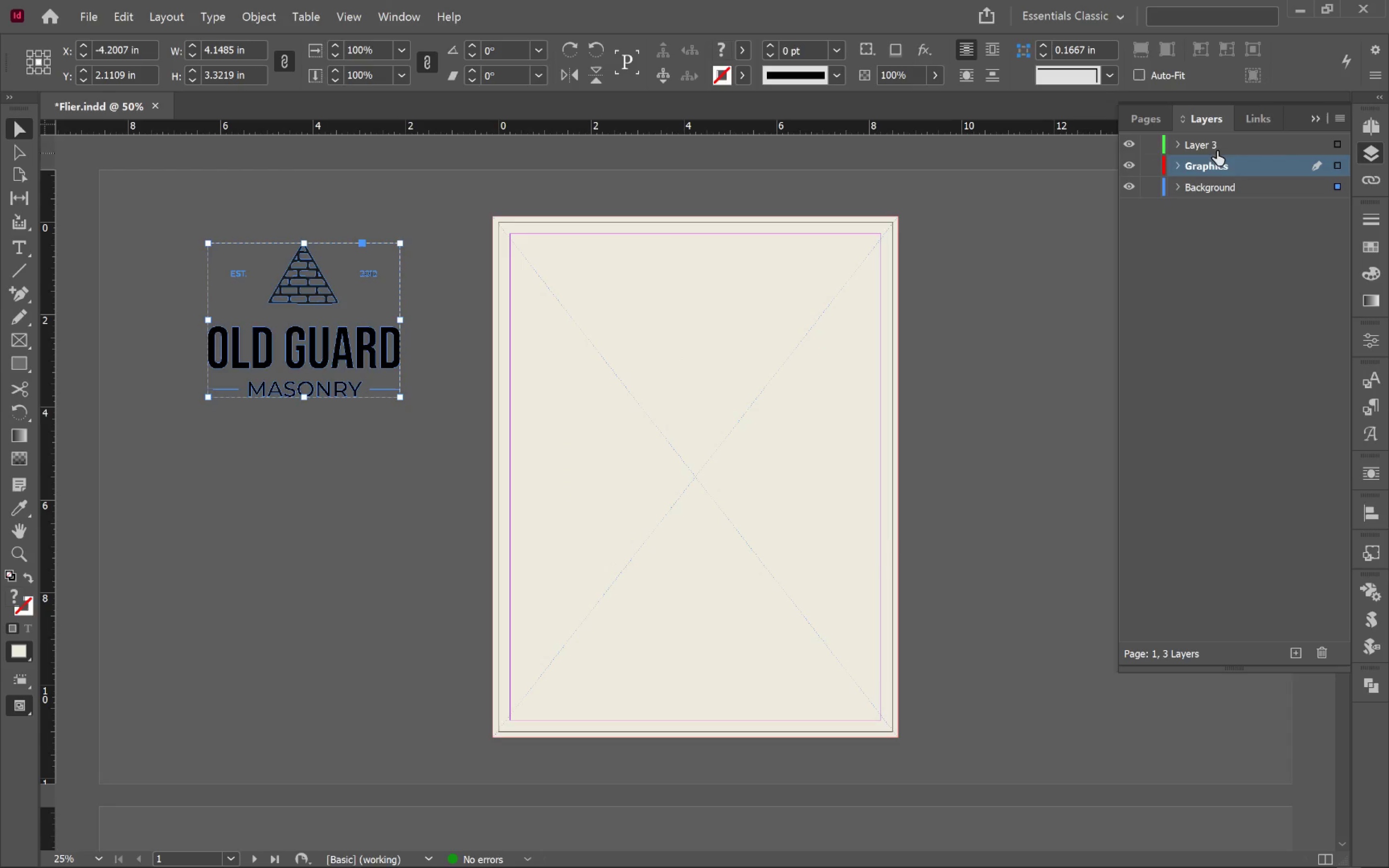 
double_click([1217, 149])
 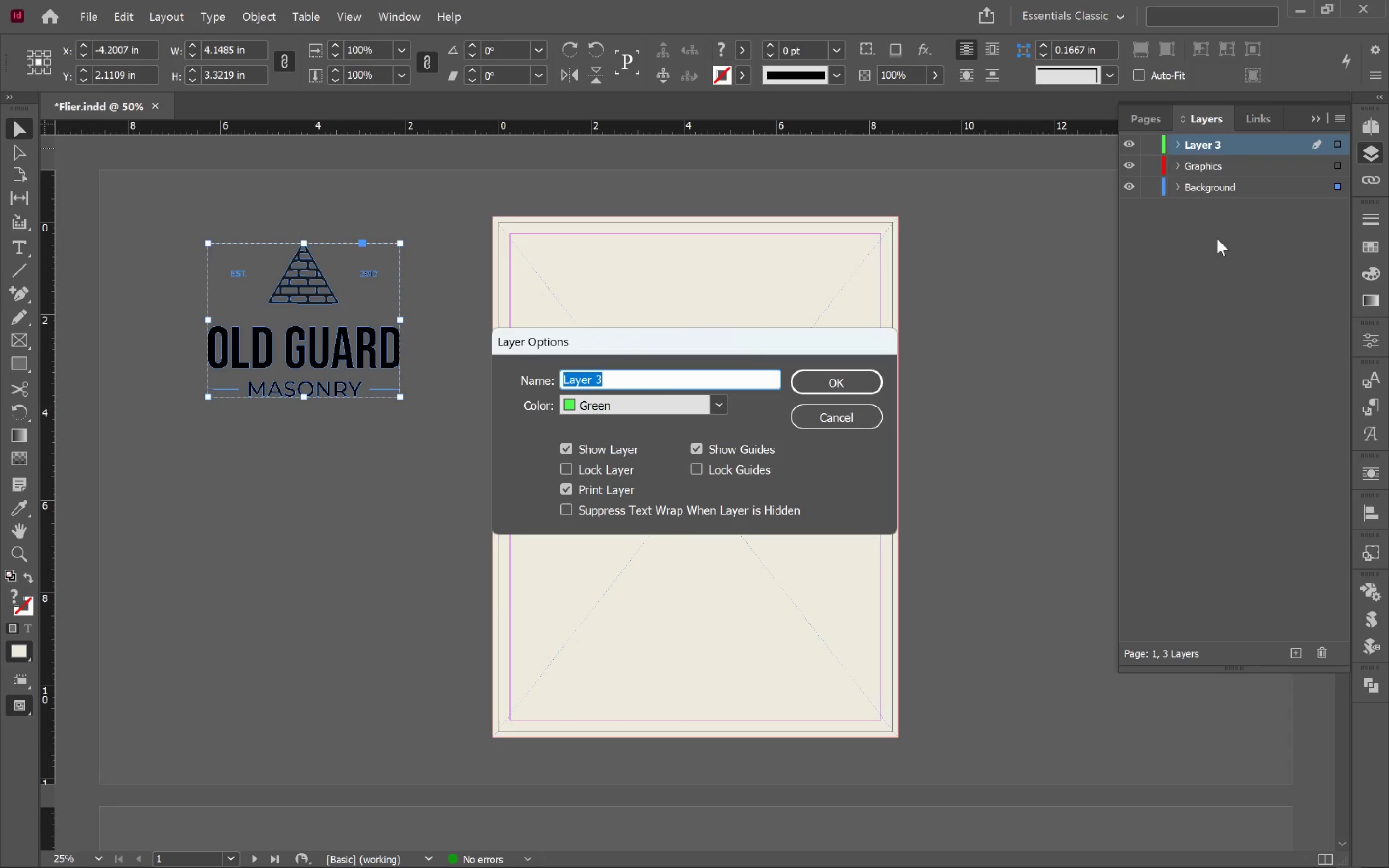 
type(Text)
 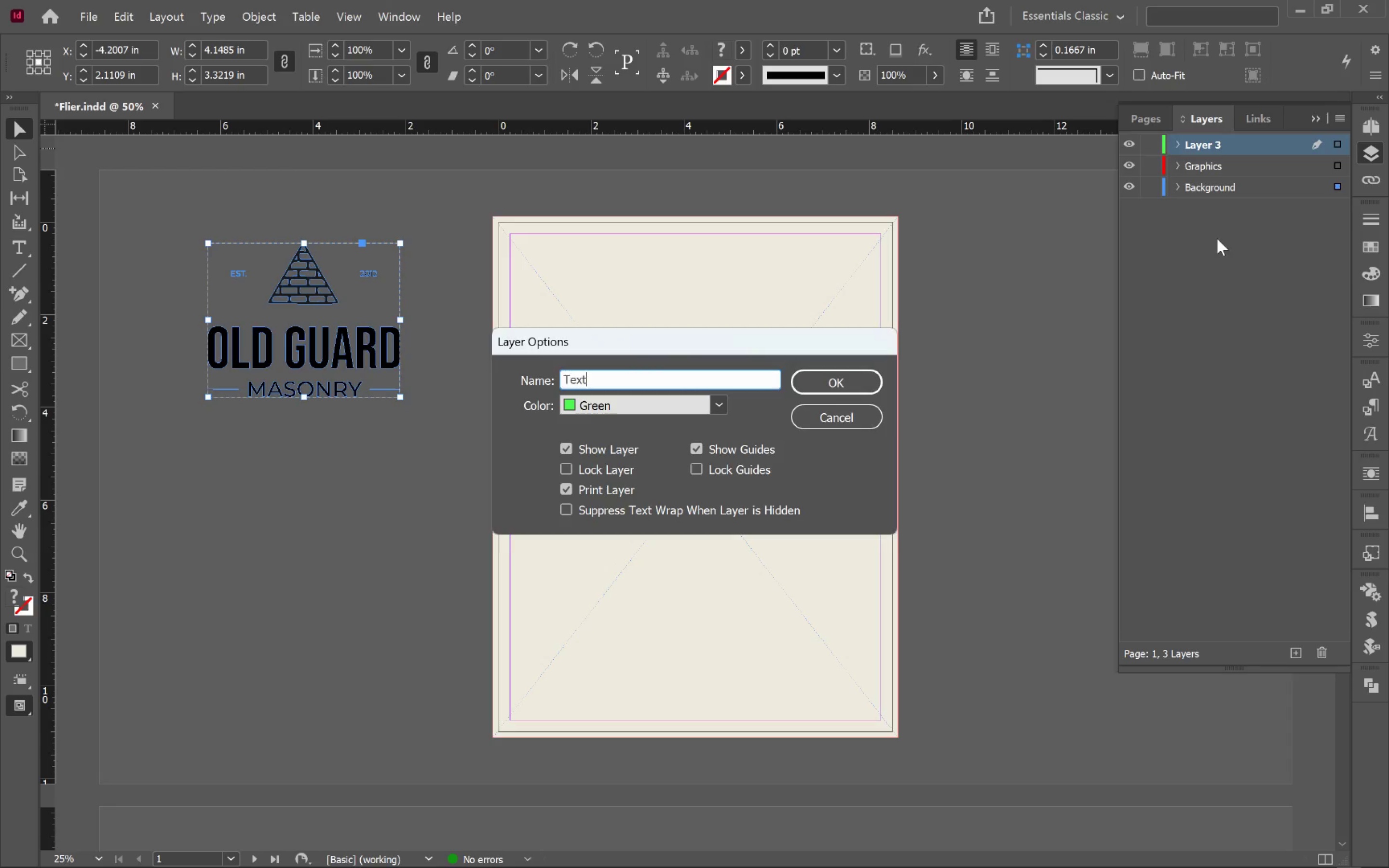 
key(Enter)
 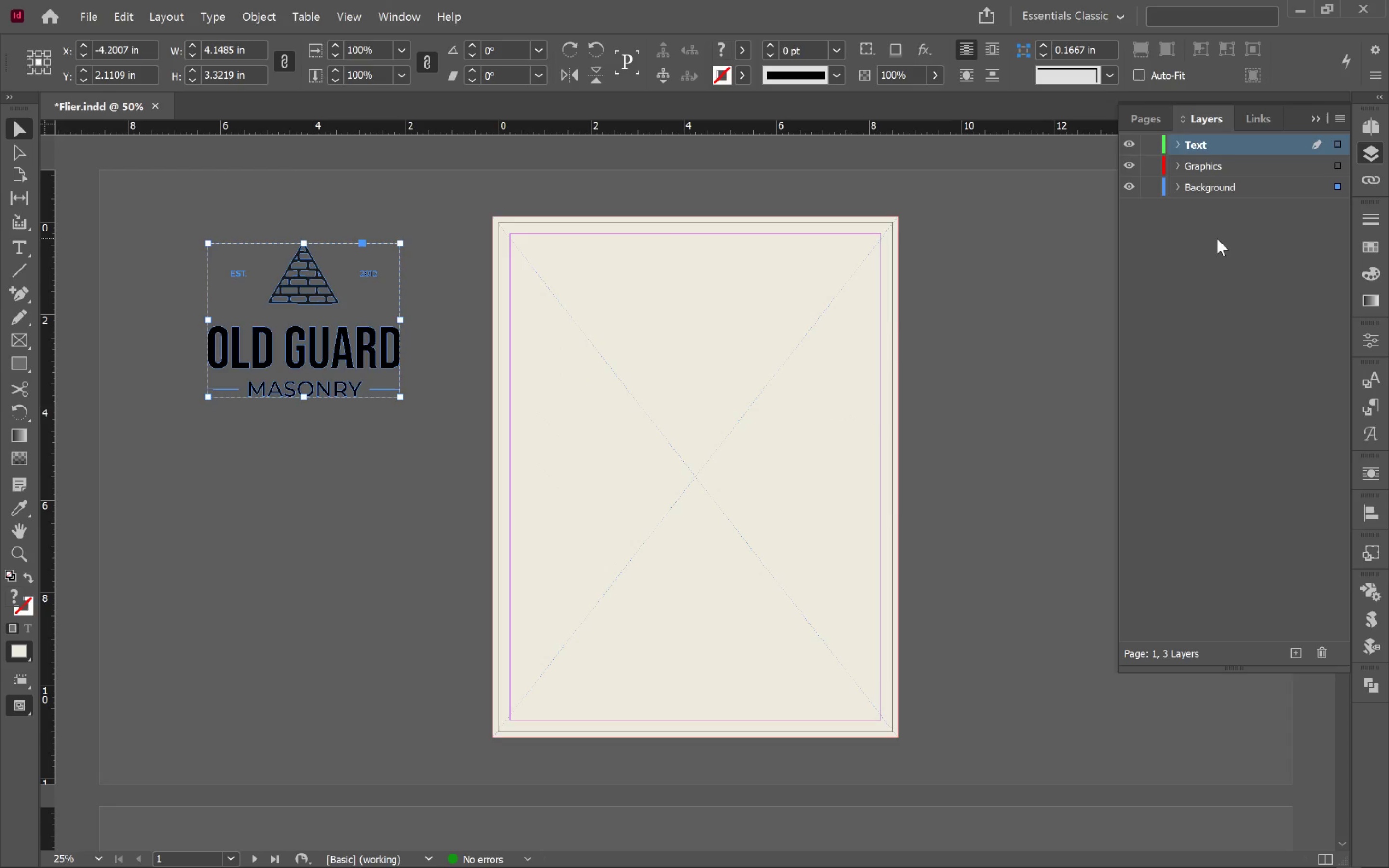 
left_click([622, 285])
 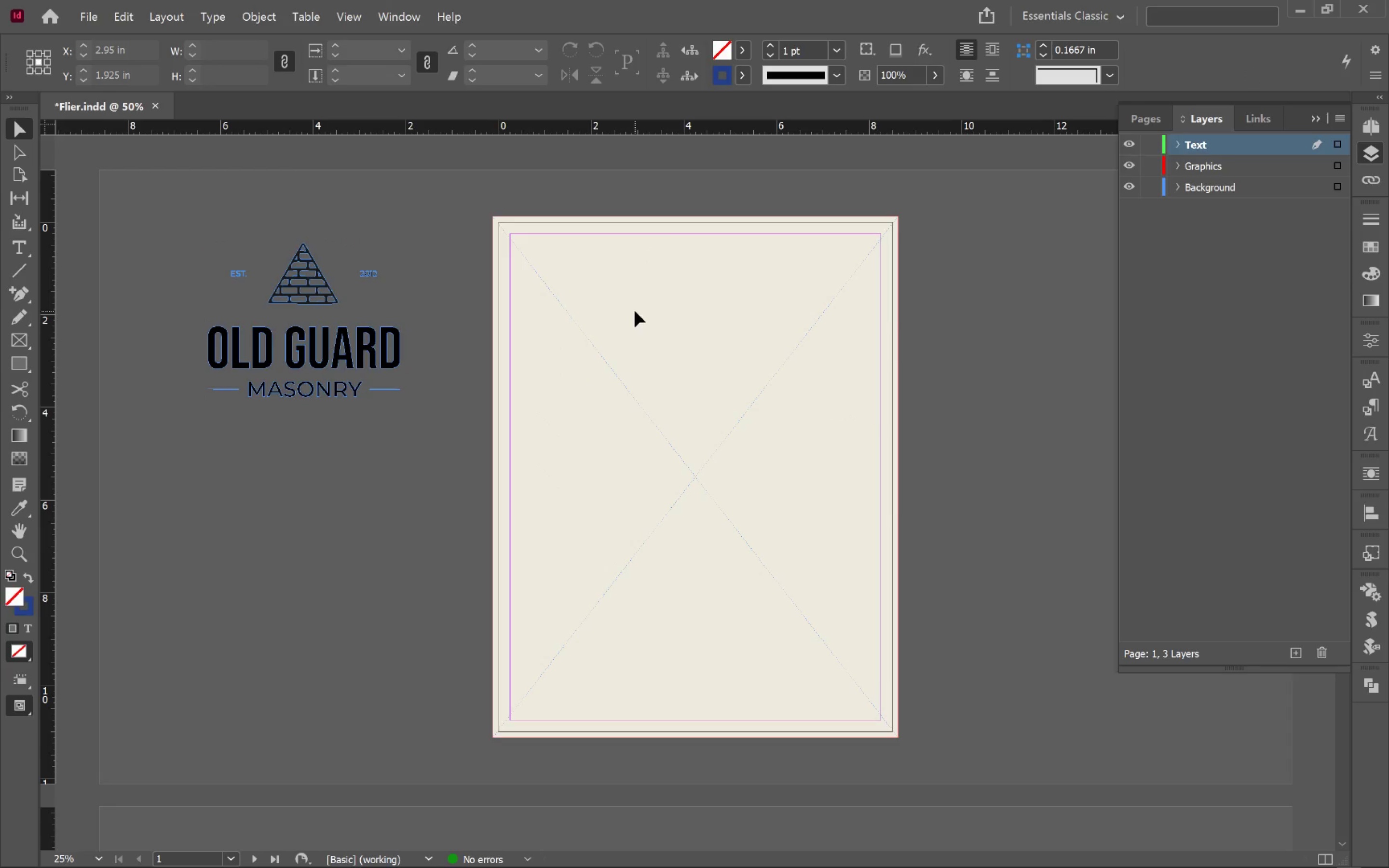 
wait(5.84)
 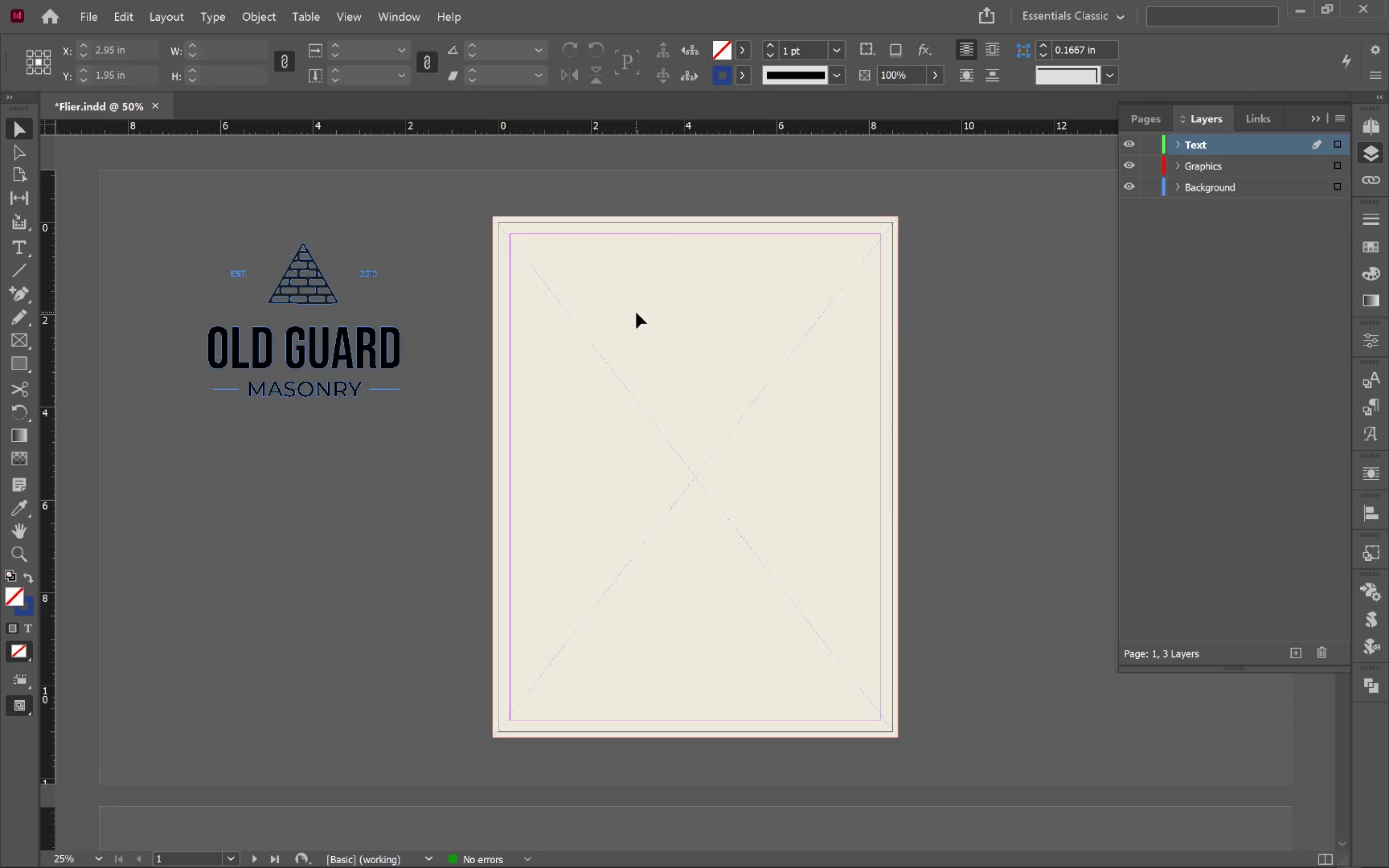 
hold_key(key=AltLeft, duration=0.73)
 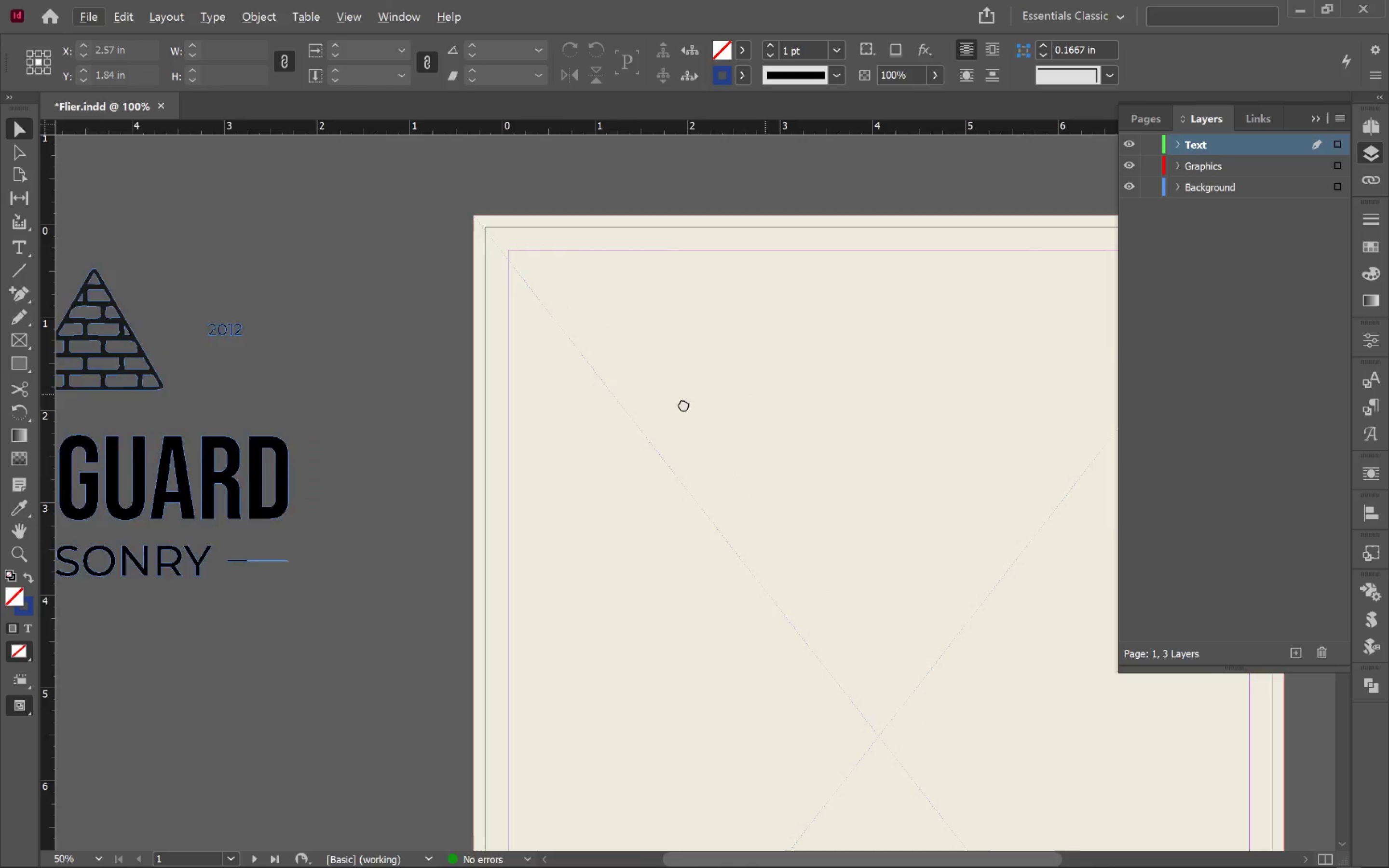 
hold_key(key=Space, duration=1.53)
 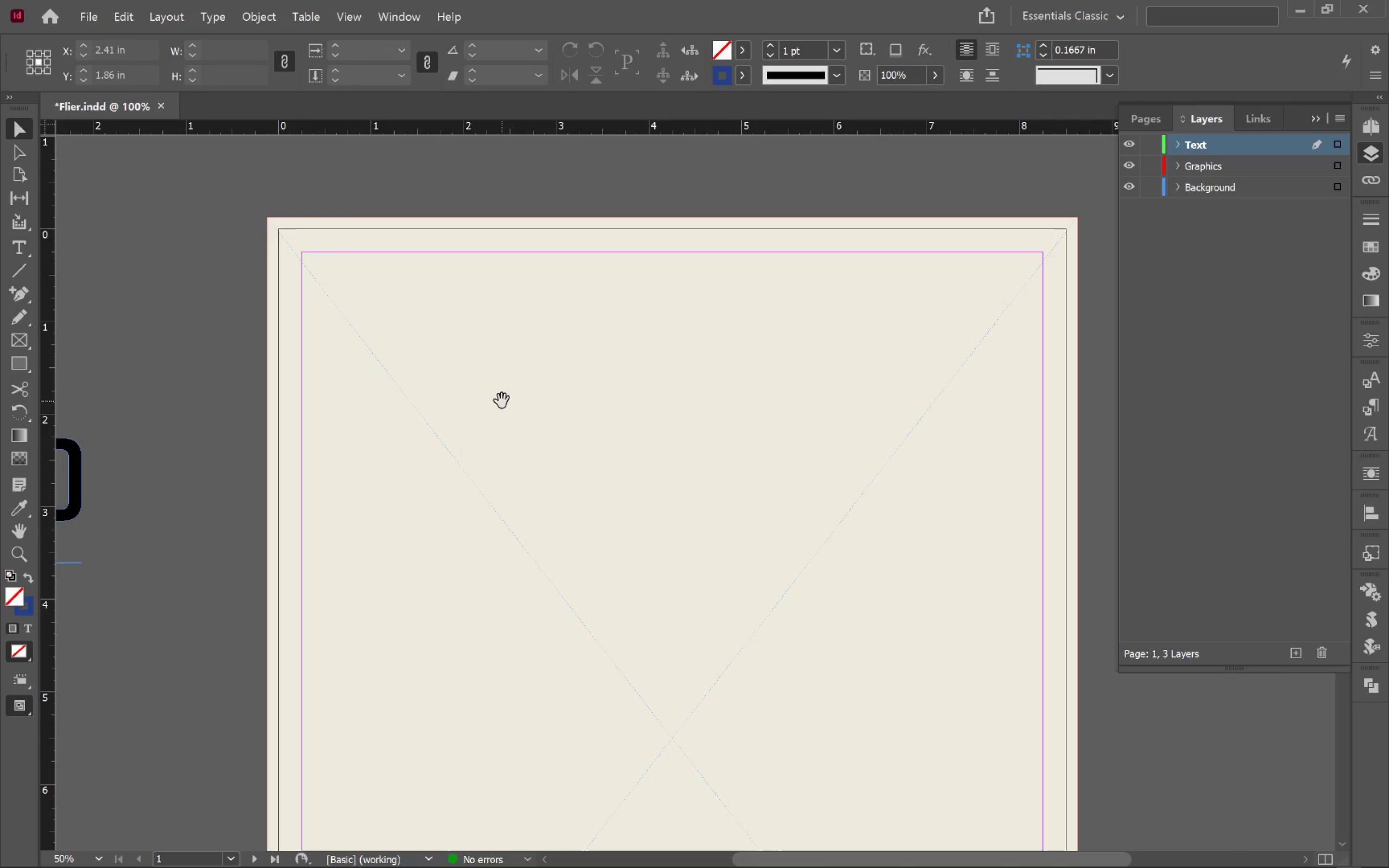 
scroll: coordinate [546, 250], scroll_direction: up, amount: 2.0
 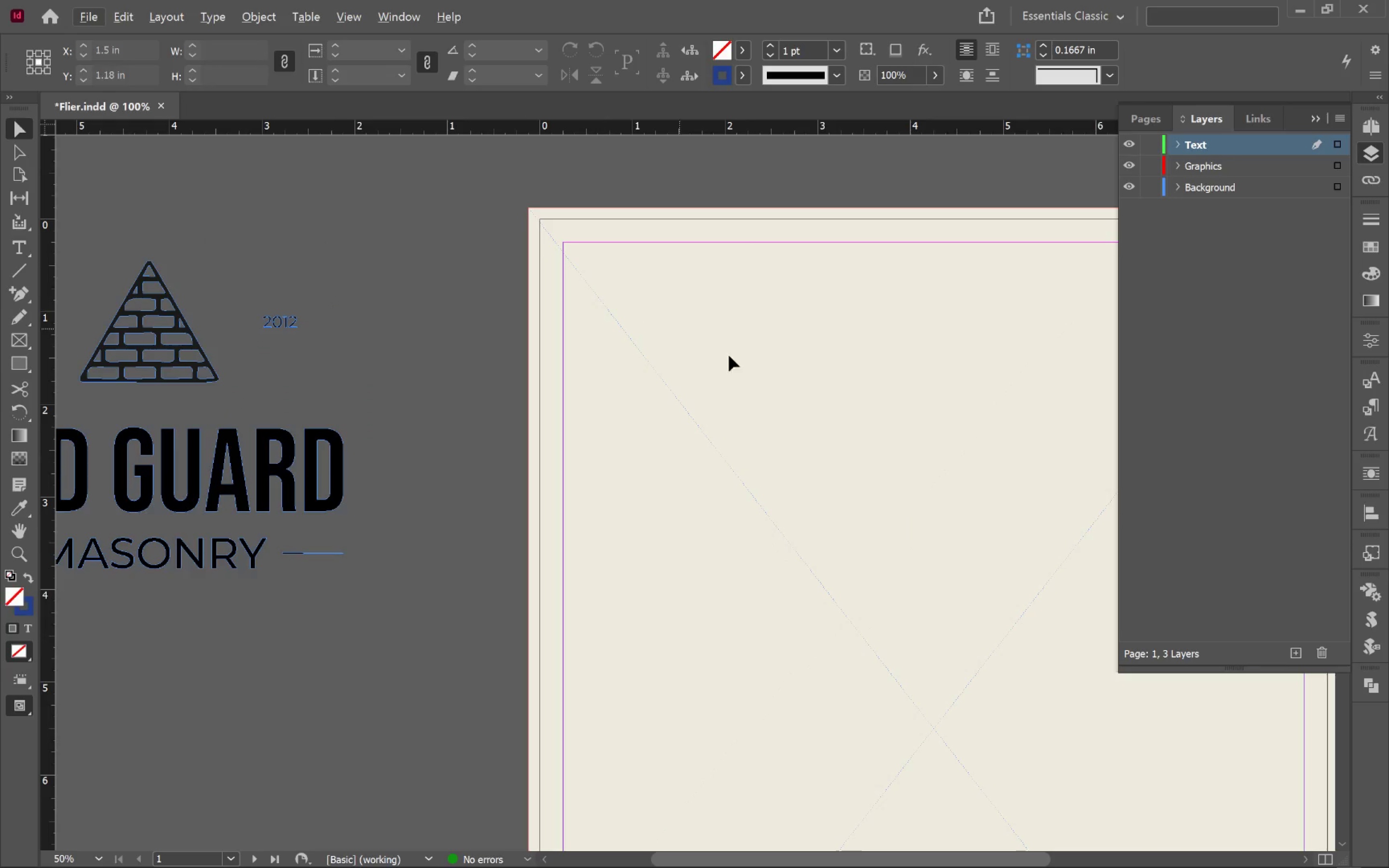 
left_click_drag(start_coordinate=[760, 395], to_coordinate=[498, 404])
 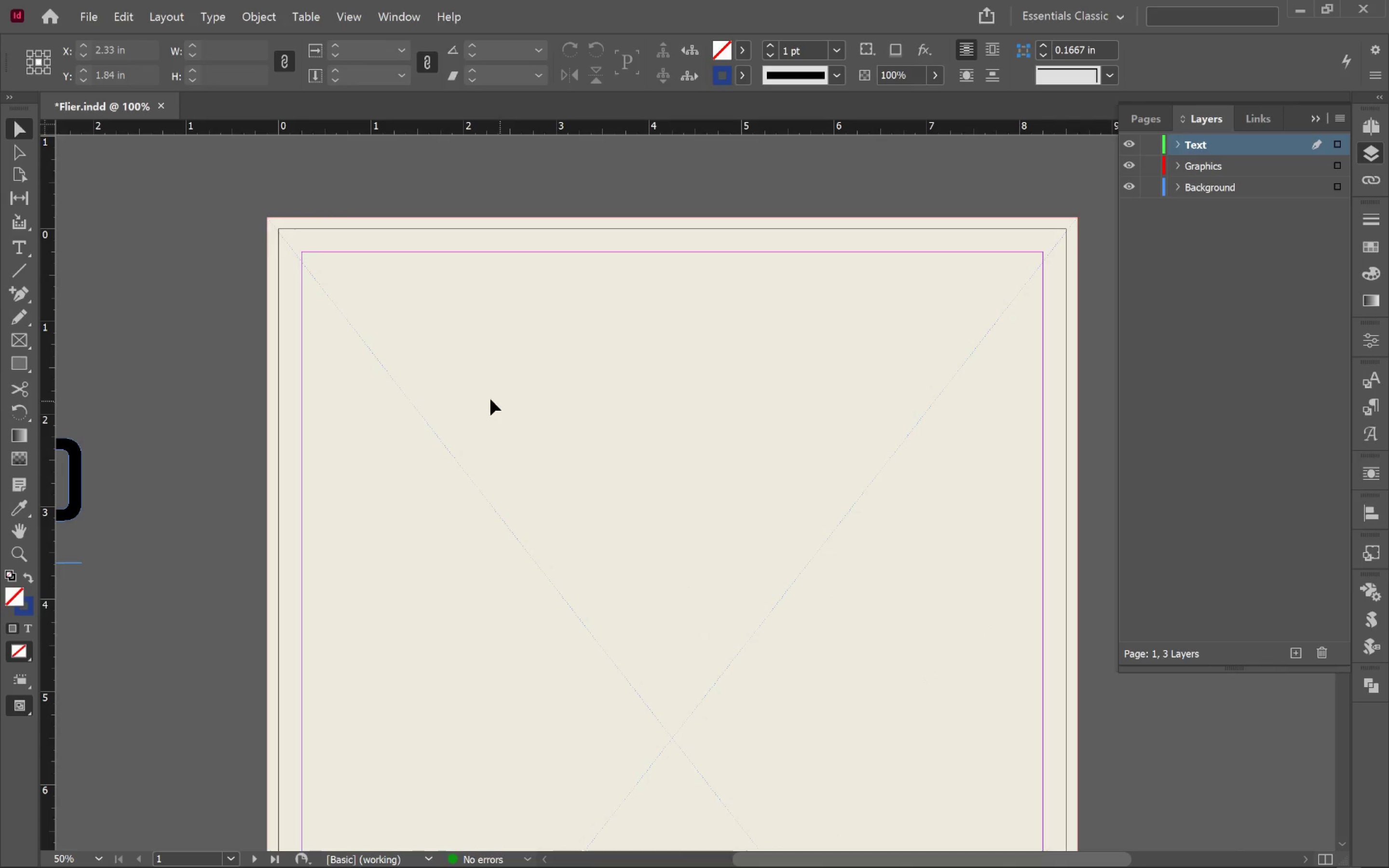 
hold_key(key=Space, duration=0.73)
 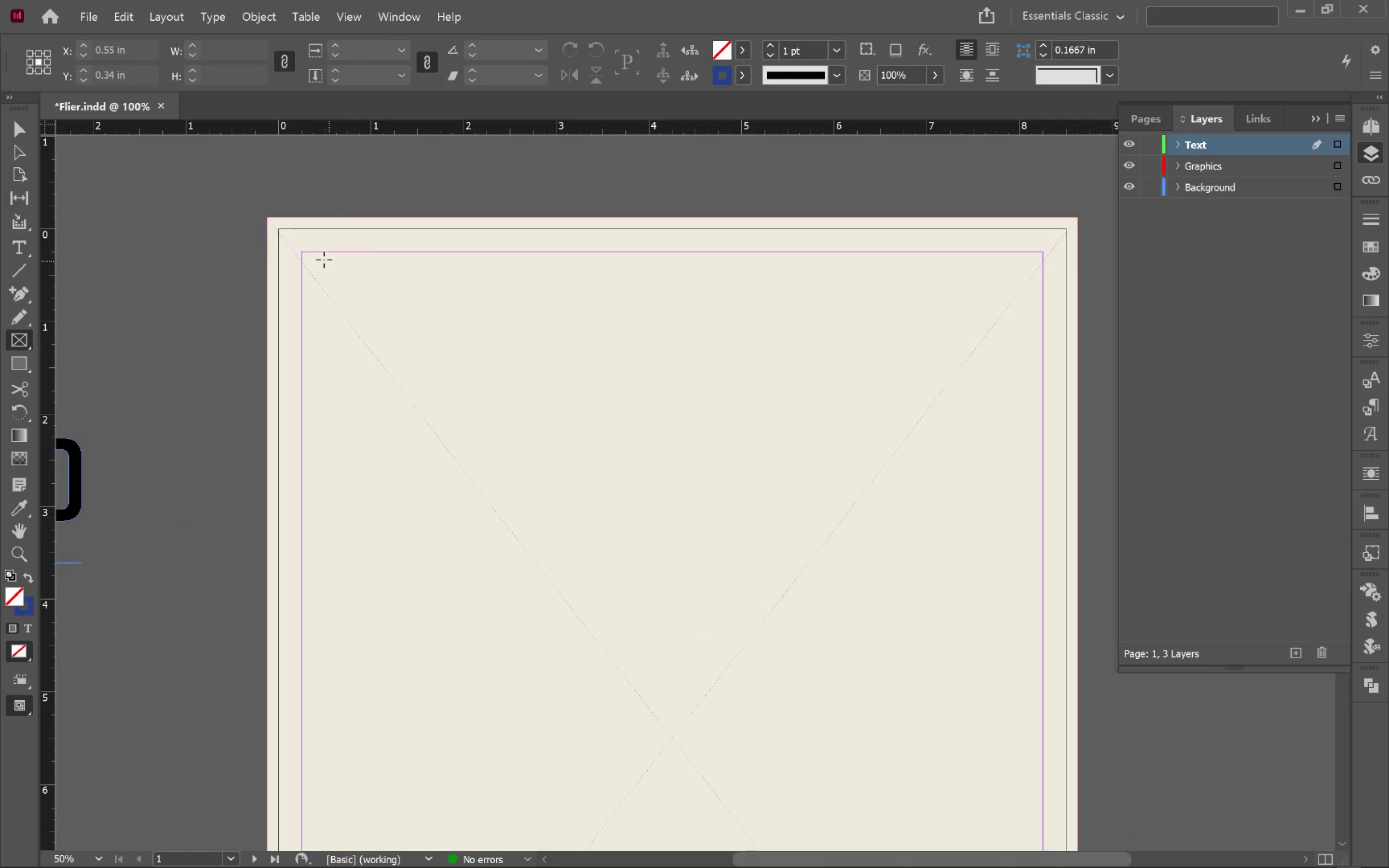 
left_click_drag(start_coordinate=[301, 251], to_coordinate=[541, 513])
 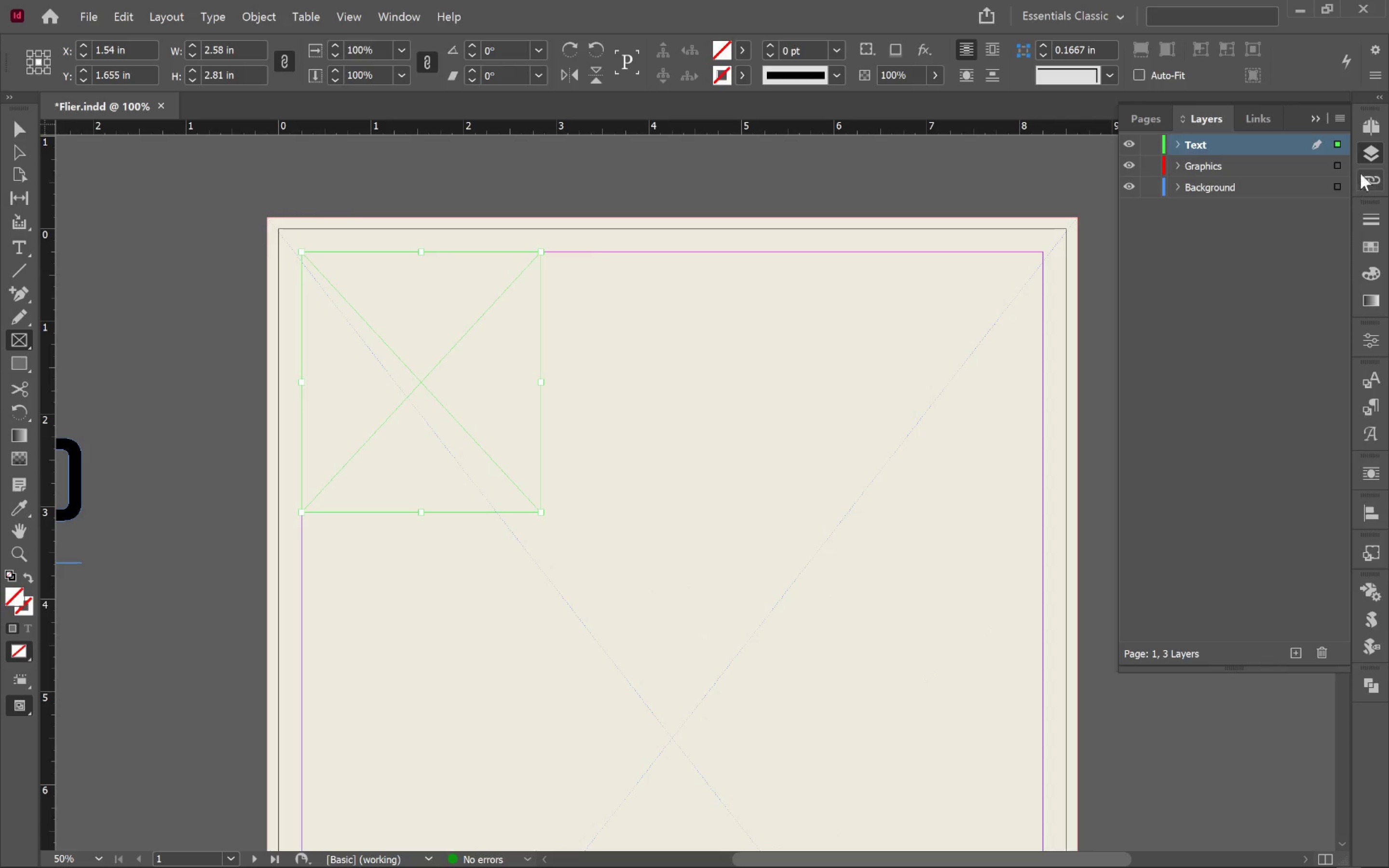 
left_click_drag(start_coordinate=[1337, 146], to_coordinate=[1338, 163])
 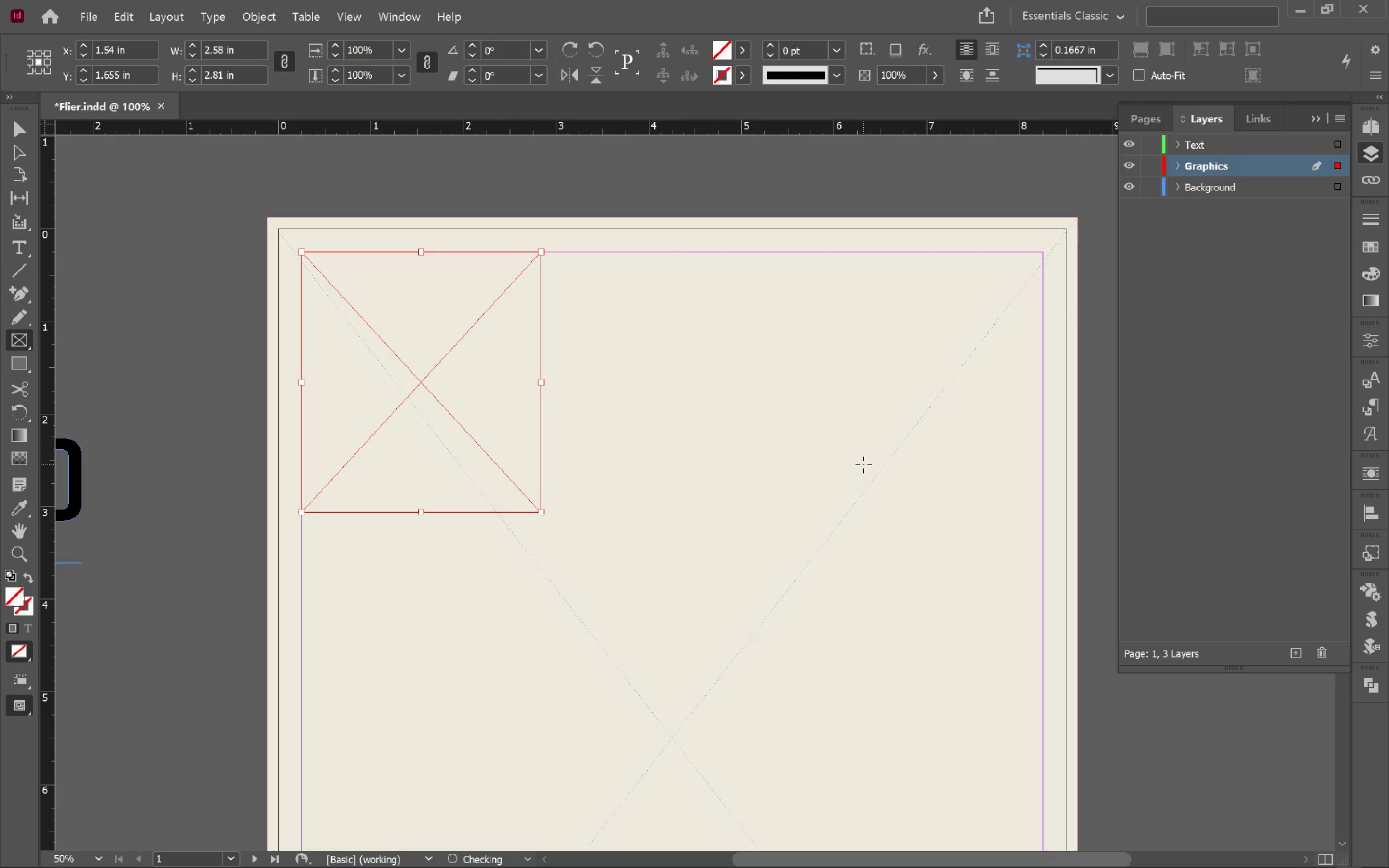 
key(V)
 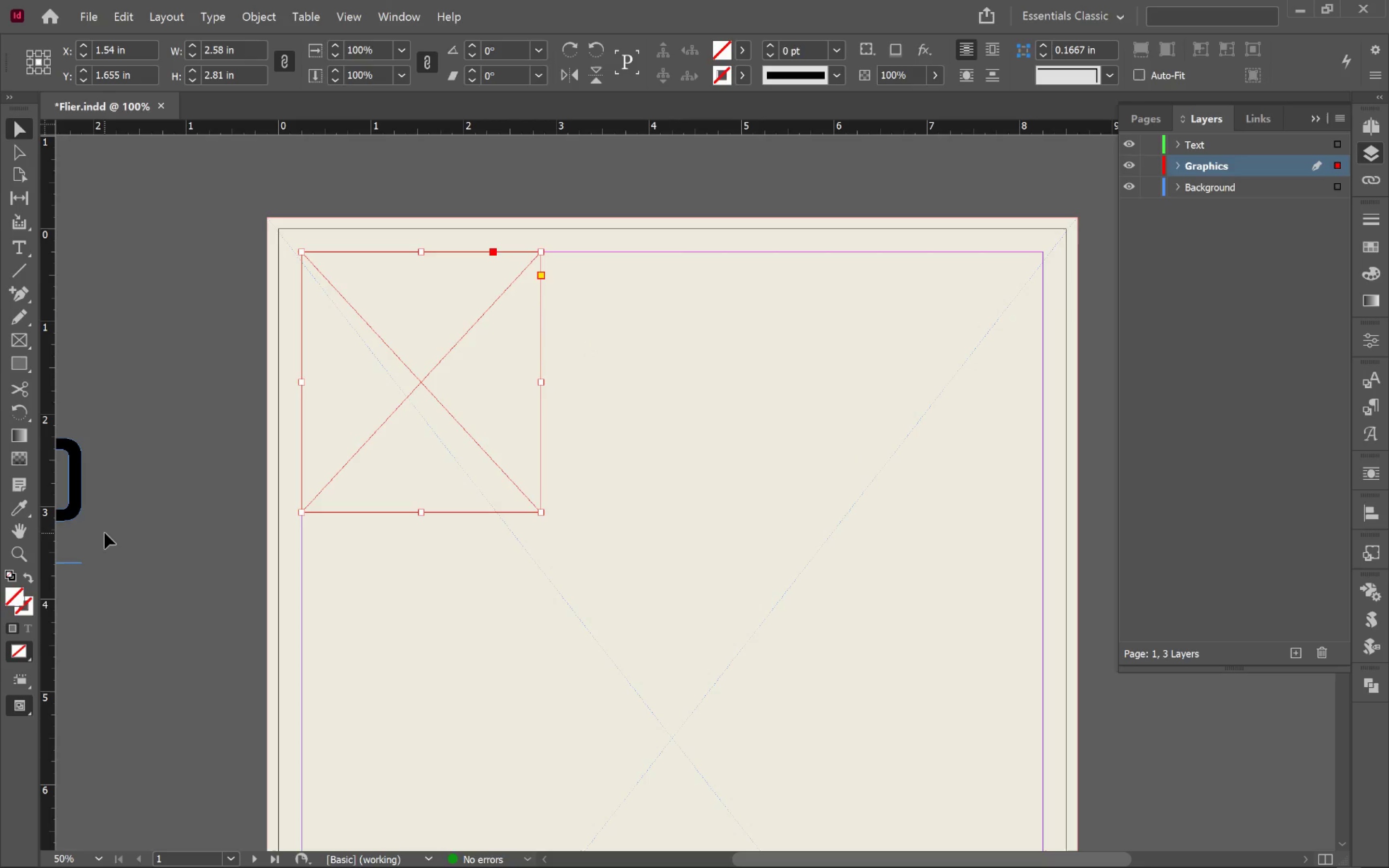 
left_click([22, 301])
 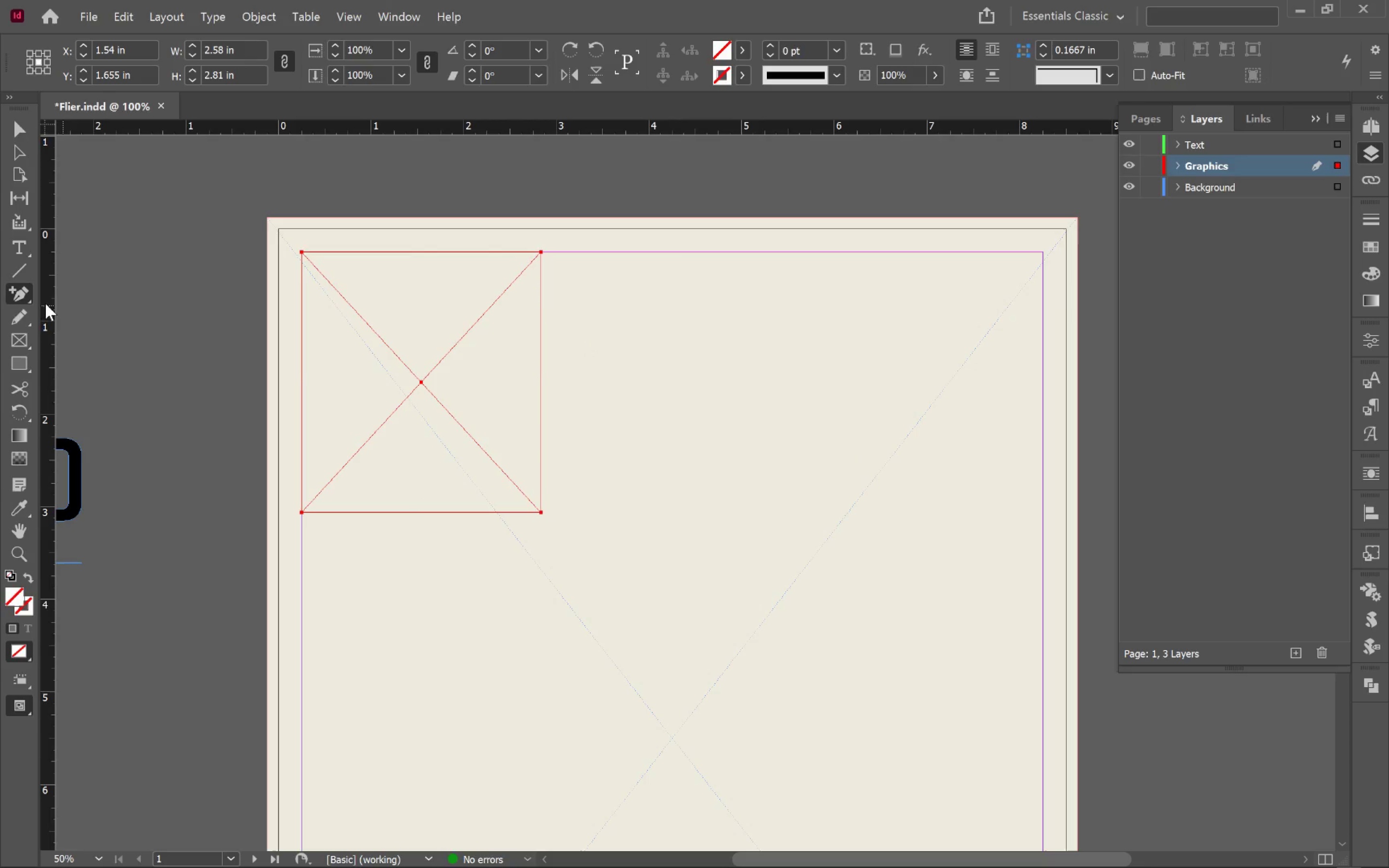 
left_click_drag(start_coordinate=[50, 329], to_coordinate=[423, 384])
 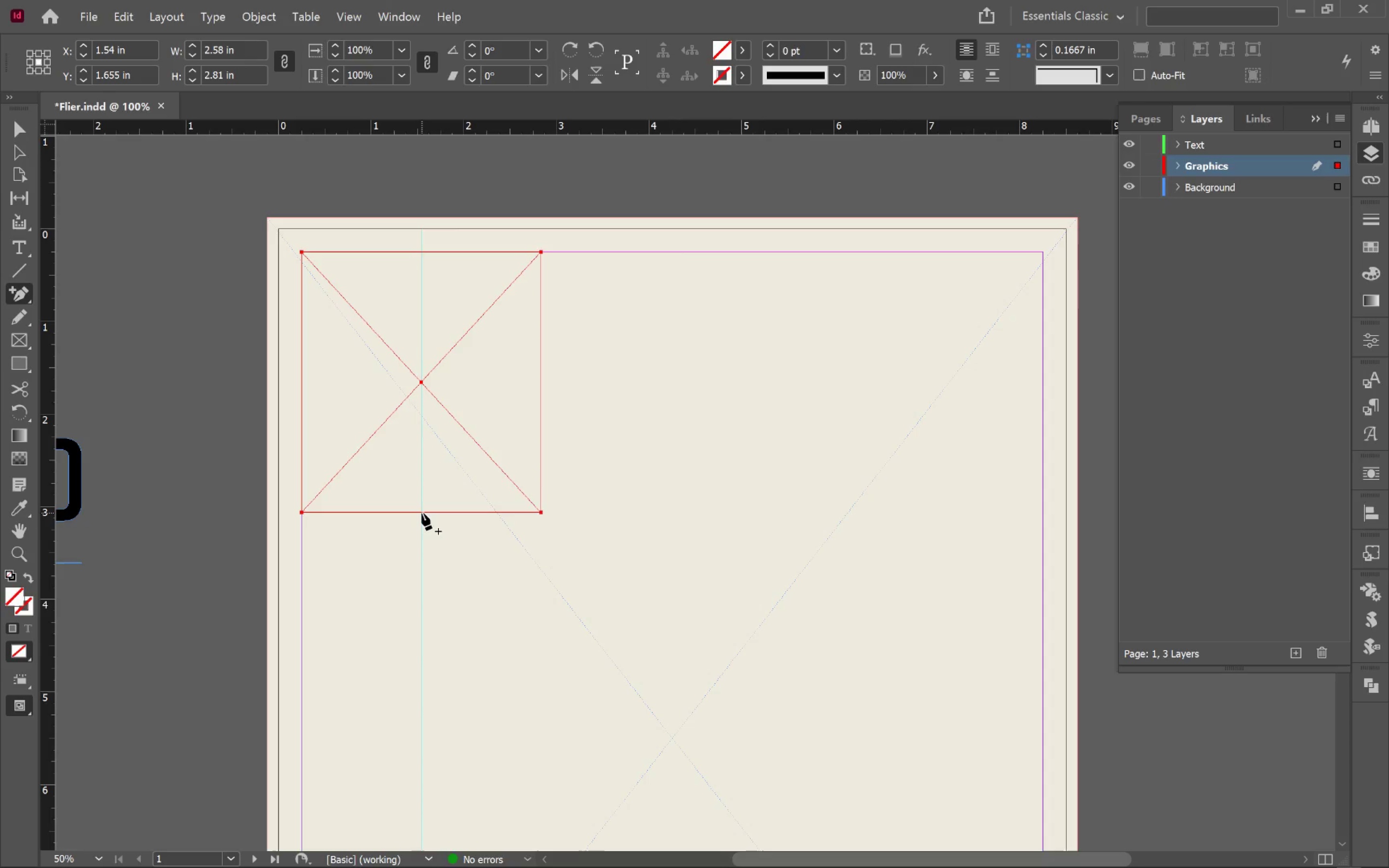 
left_click([422, 512])
 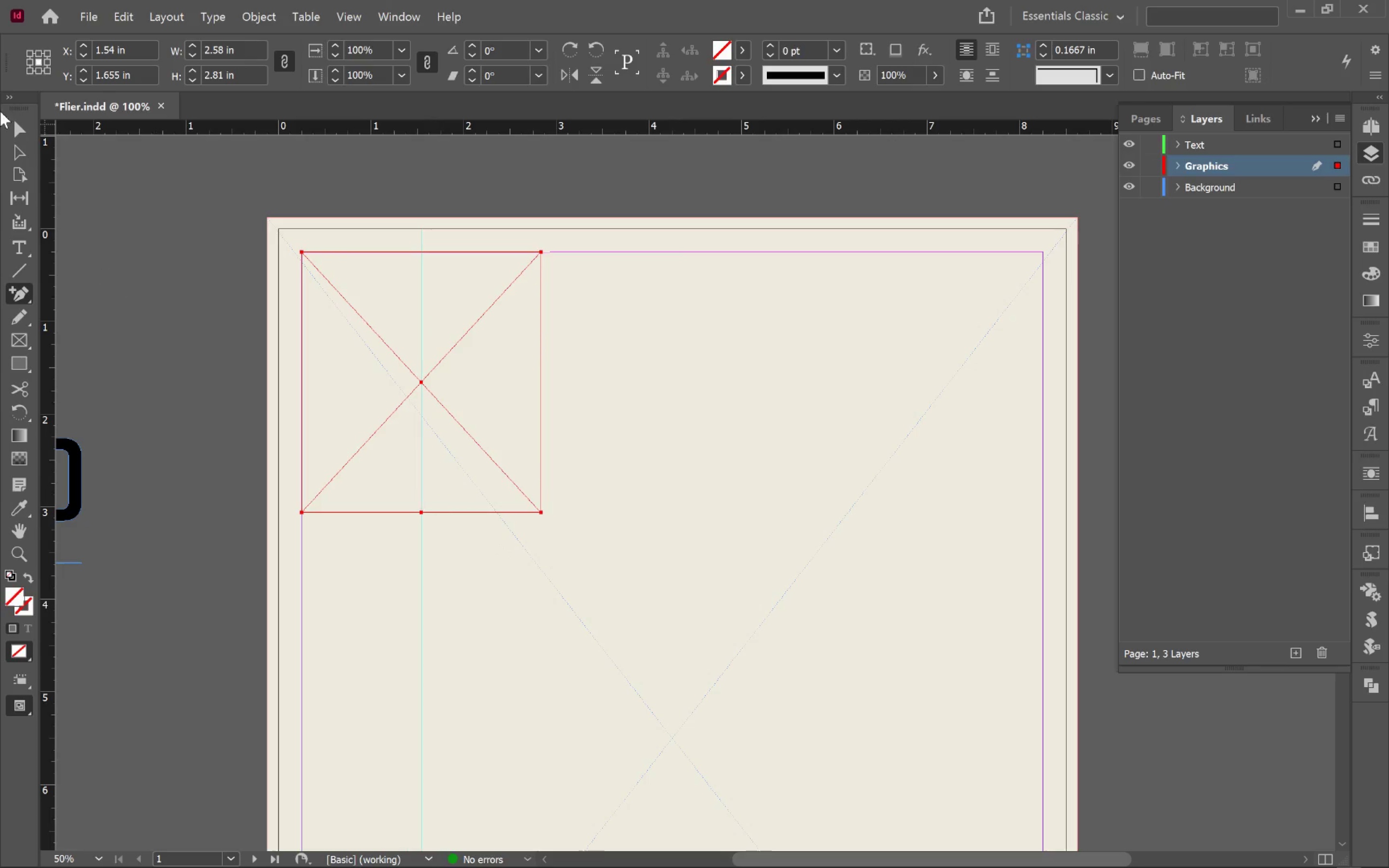 
wait(5.8)
 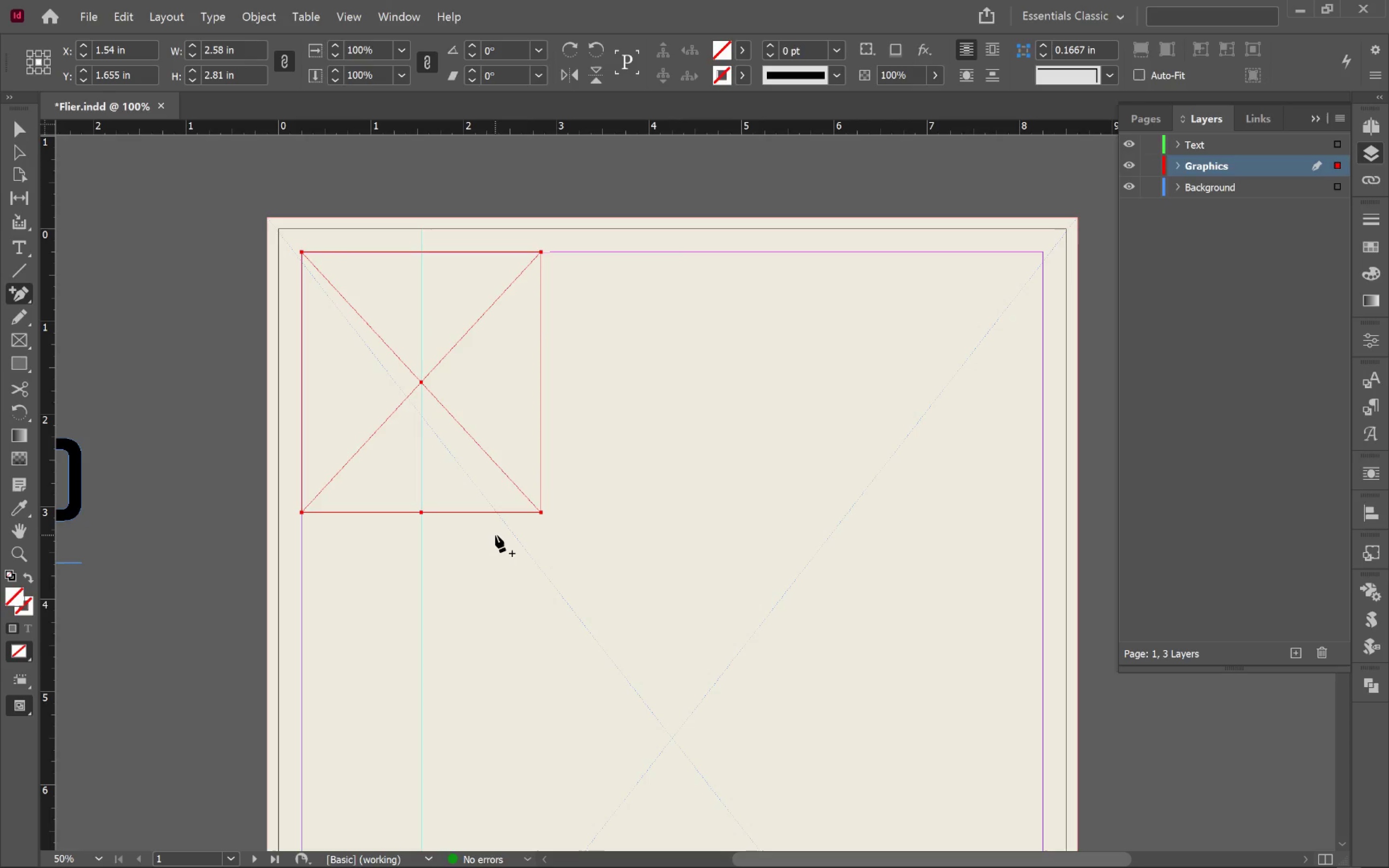 
left_click([19, 155])
 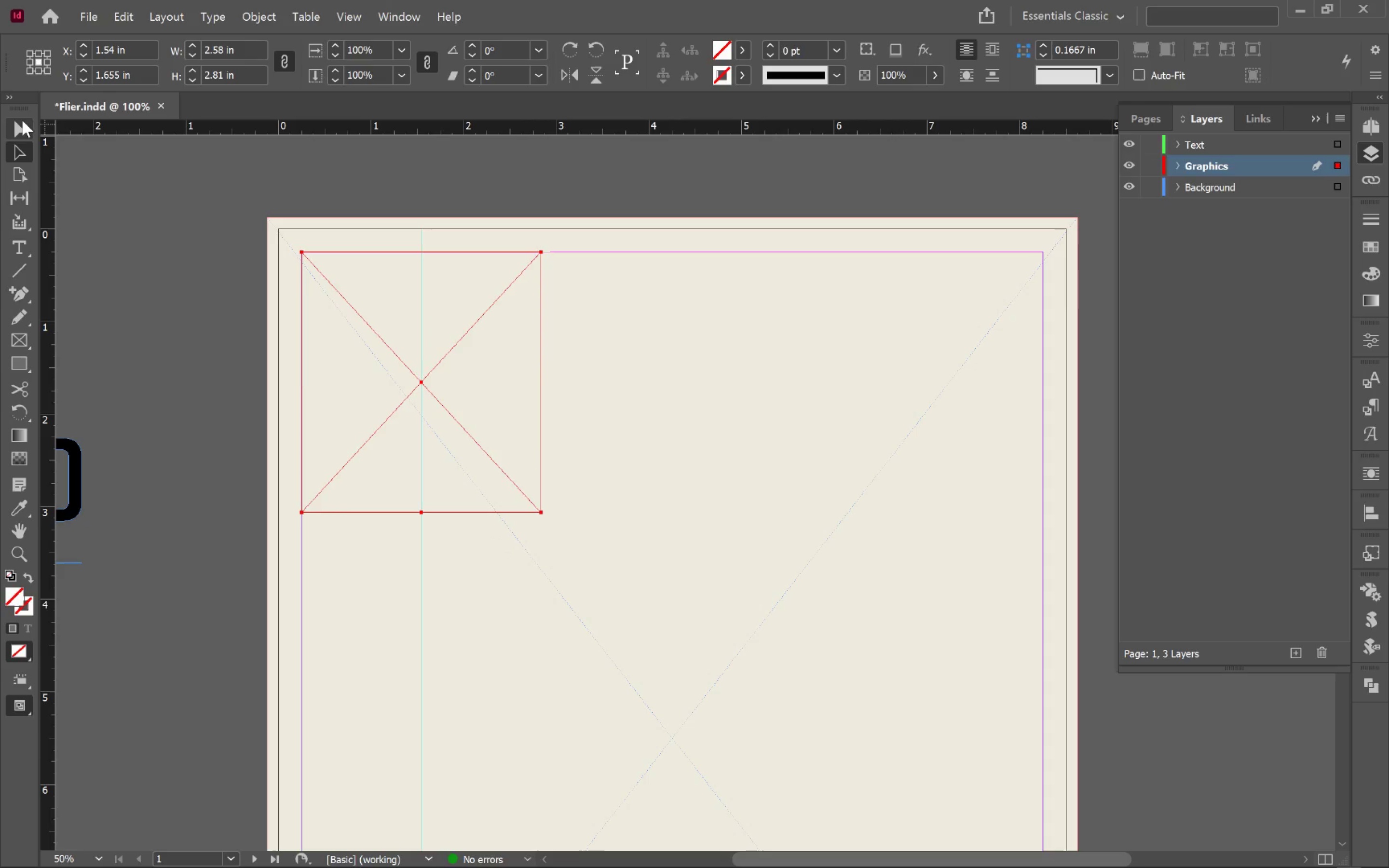 
left_click([22, 120])
 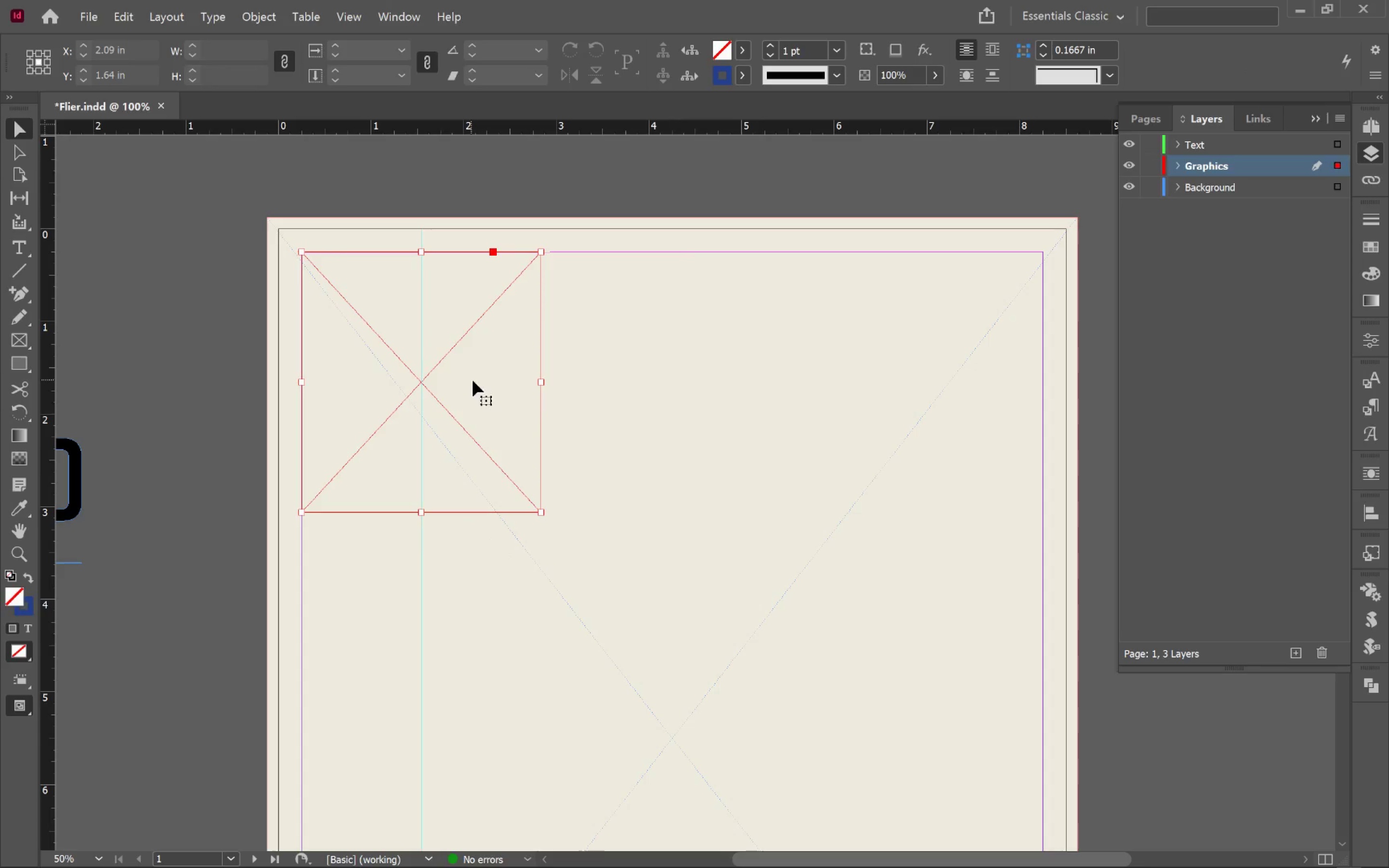 
left_click_drag(start_coordinate=[544, 382], to_coordinate=[572, 387])
 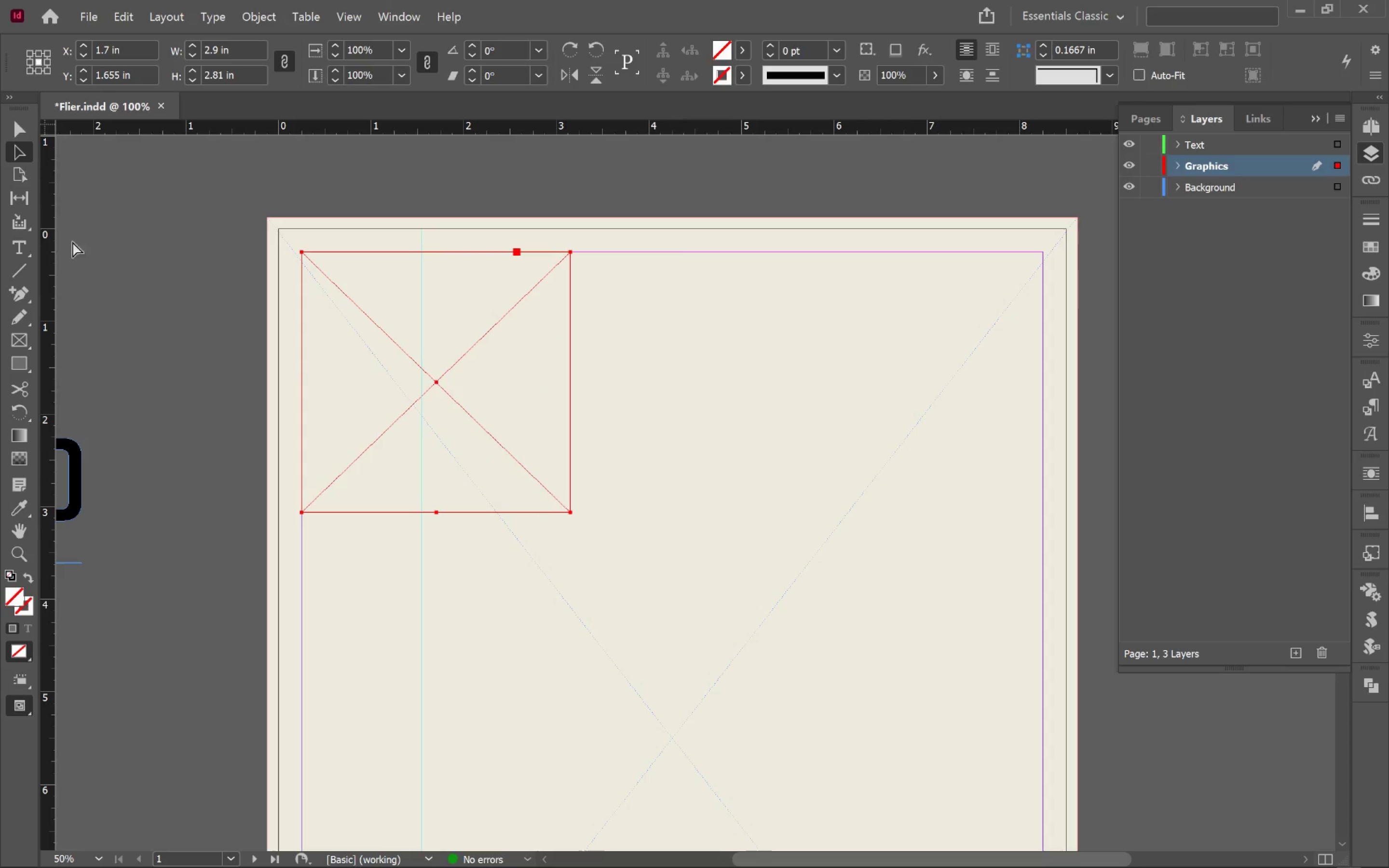 
left_click_drag(start_coordinate=[451, 524], to_coordinate=[427, 509])
 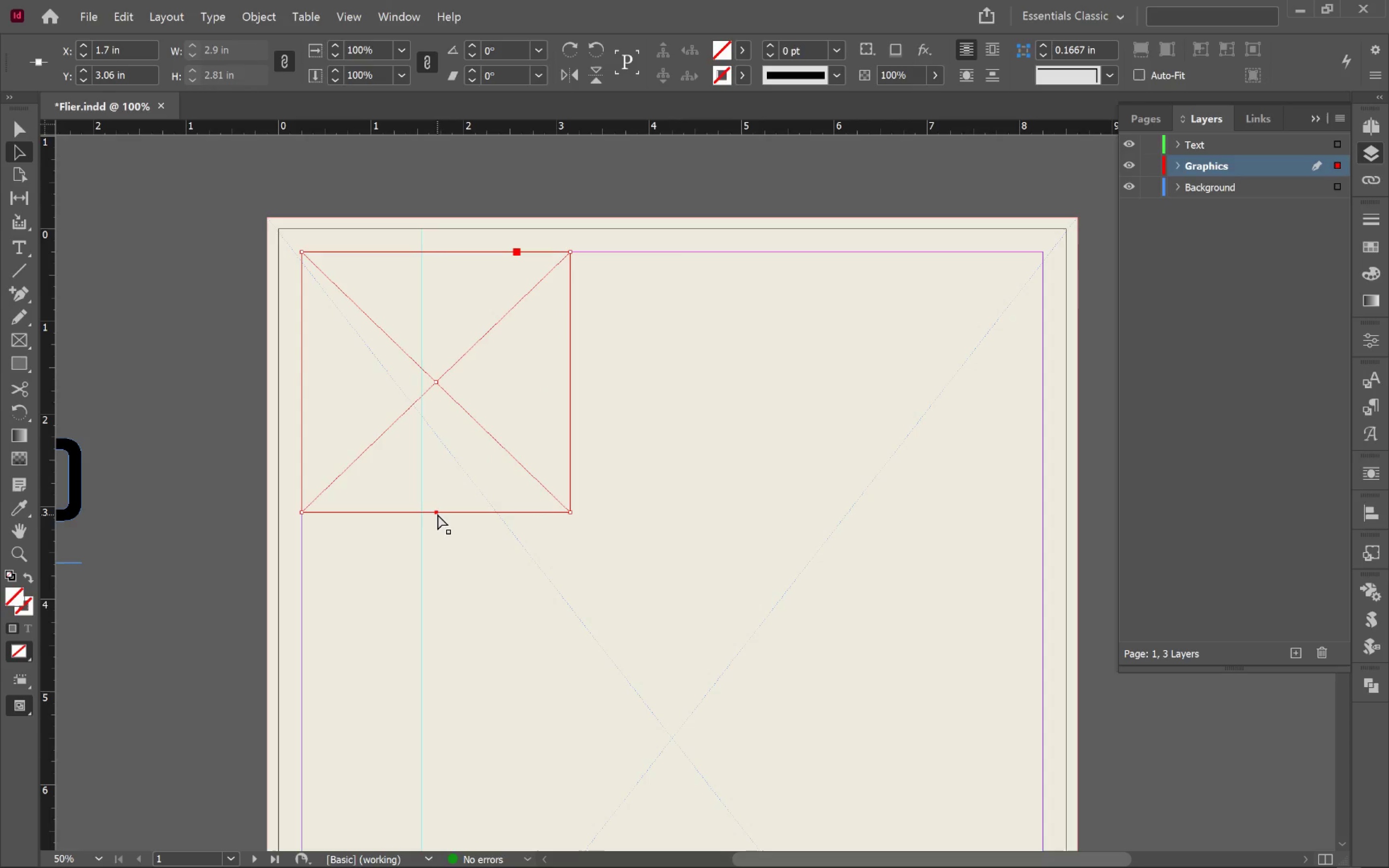 
left_click_drag(start_coordinate=[437, 513], to_coordinate=[436, 554])
 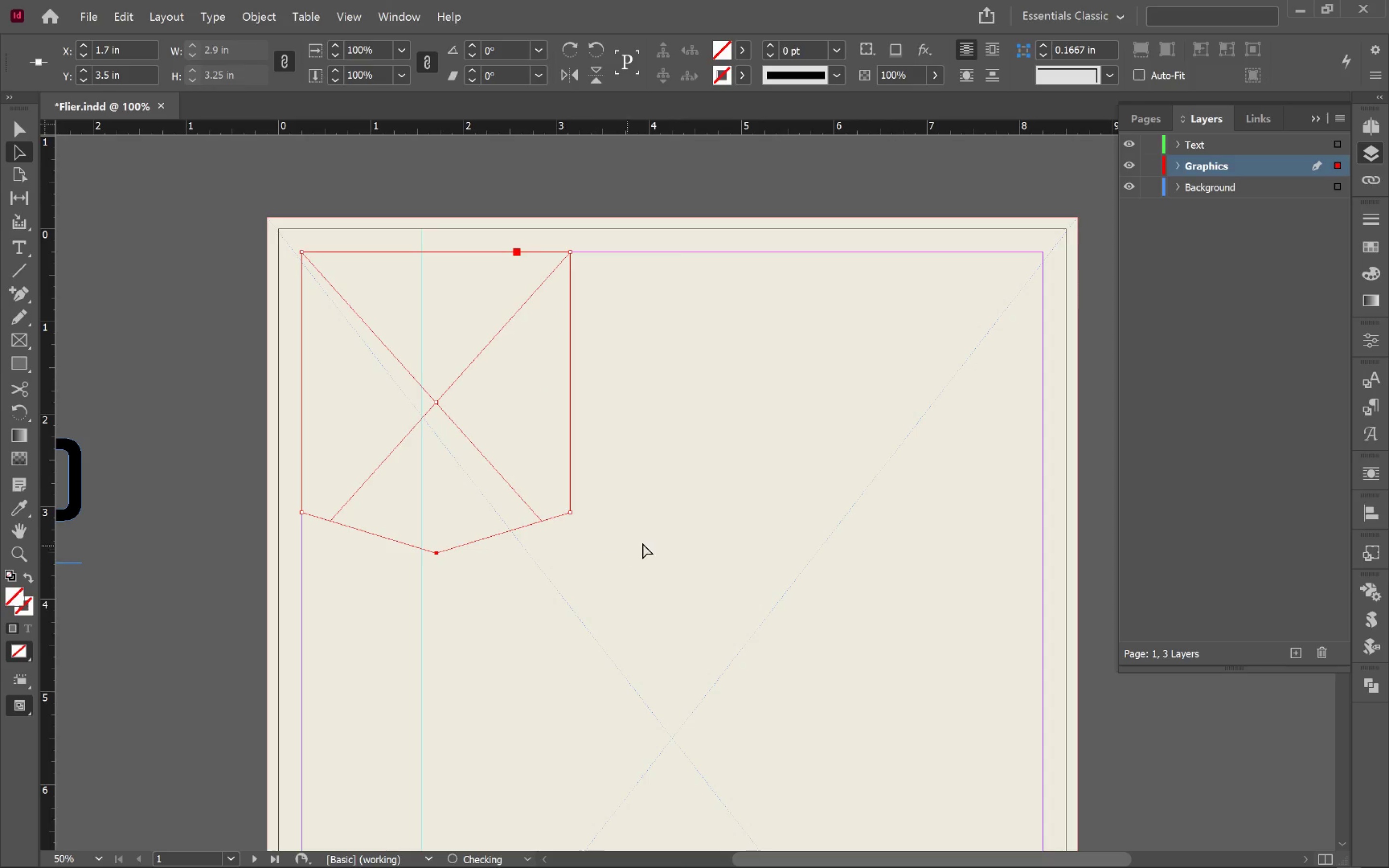 
hold_key(key=ShiftLeft, duration=3.18)
 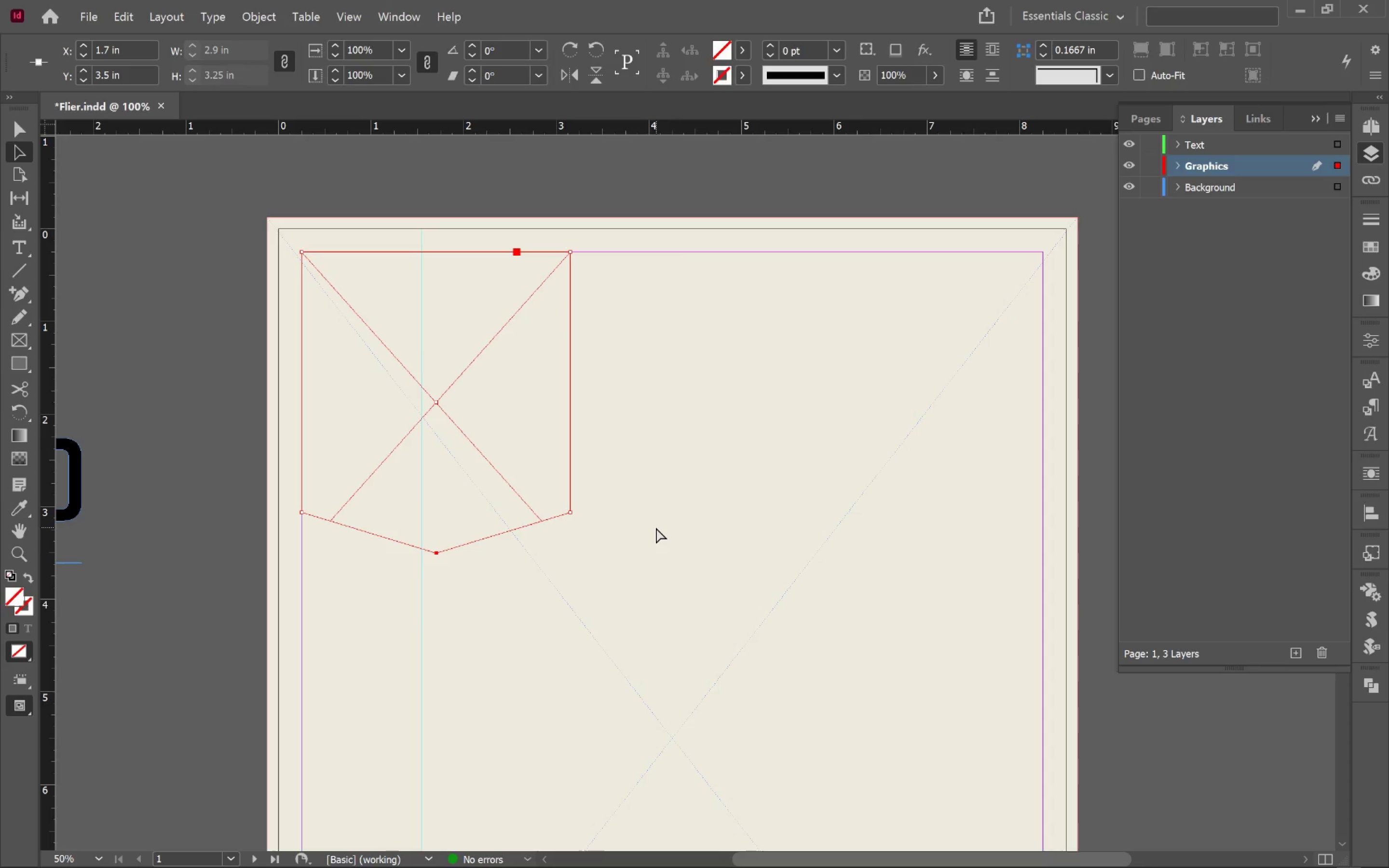 
key(V)
 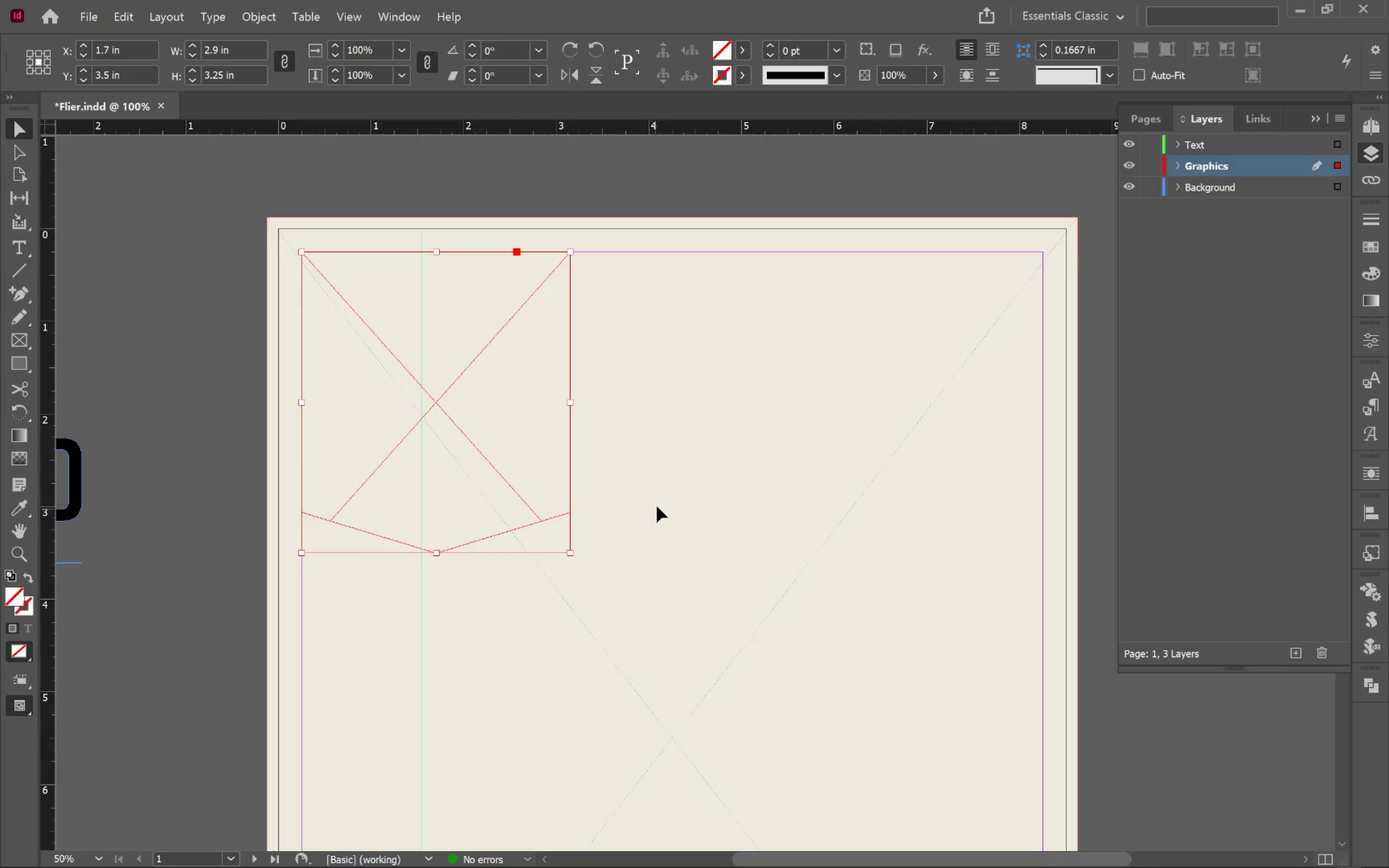 
left_click([658, 504])
 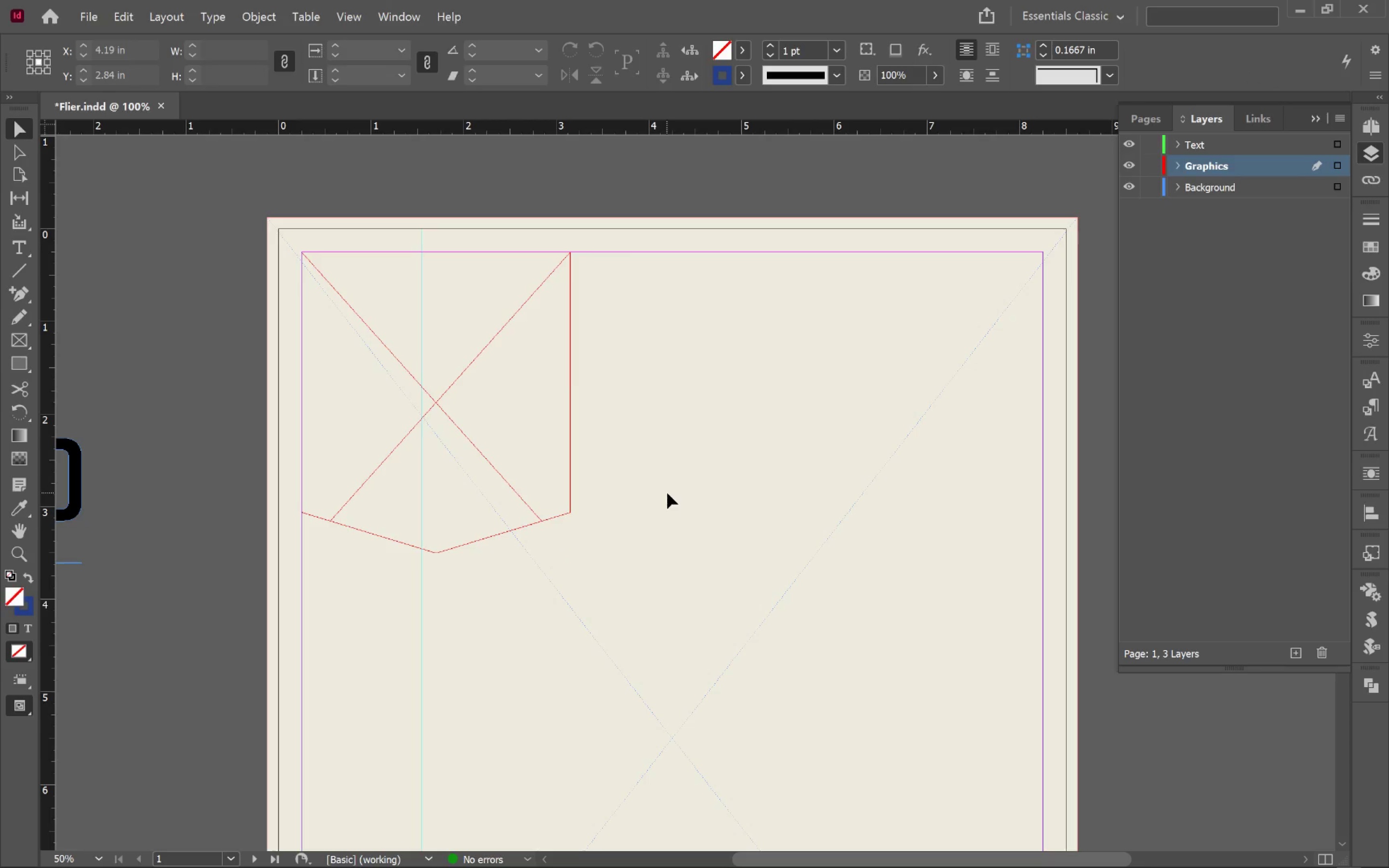 
left_click([492, 438])
 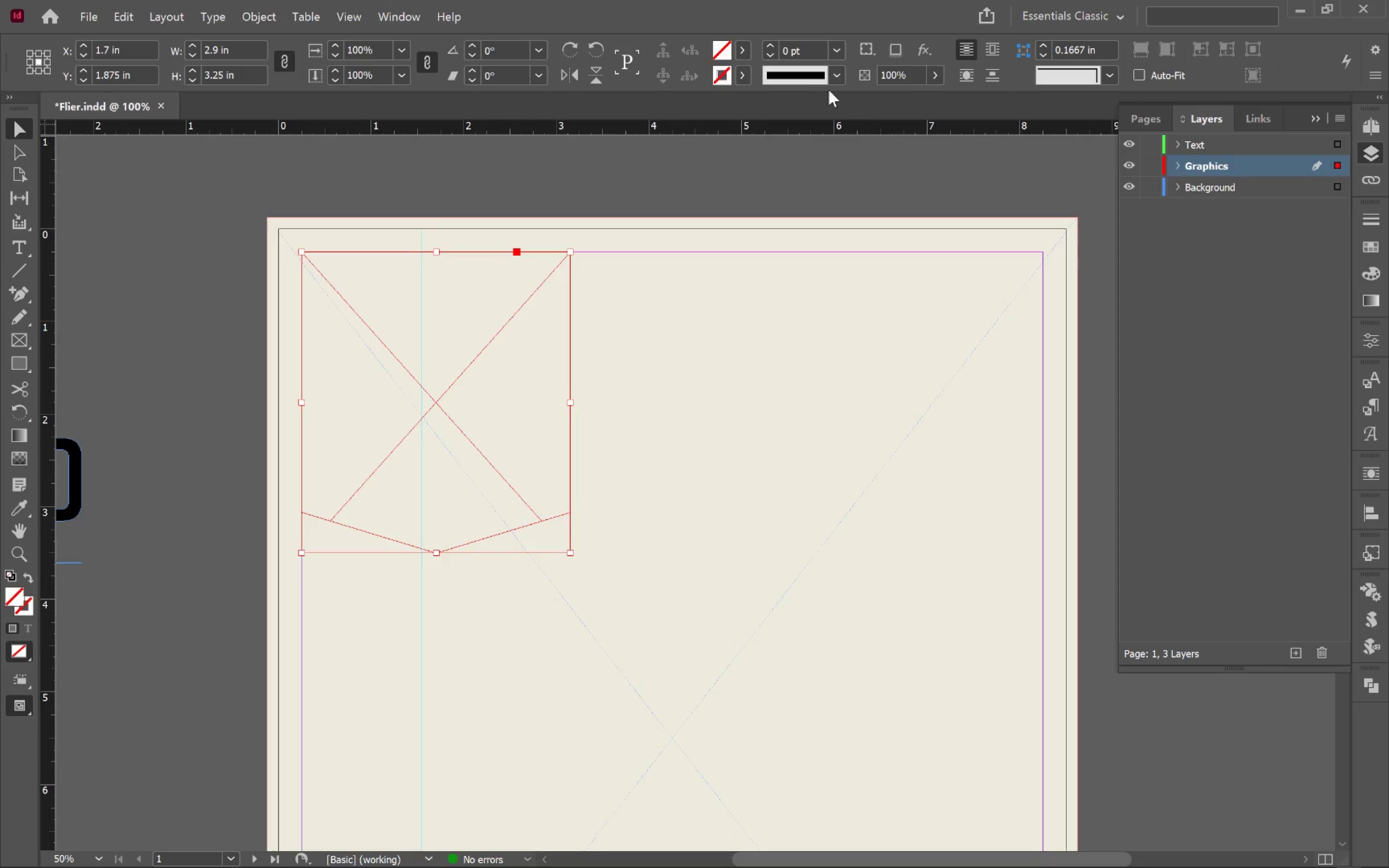 
left_click([744, 52])
 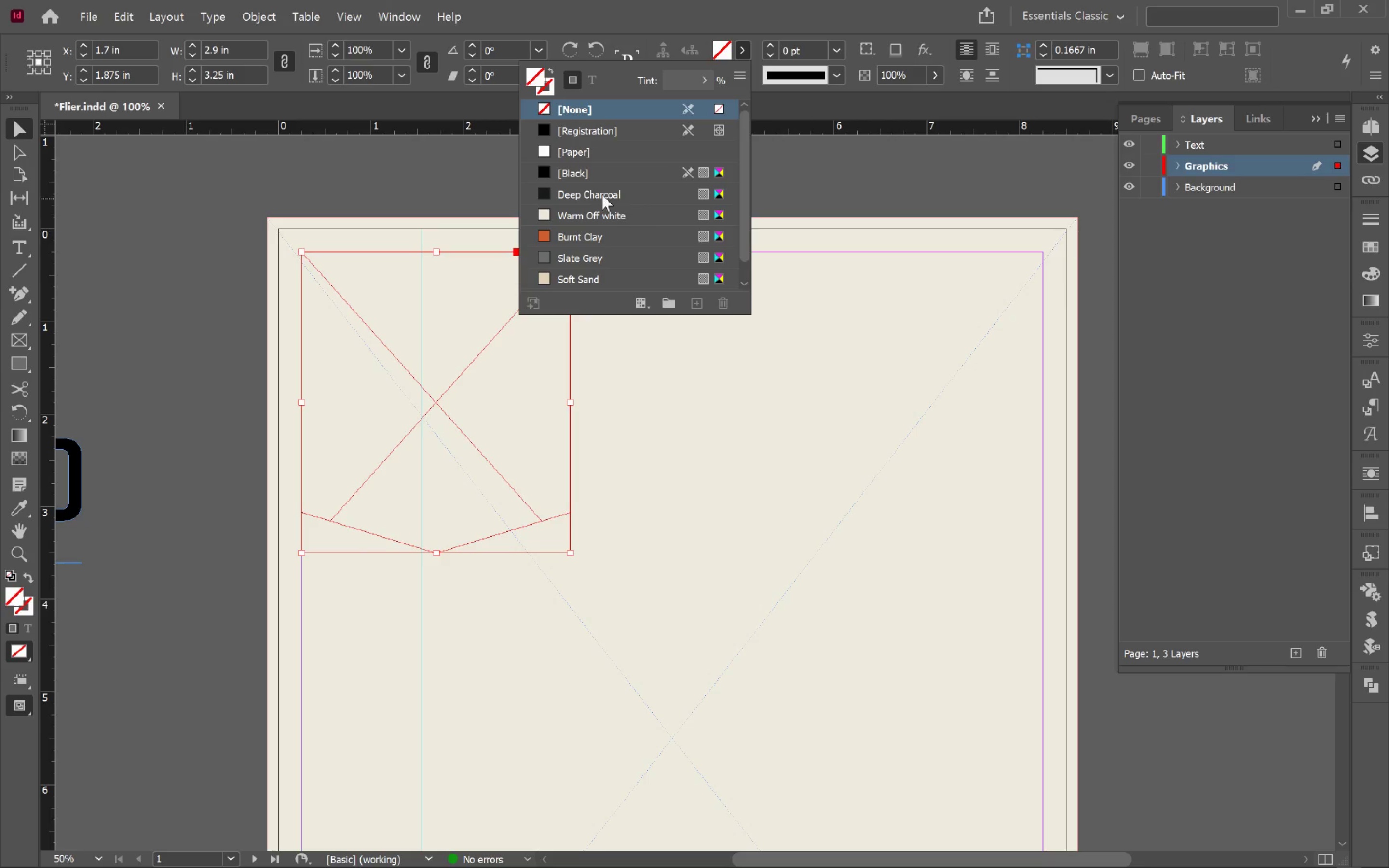 
left_click([599, 196])
 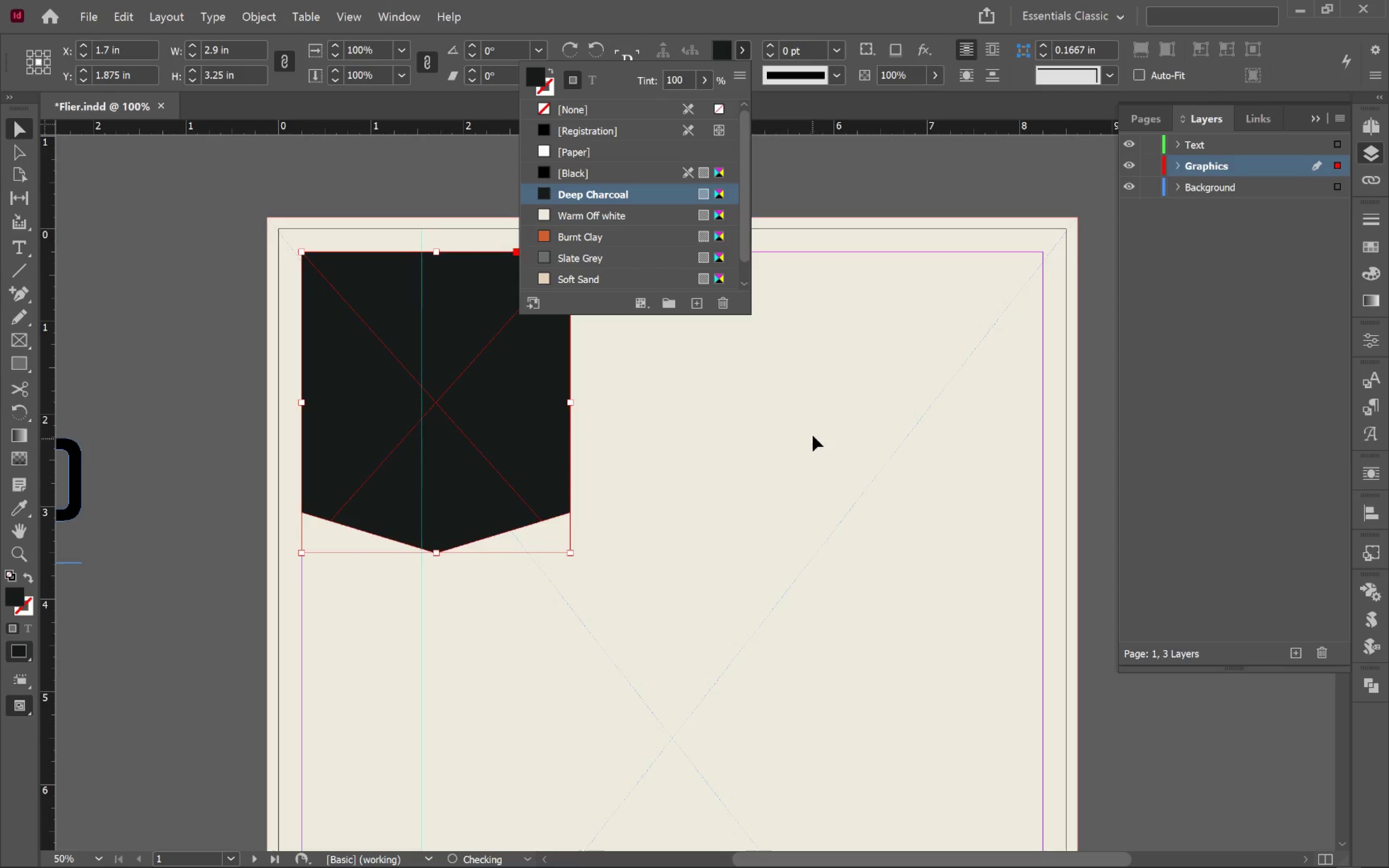 
left_click([813, 432])
 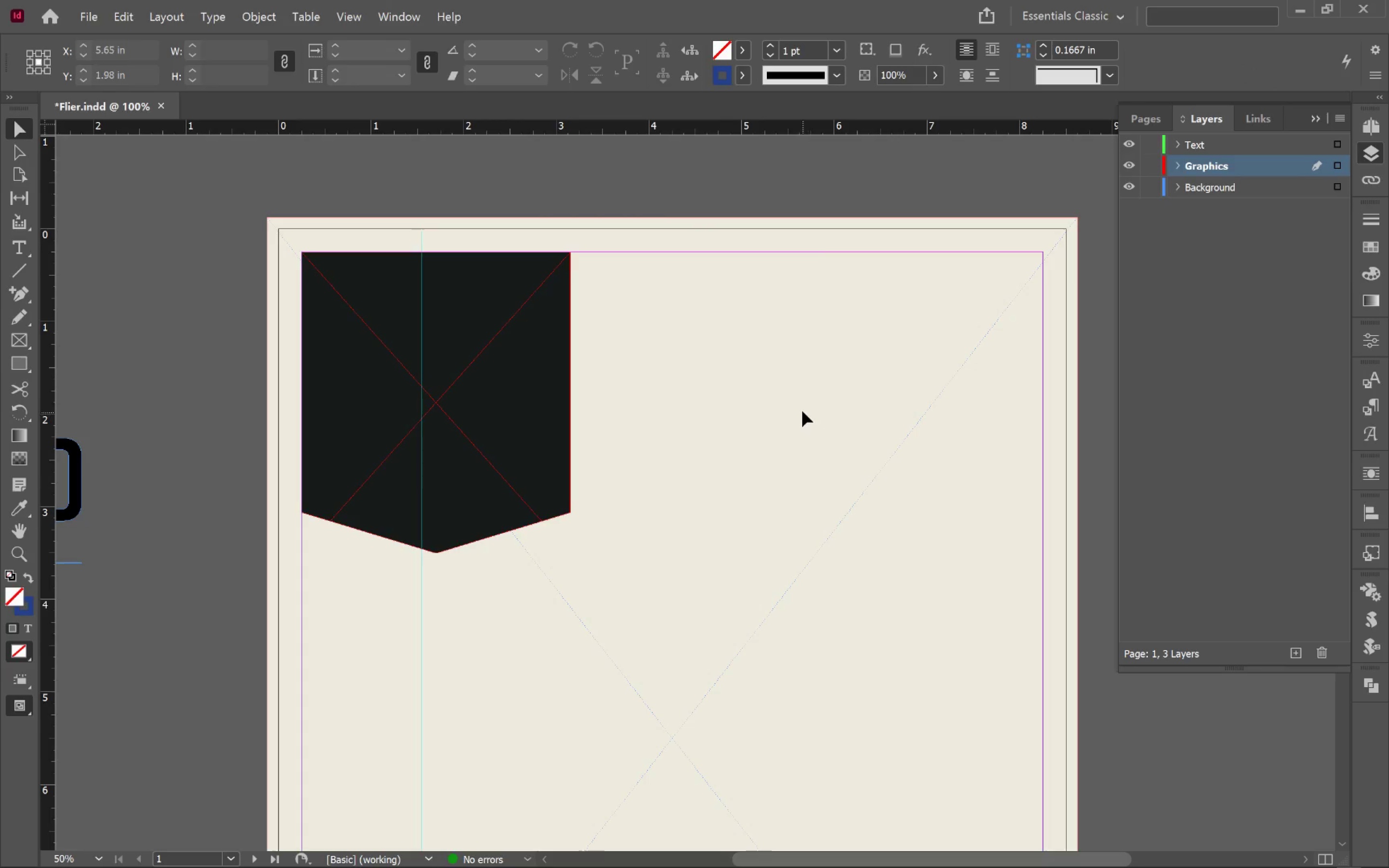 
left_click([797, 405])
 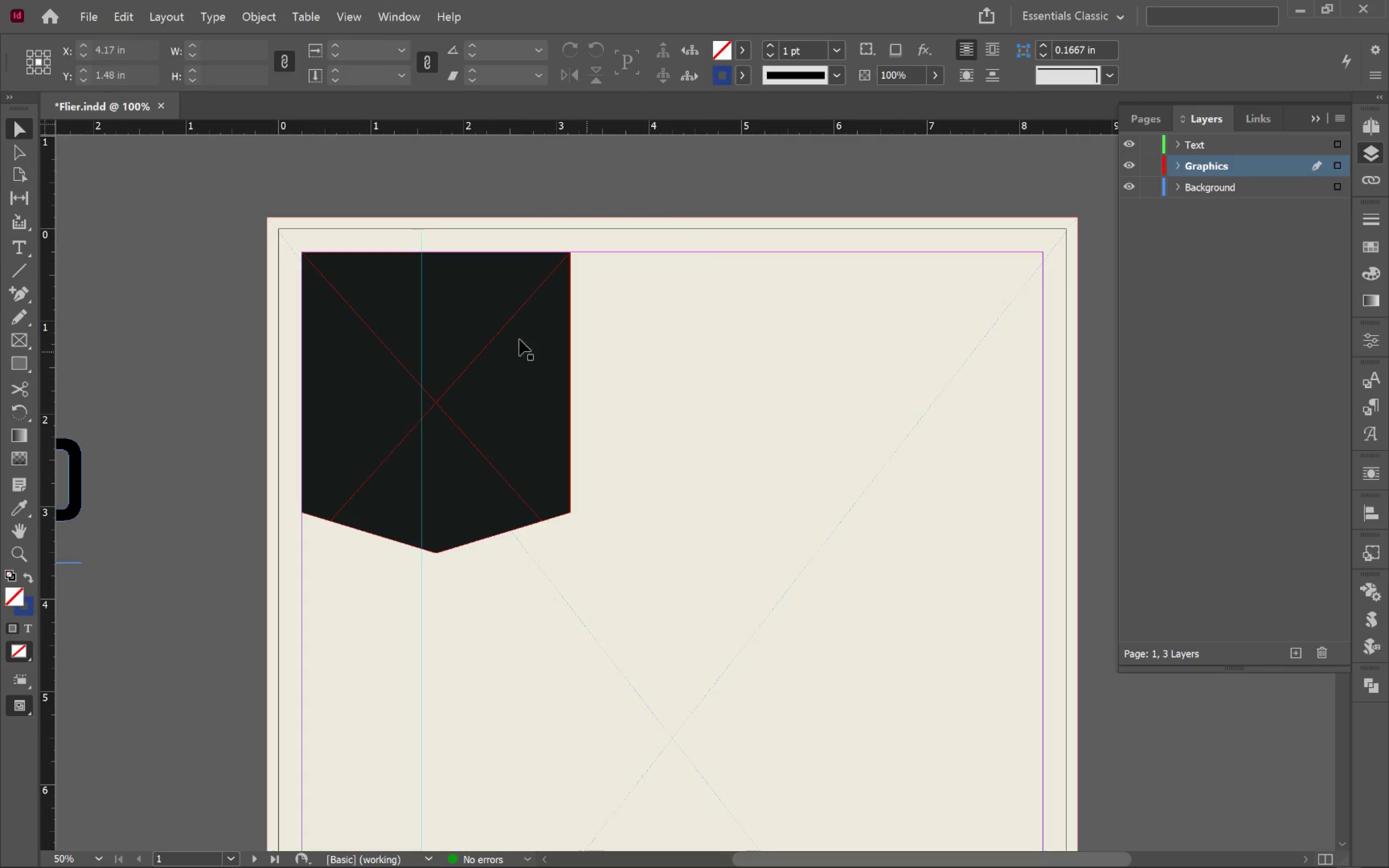 
left_click([483, 326])
 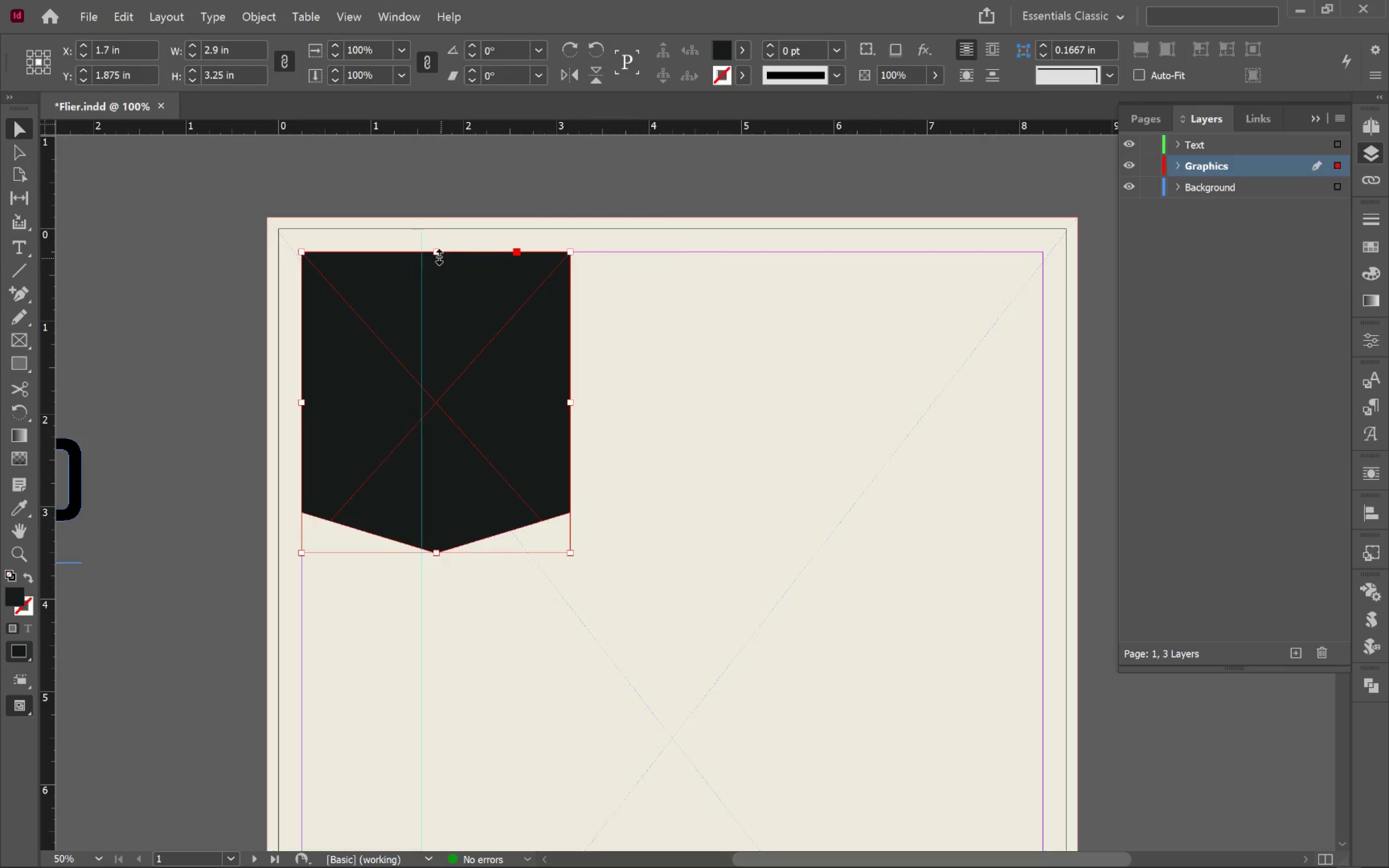 
left_click_drag(start_coordinate=[437, 255], to_coordinate=[439, 219])
 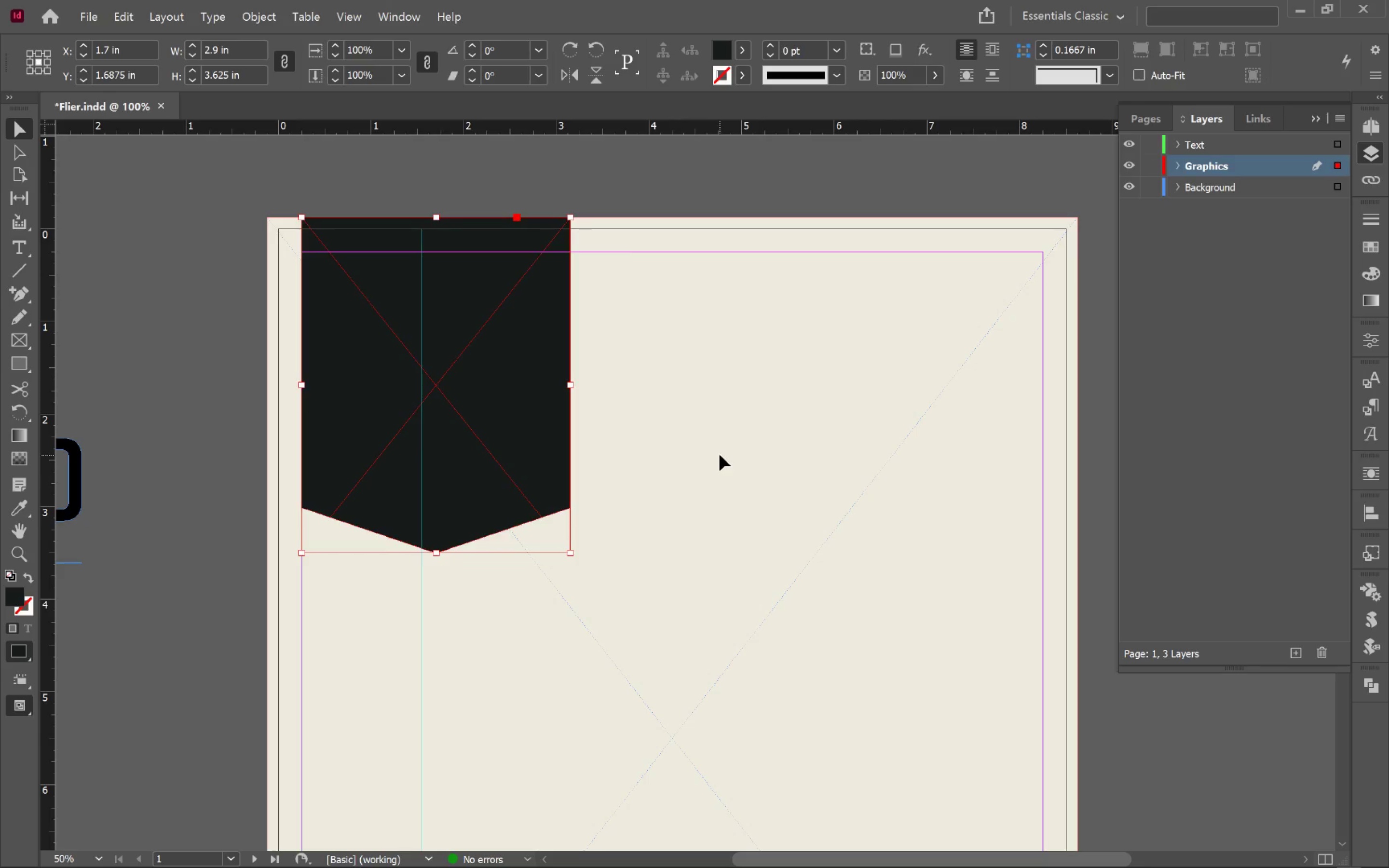 
type(ww)
 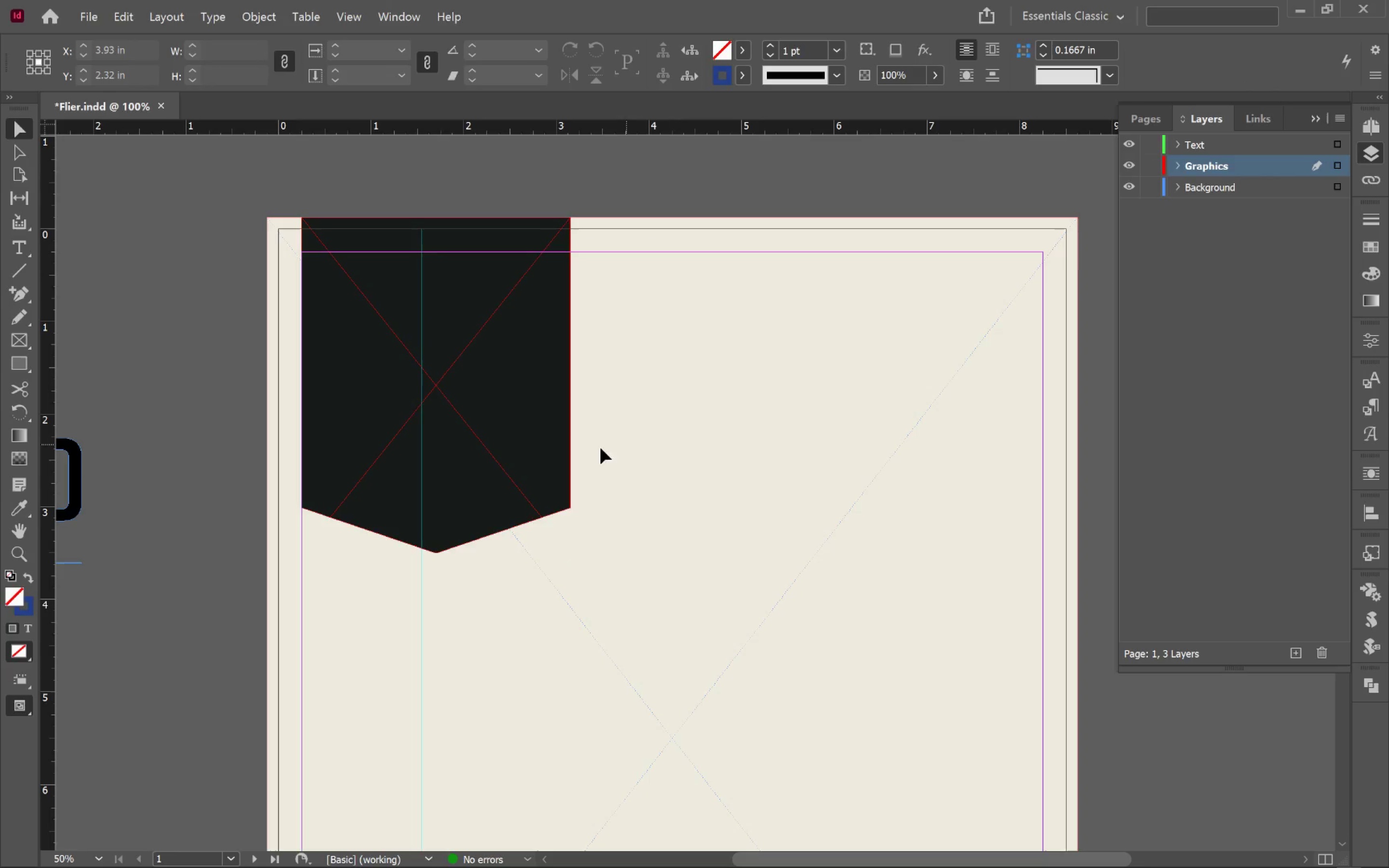 
hold_key(key=Space, duration=0.66)
 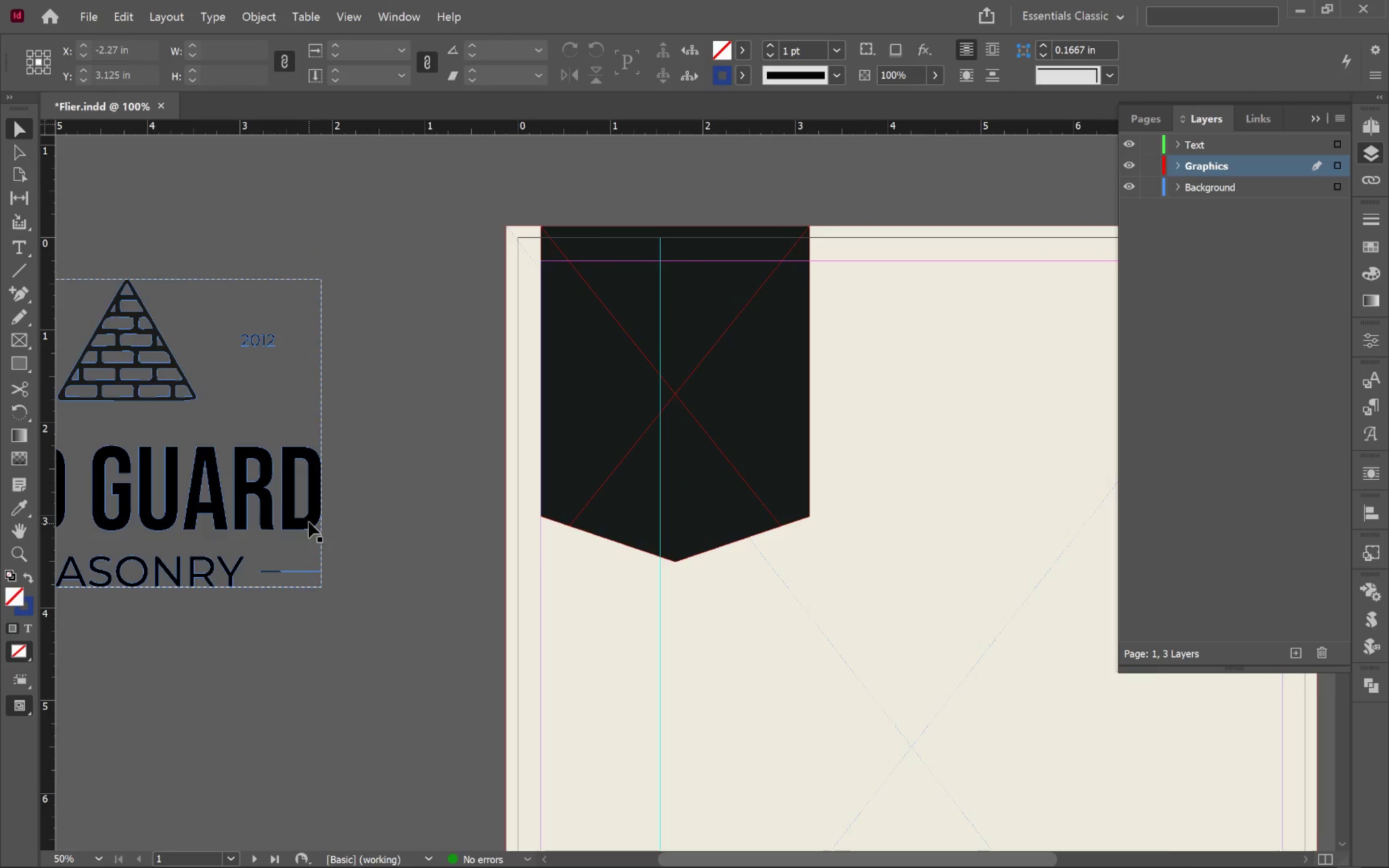 
left_click_drag(start_coordinate=[566, 444], to_coordinate=[805, 452])
 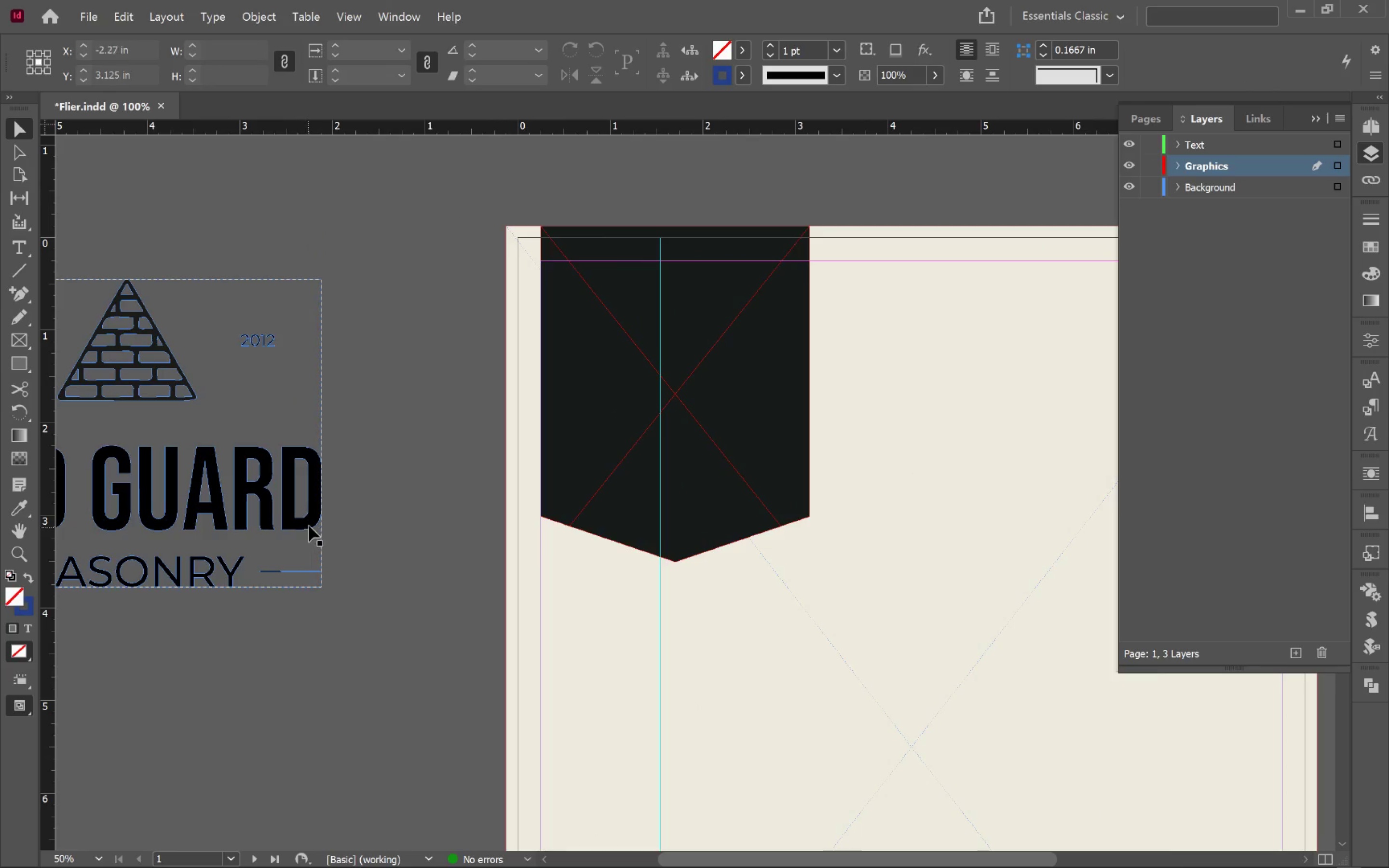 
left_click_drag(start_coordinate=[307, 515], to_coordinate=[814, 508])
 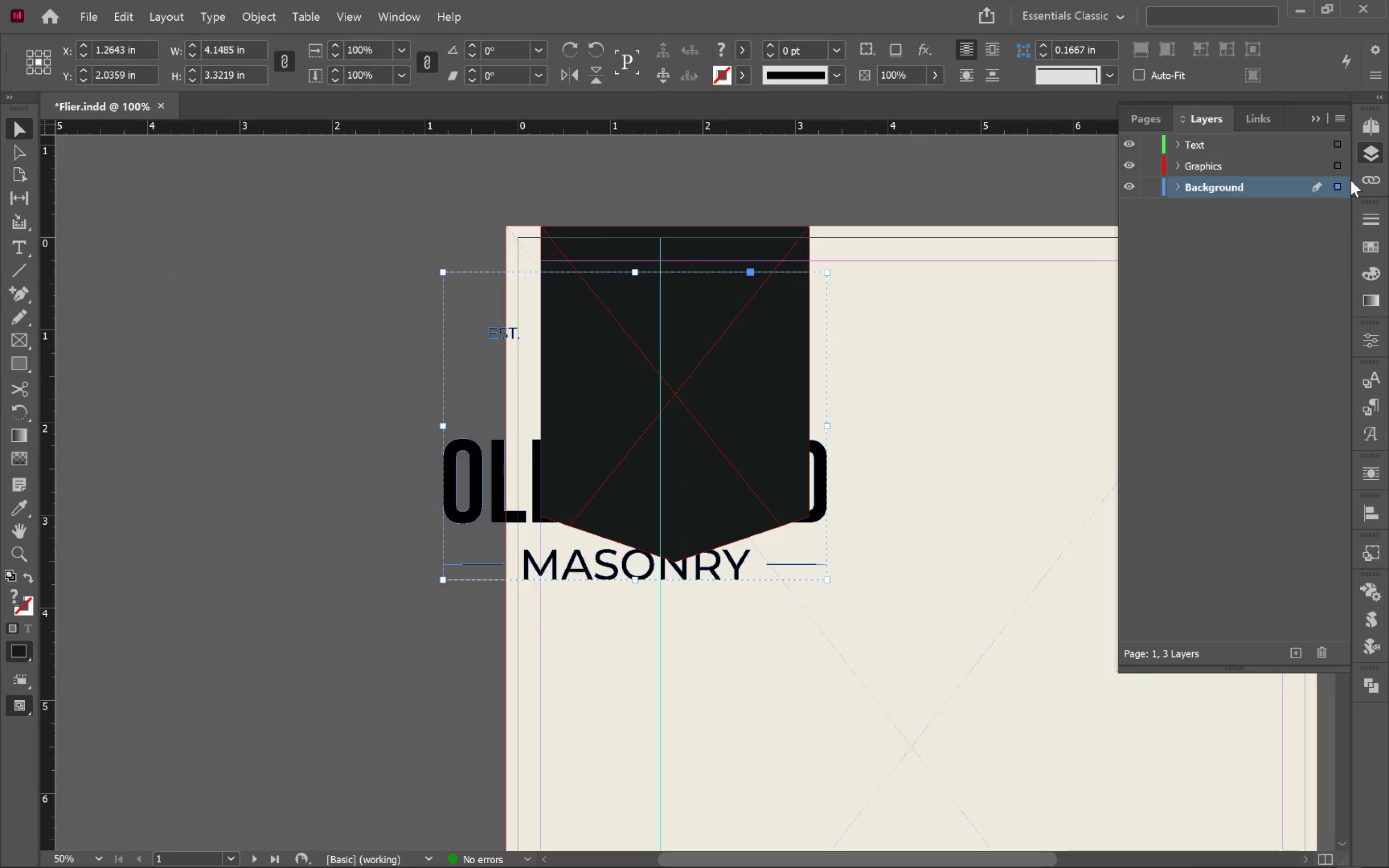 
left_click_drag(start_coordinate=[1338, 188], to_coordinate=[1341, 169])
 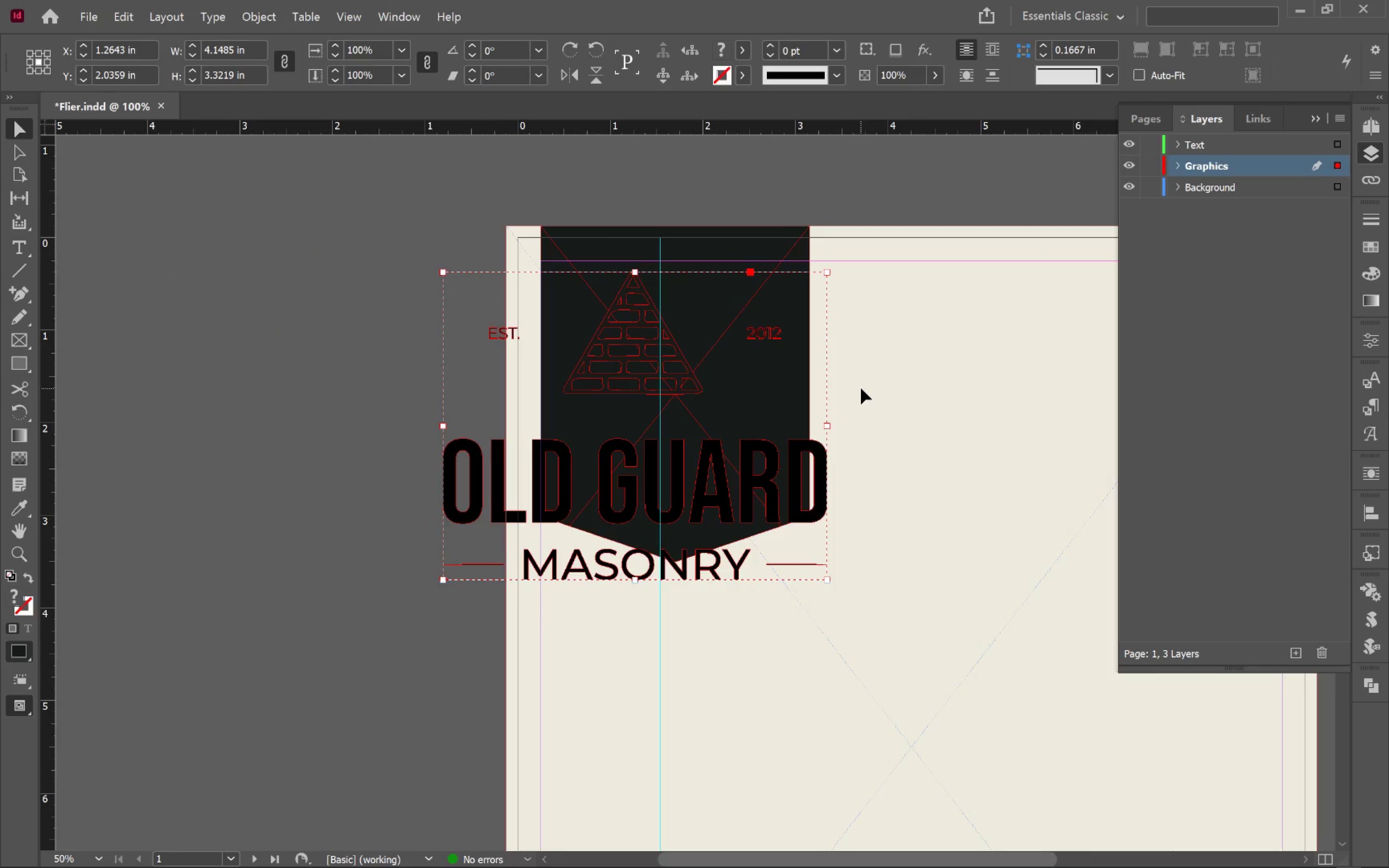 
hold_key(key=ShiftLeft, duration=0.67)
left_click([677, 250])
 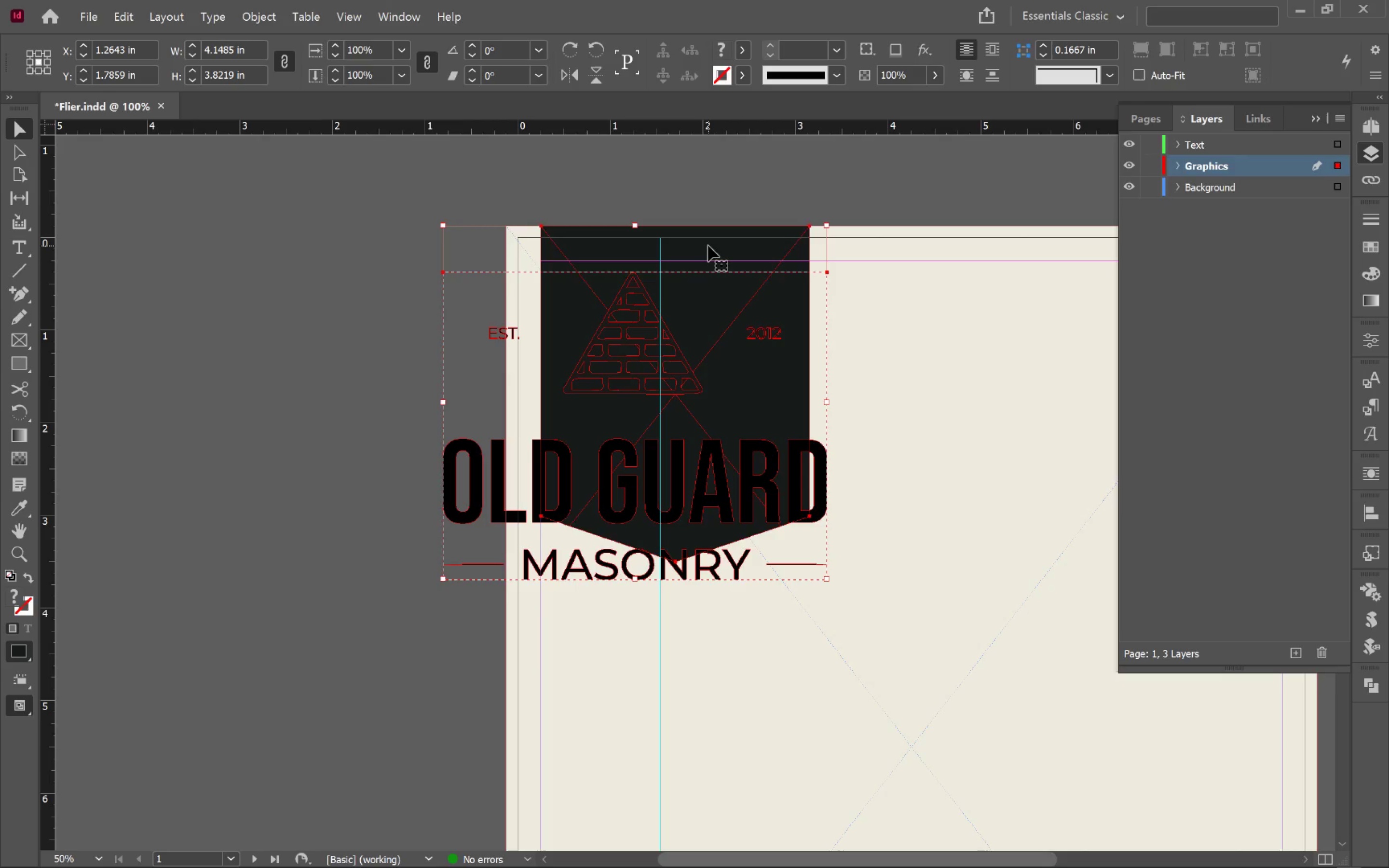 
left_click([708, 245])
 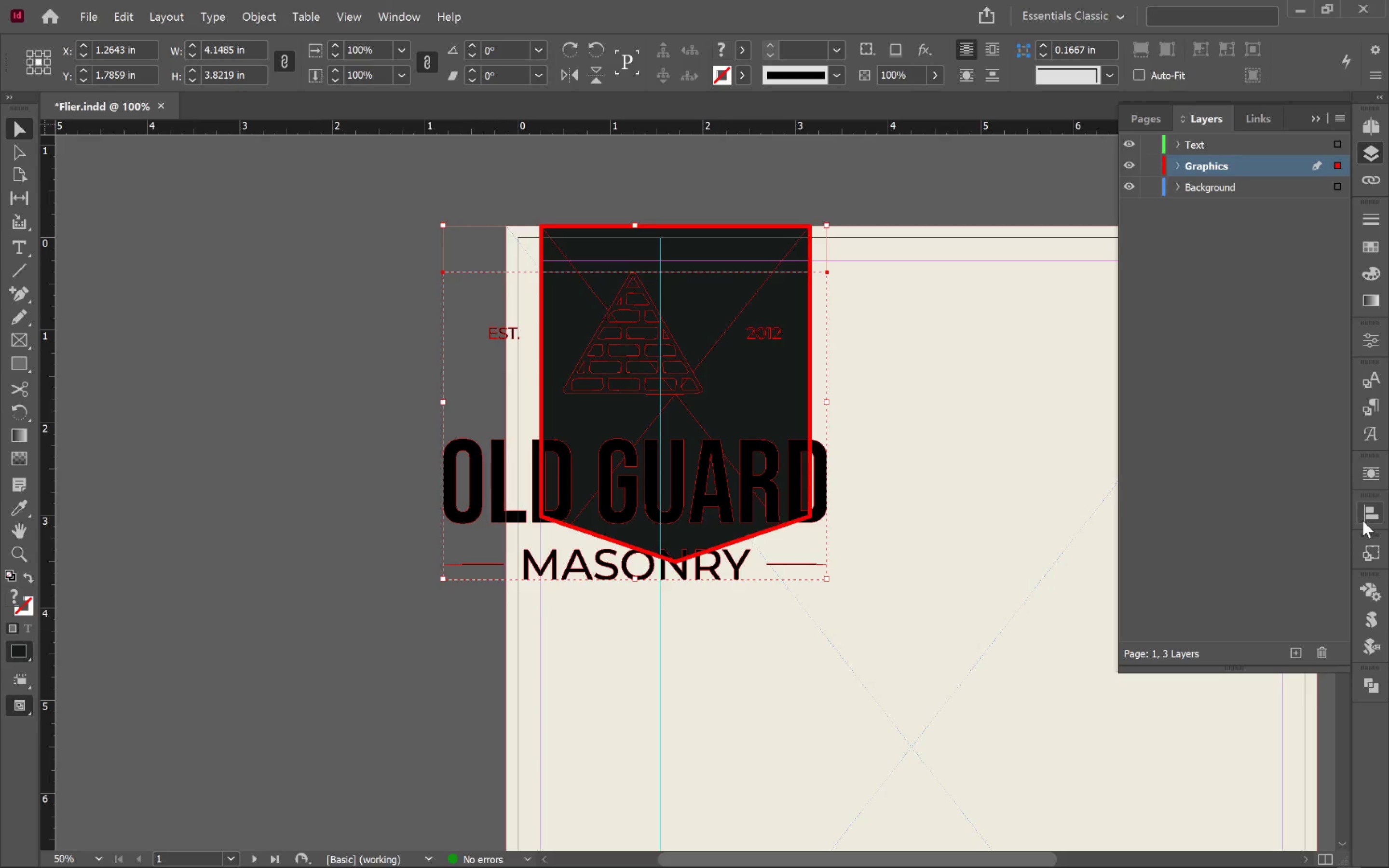 
left_click([1372, 517])
 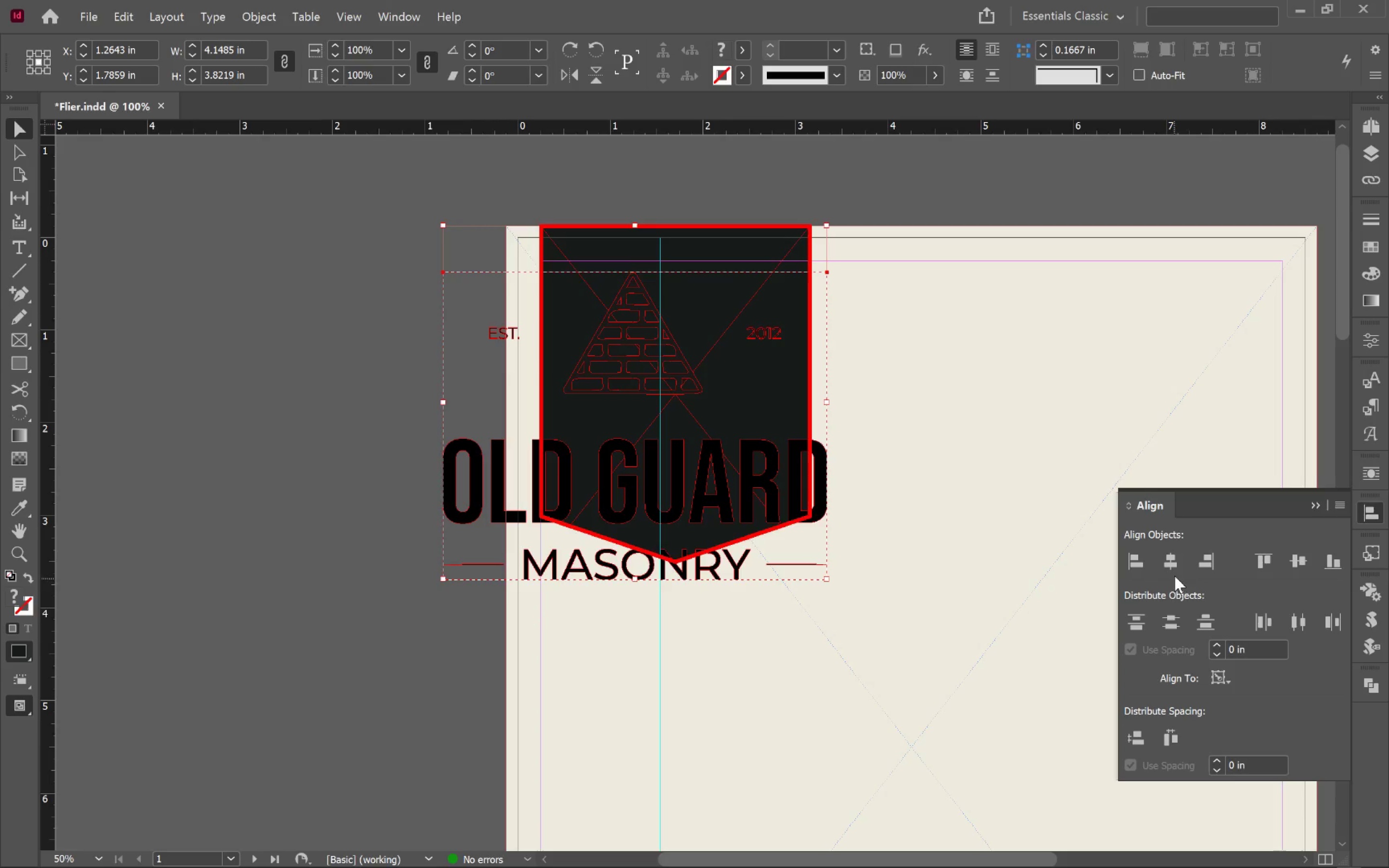 
left_click([1174, 567])
 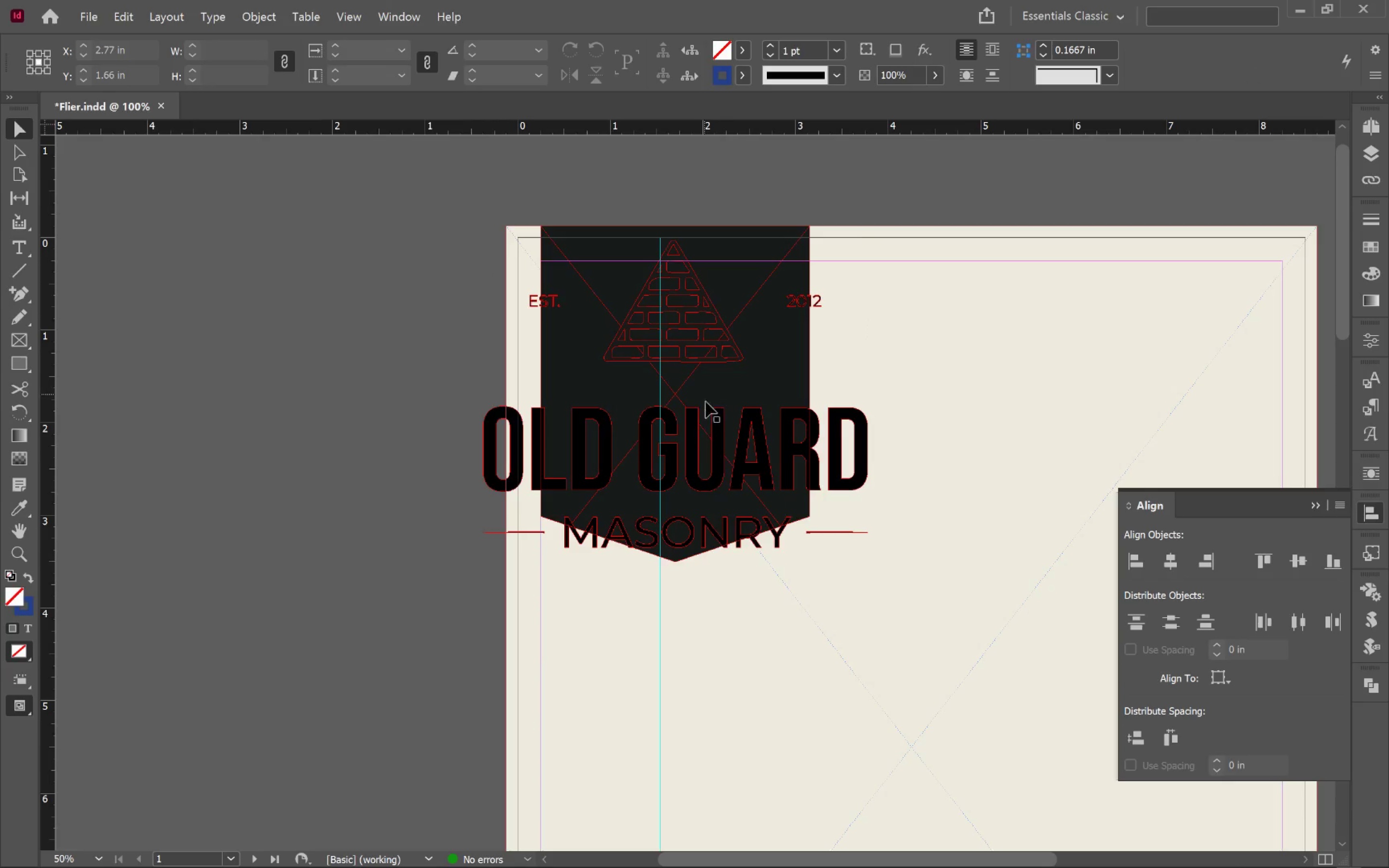 
left_click([762, 439])
 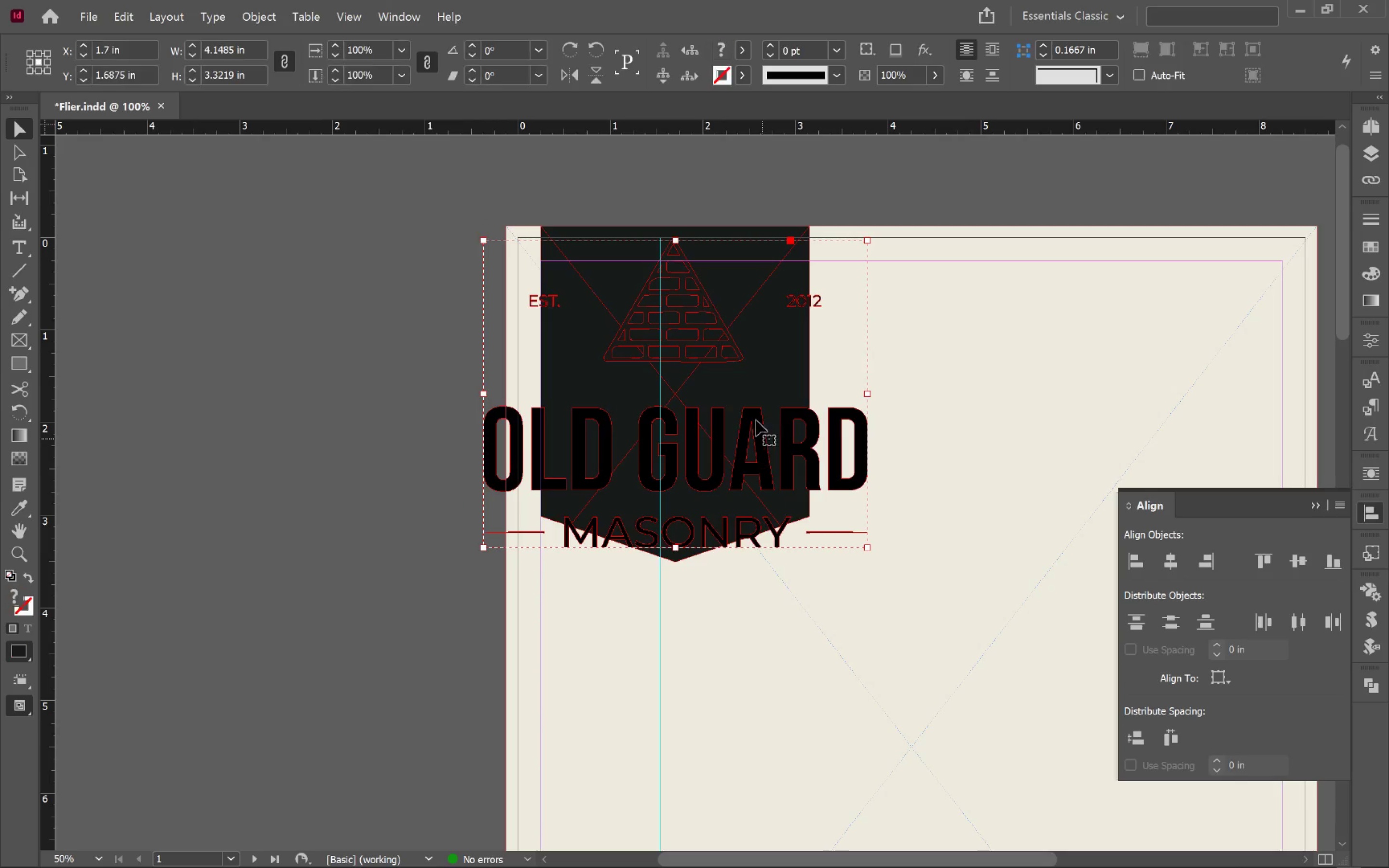 
hold_key(key=AltLeft, duration=0.79)
scroll: coordinate [729, 399], scroll_direction: up, amount: 2.0
 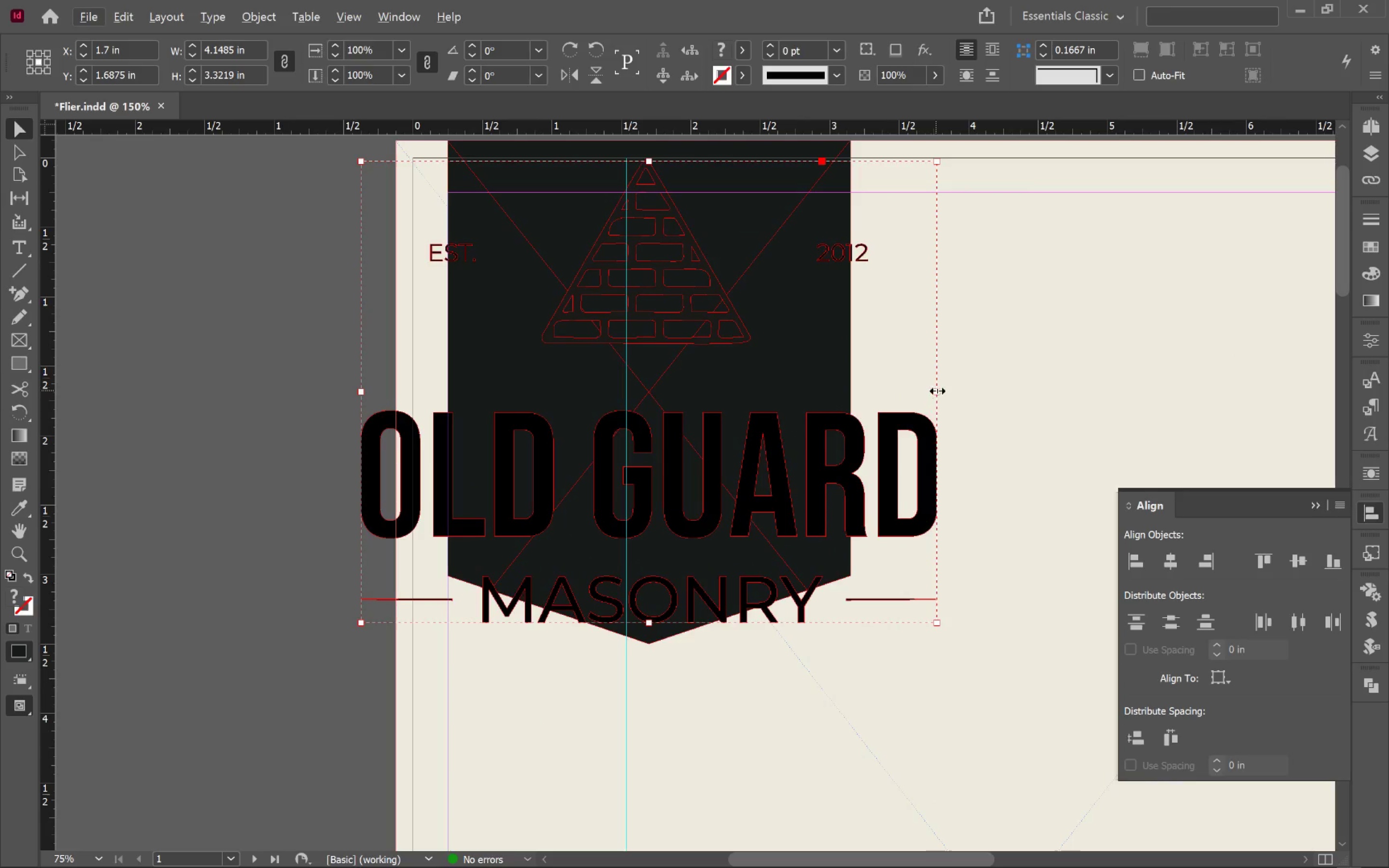 
left_click_drag(start_coordinate=[938, 392], to_coordinate=[823, 394])
 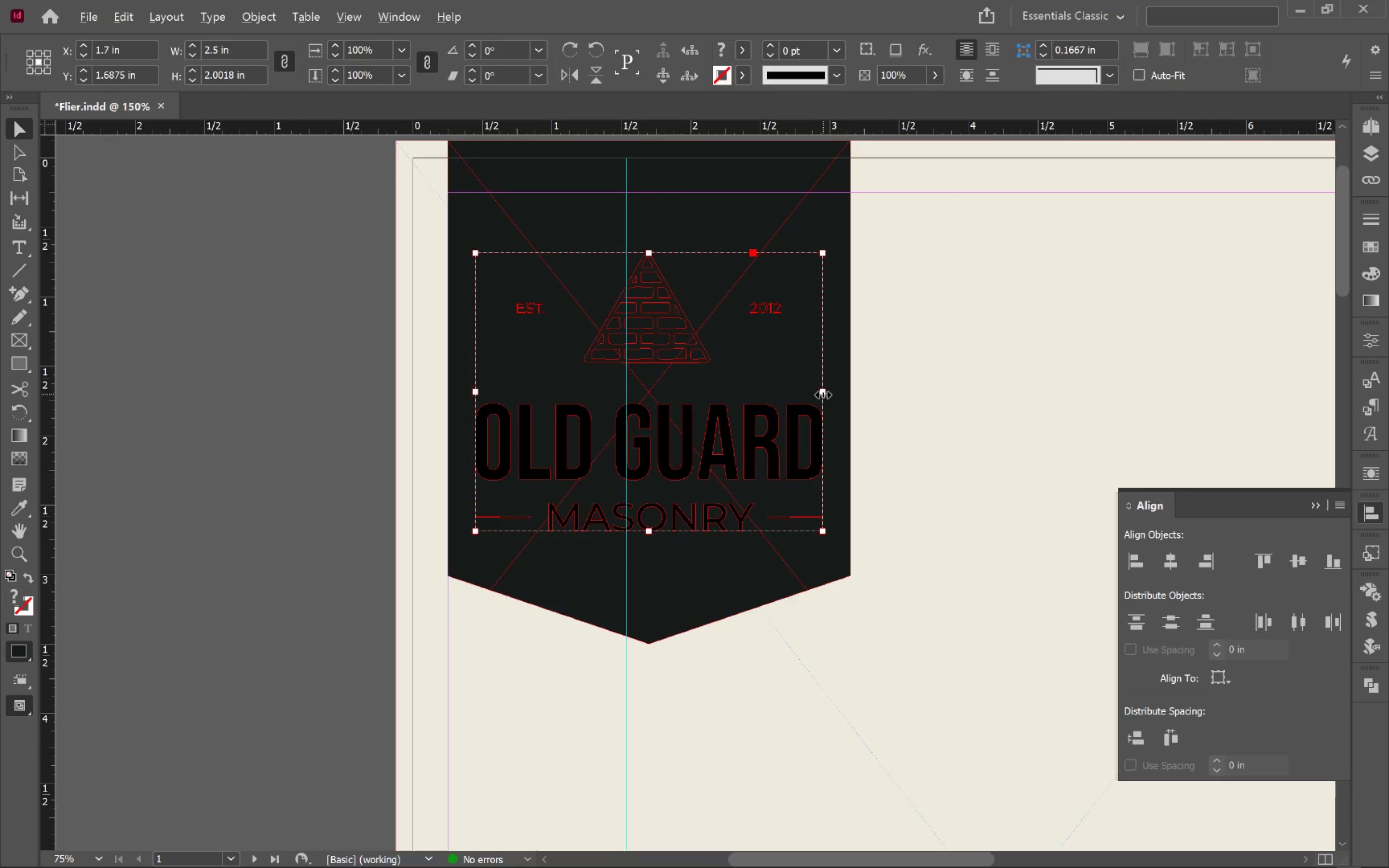 
hold_key(key=AltLeft, duration=3.09)
 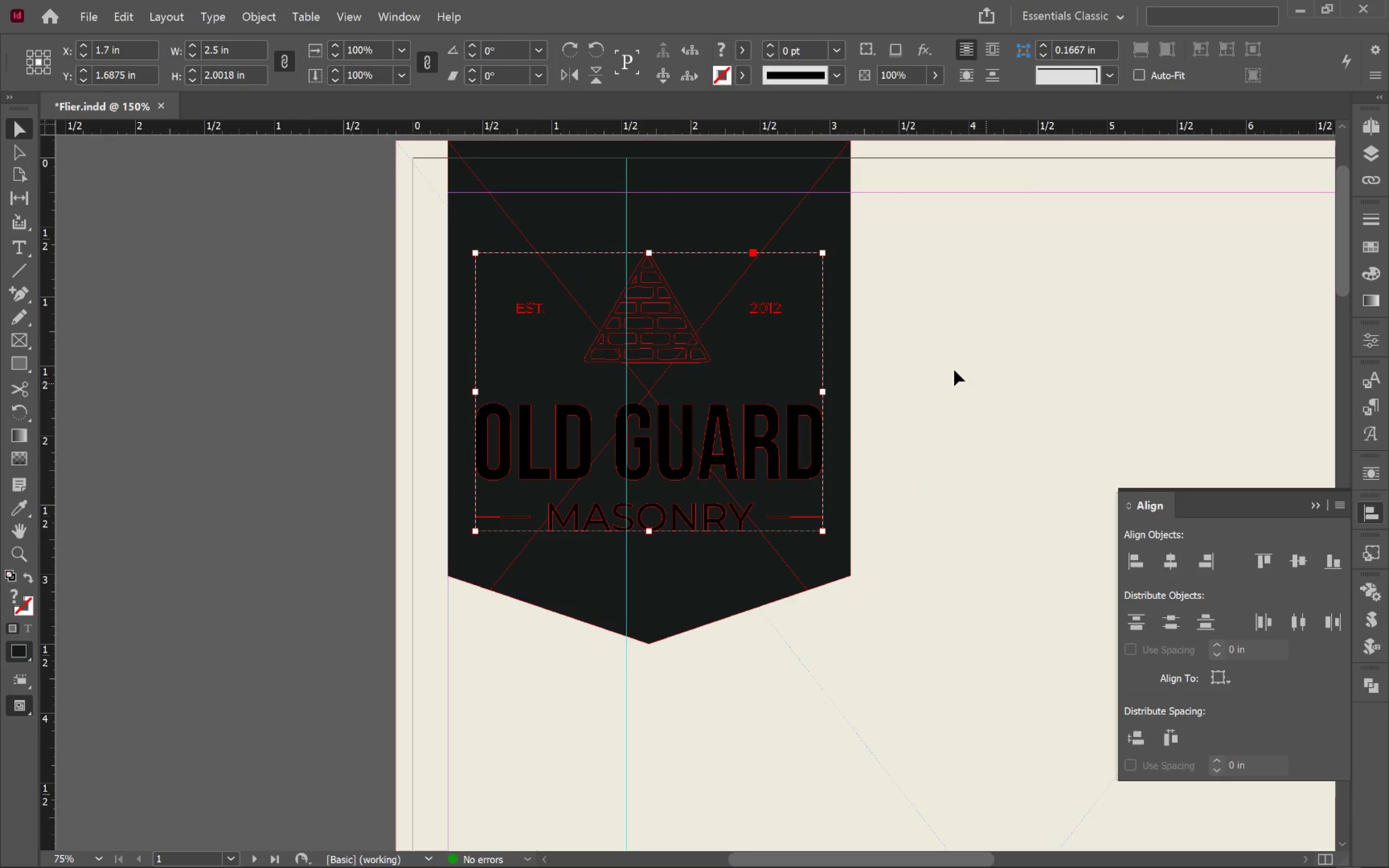 
hold_key(key=ShiftLeft, duration=3.05)
 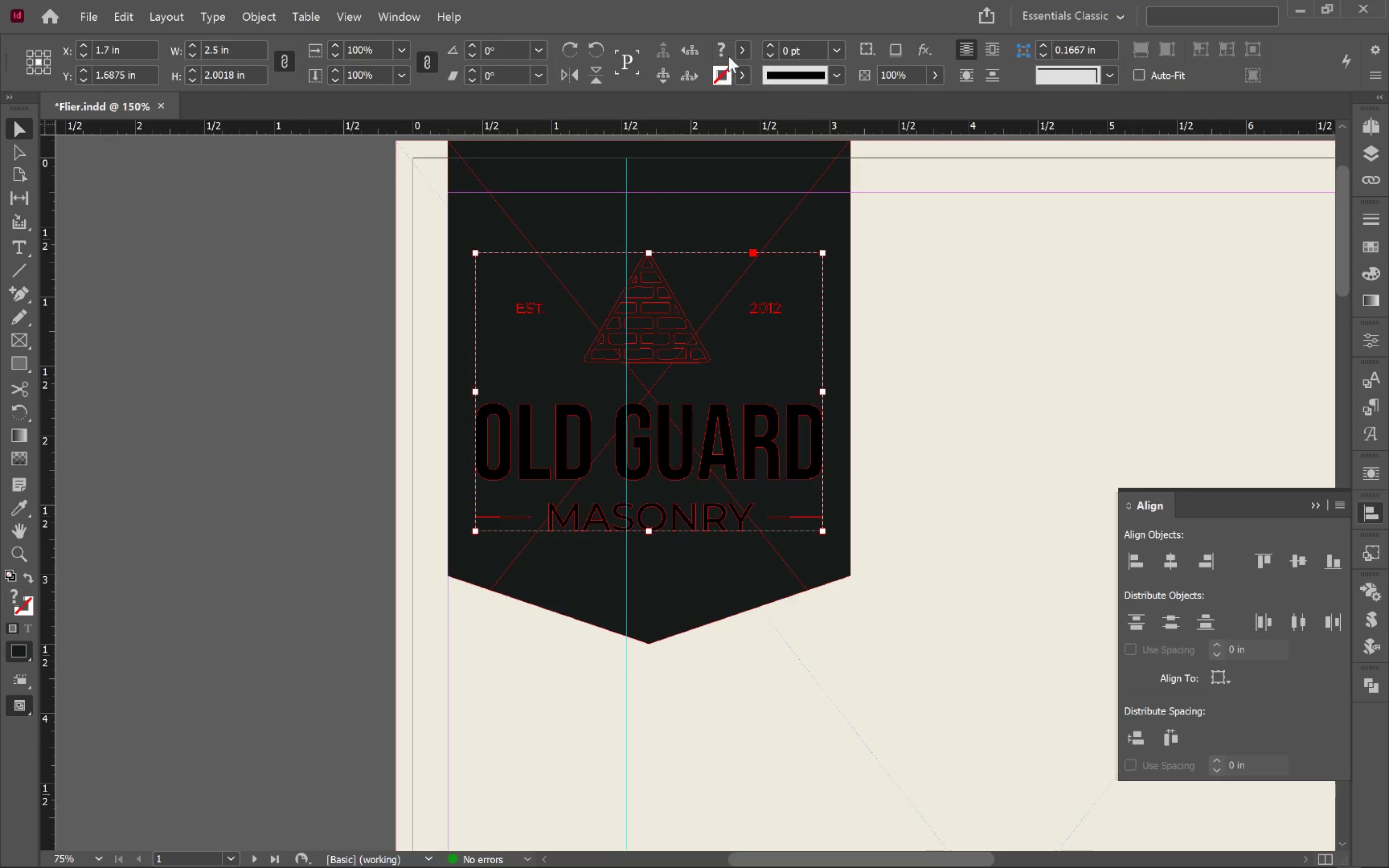 
left_click([742, 49])
 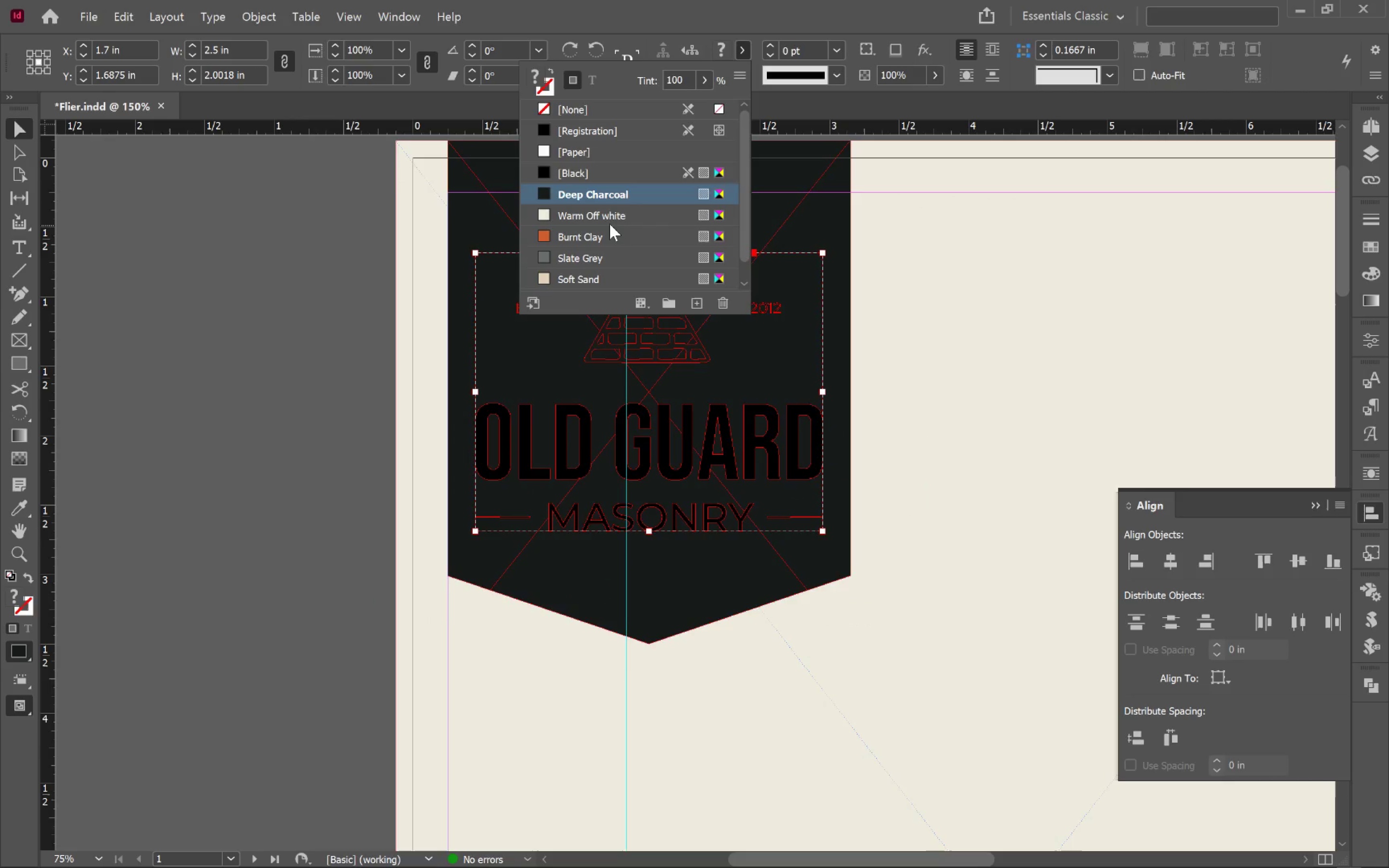 
left_click([614, 217])
 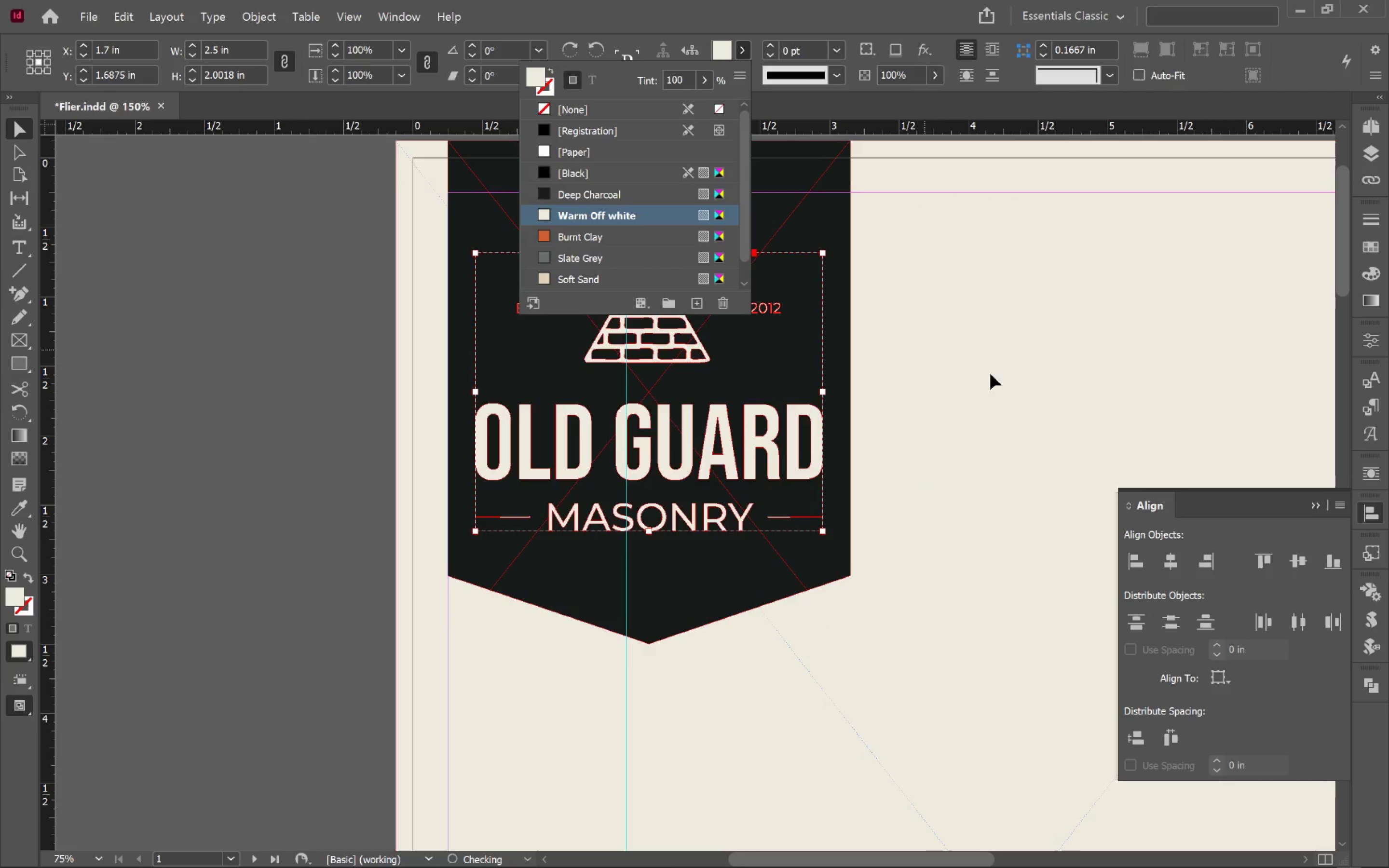 
left_click([1037, 406])
 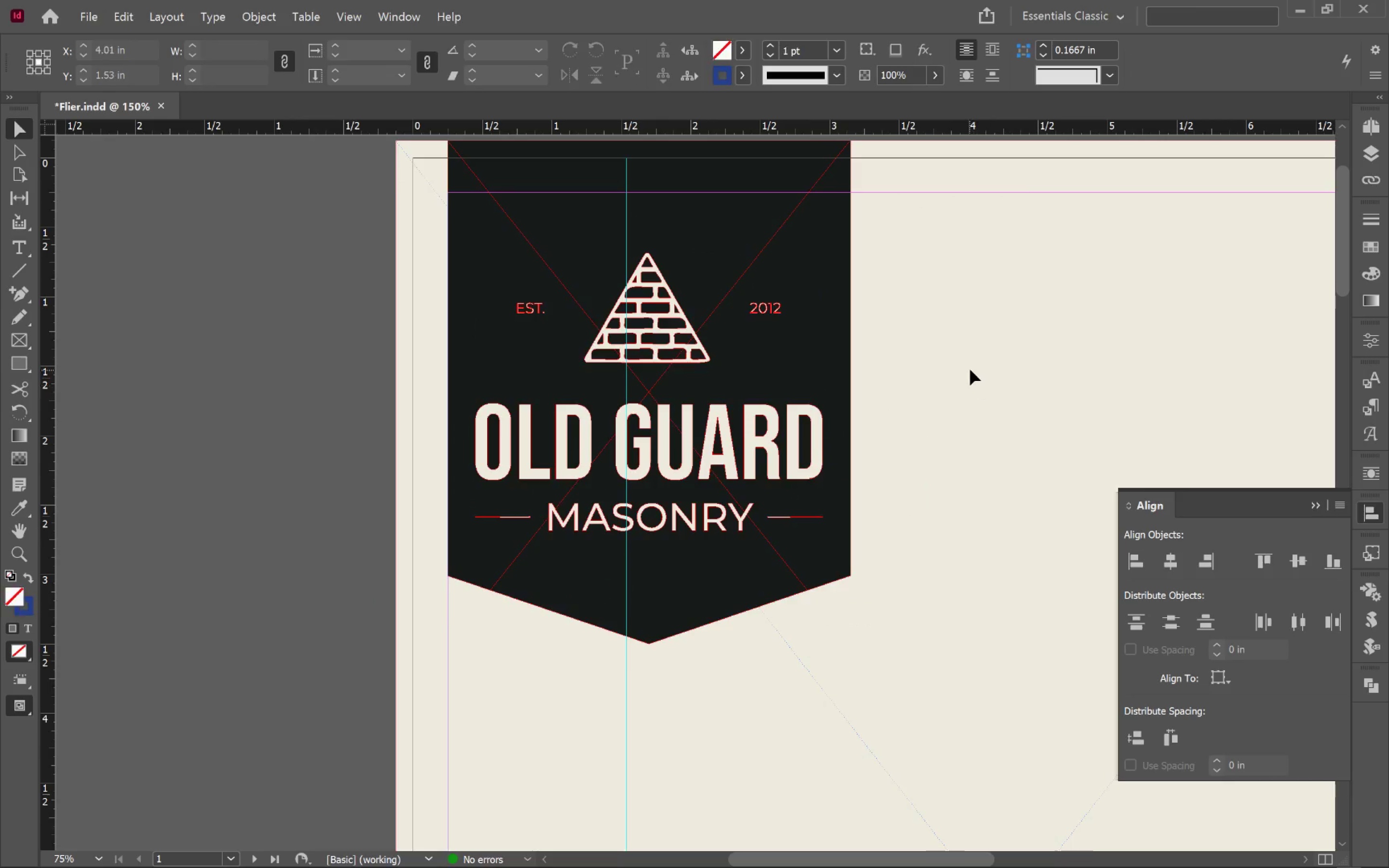 
key(W)
 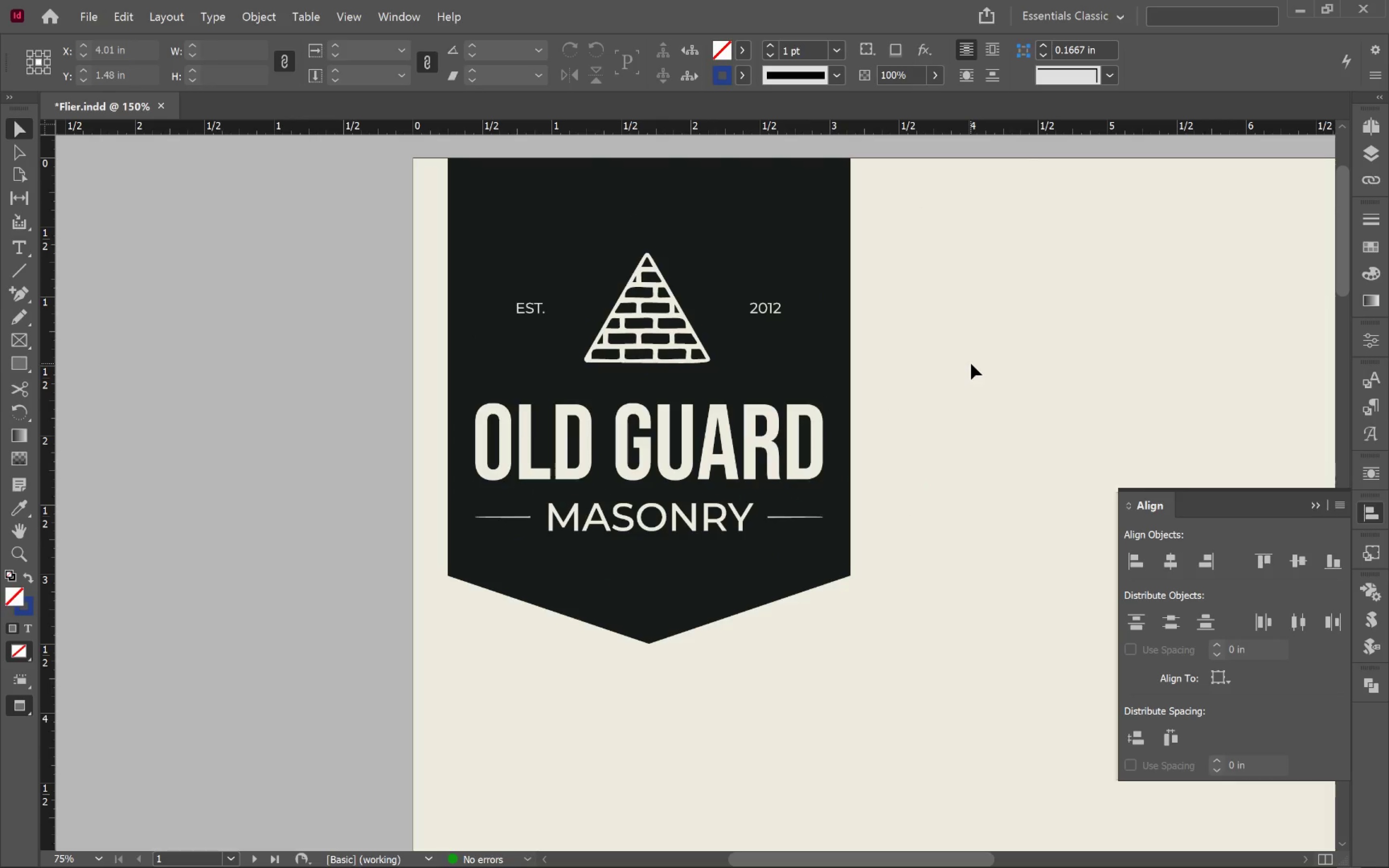 
hold_key(key=AltLeft, duration=0.58)
scroll: coordinate [971, 364], scroll_direction: down, amount: 1.0
 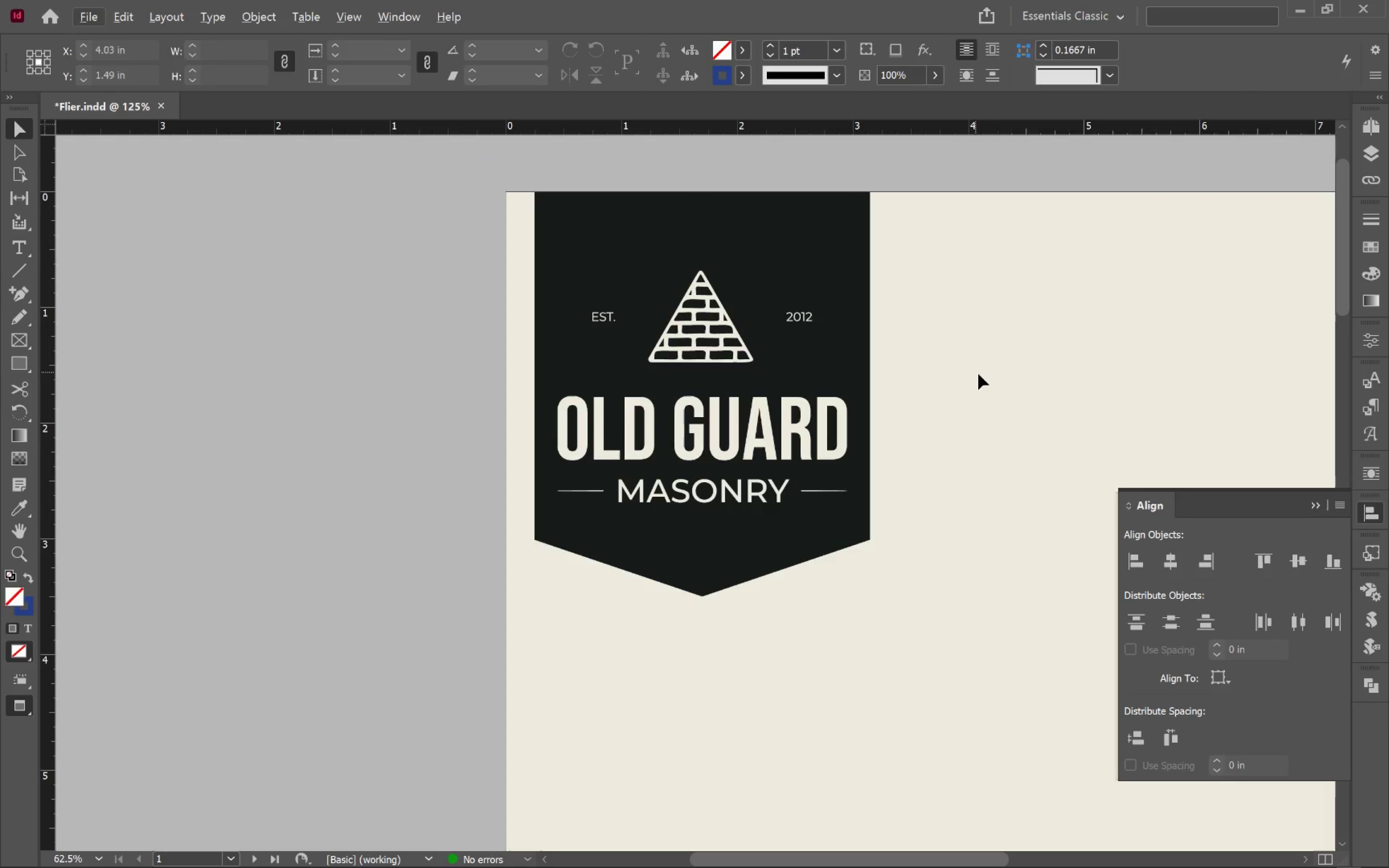 
hold_key(key=Space, duration=1.33)
 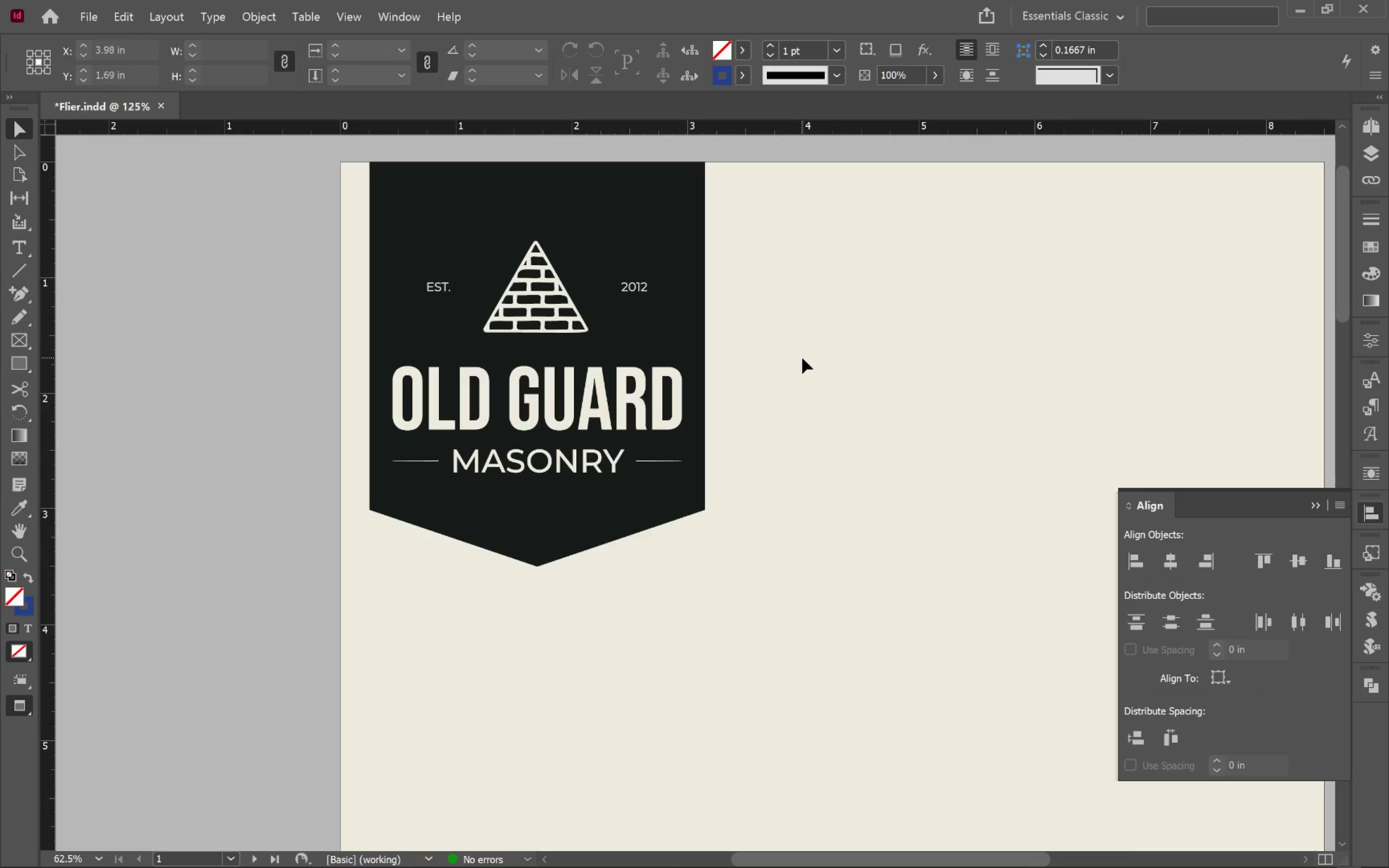 
left_click_drag(start_coordinate=[963, 392], to_coordinate=[798, 363])
 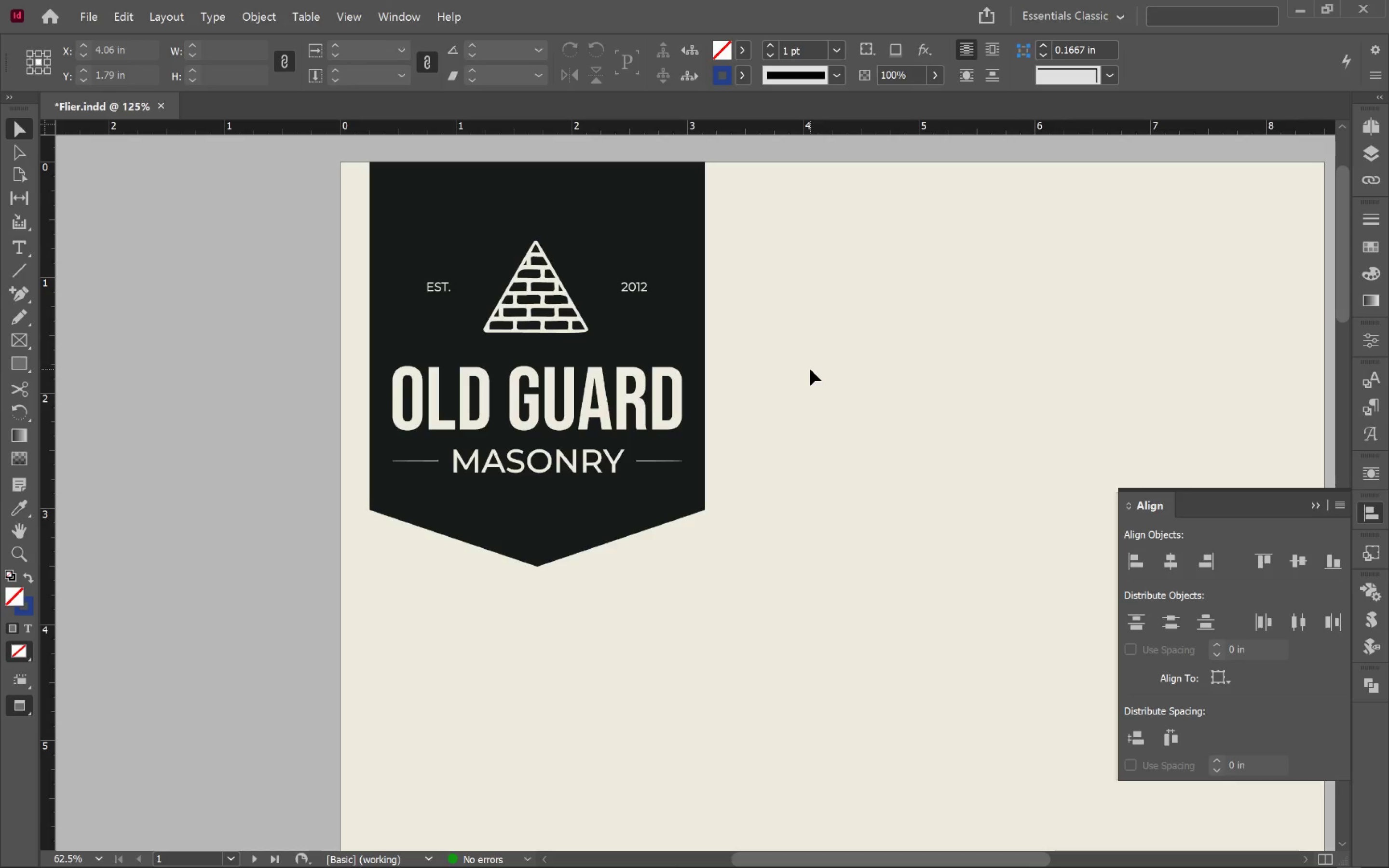 
hold_key(key=AltLeft, duration=0.6)
 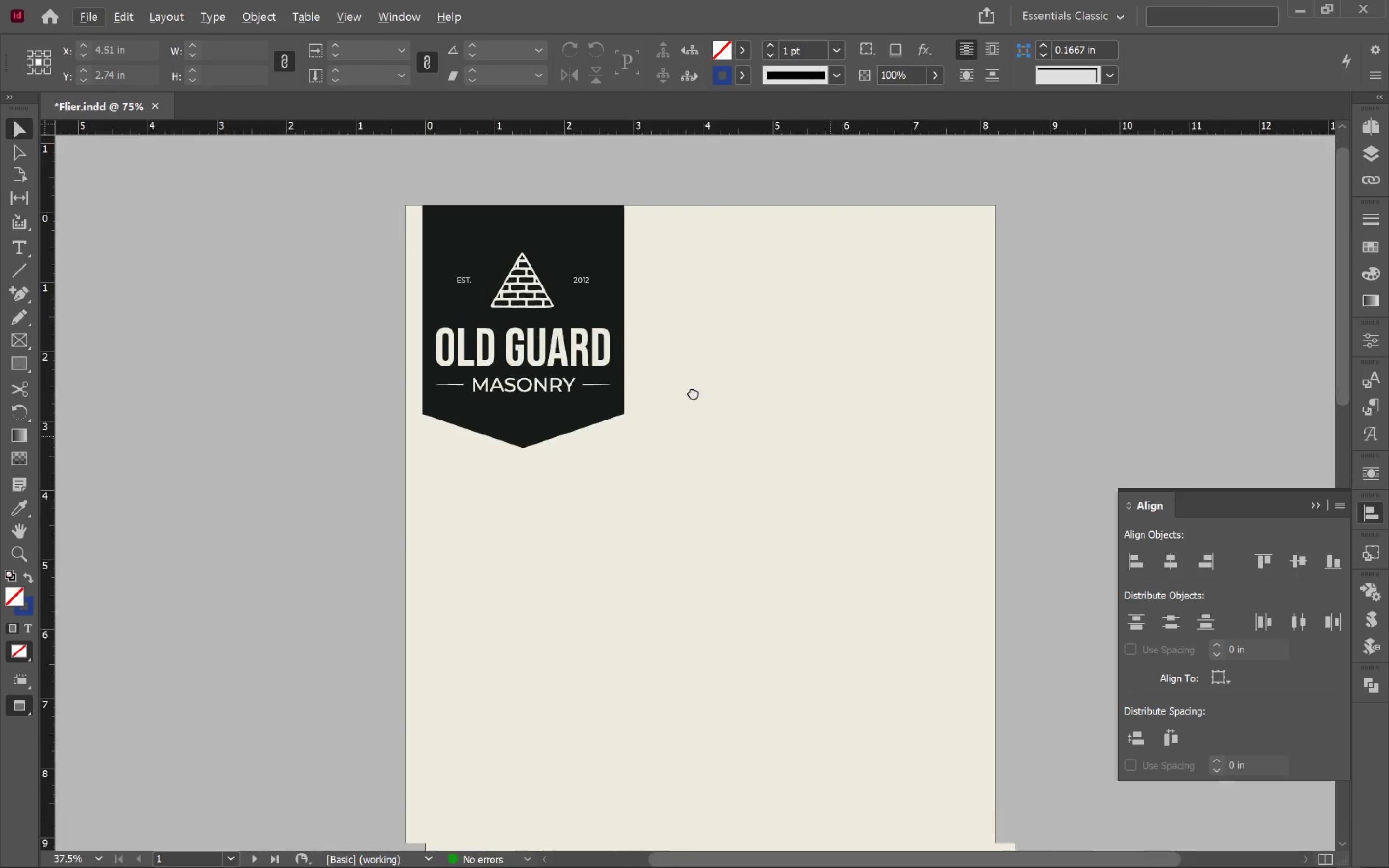 
hold_key(key=Space, duration=0.96)
 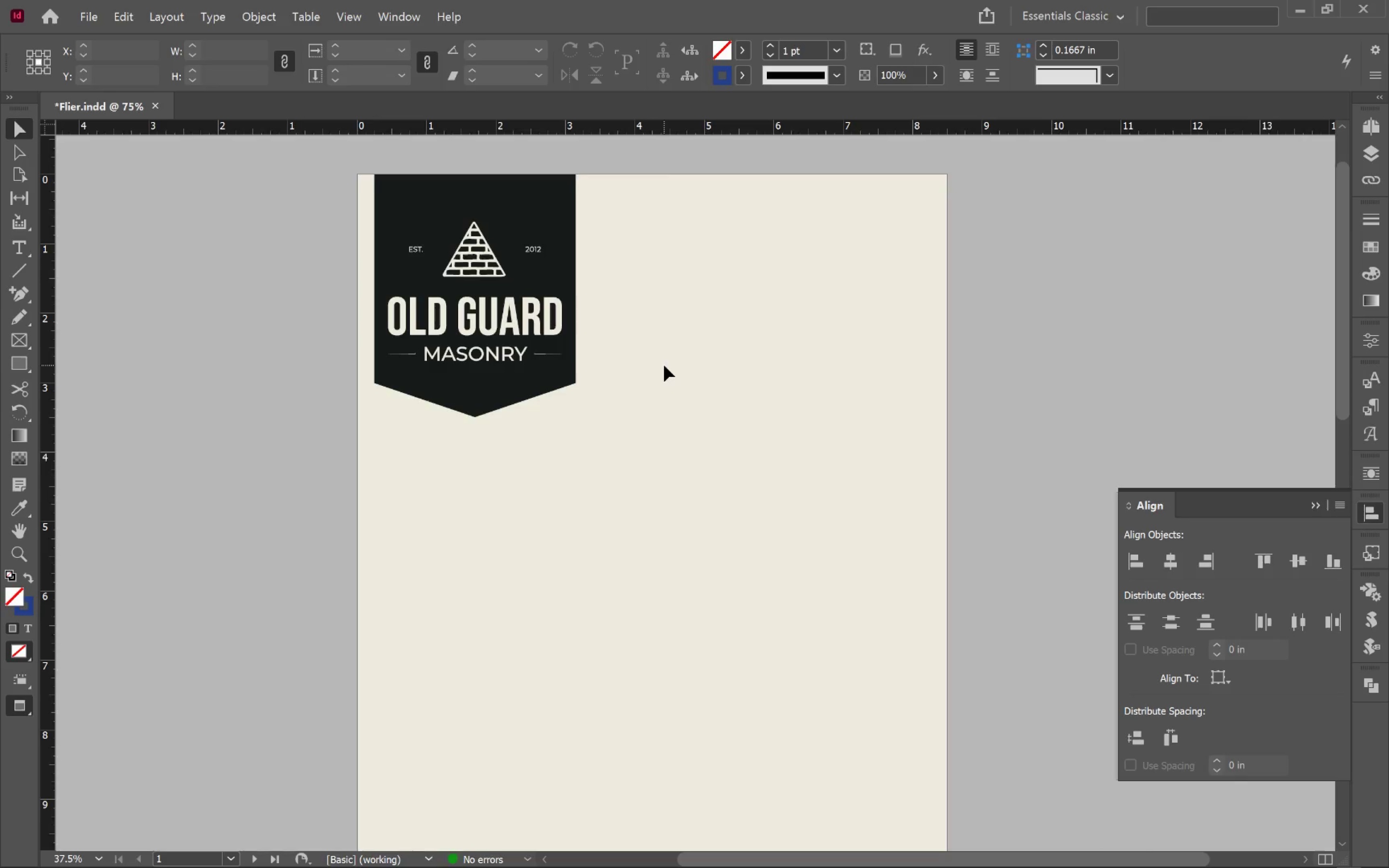 
scroll: coordinate [811, 367], scroll_direction: down, amount: 2.0
 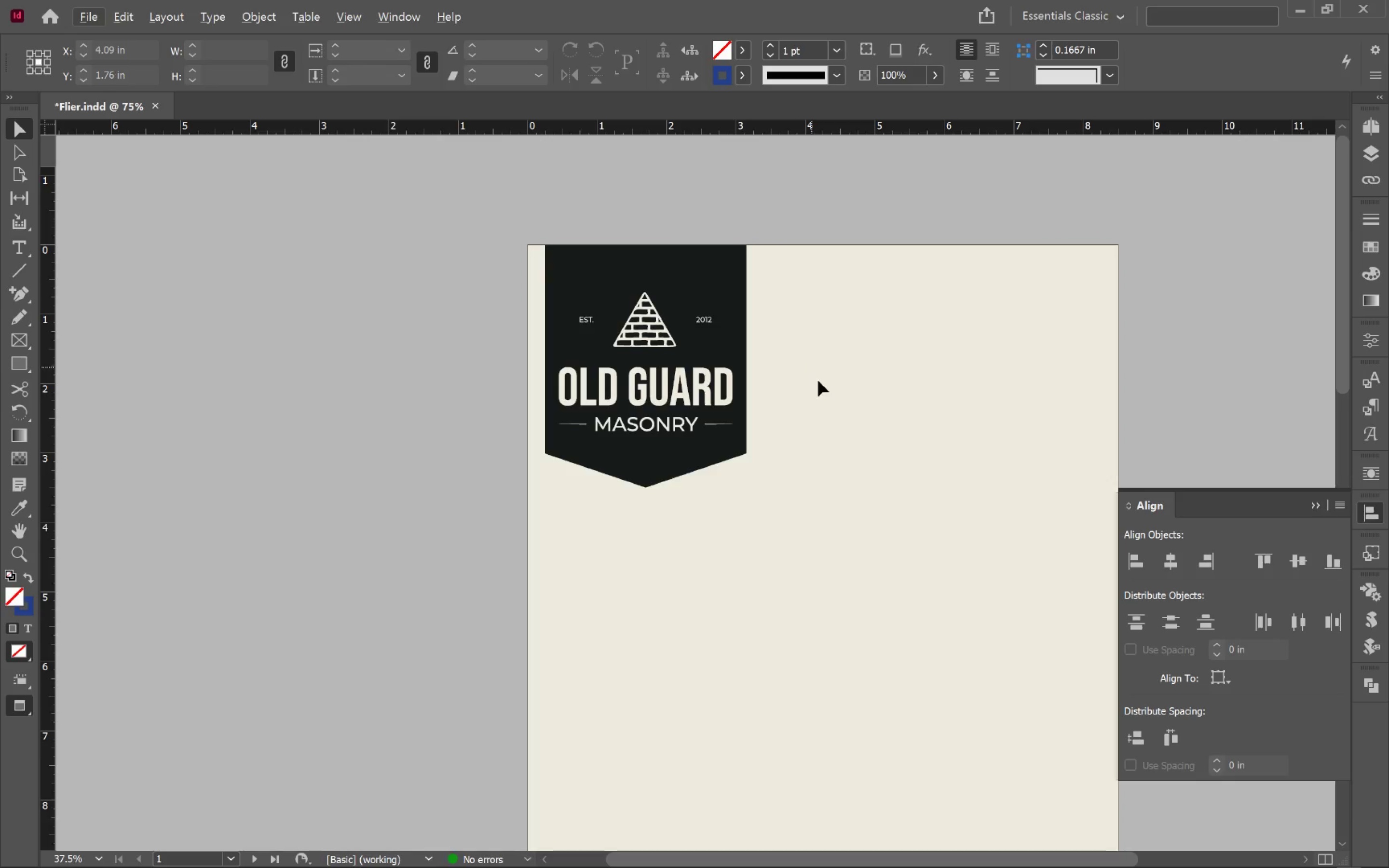 
left_click_drag(start_coordinate=[828, 437], to_coordinate=[657, 366])
 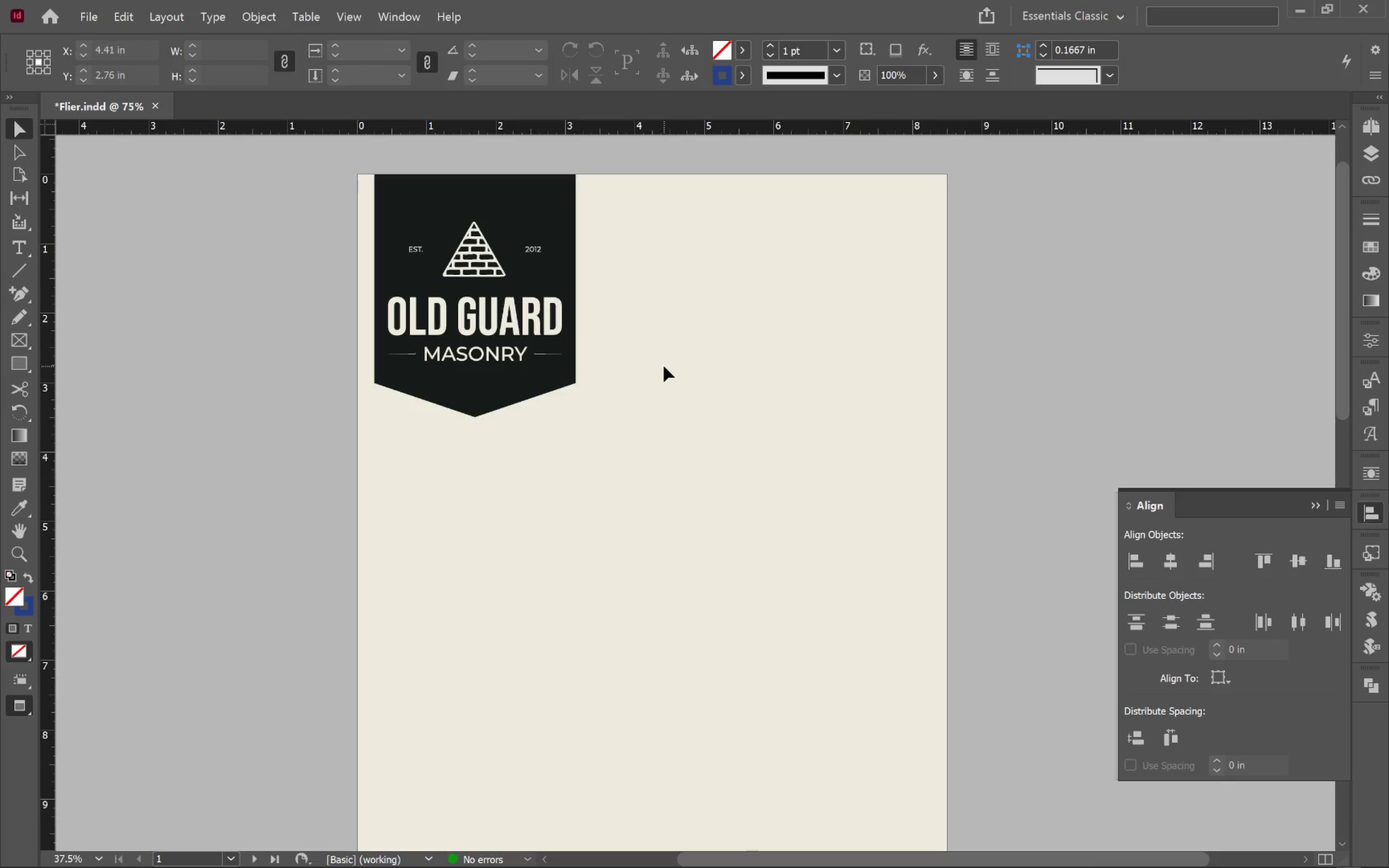 
left_click([664, 366])
 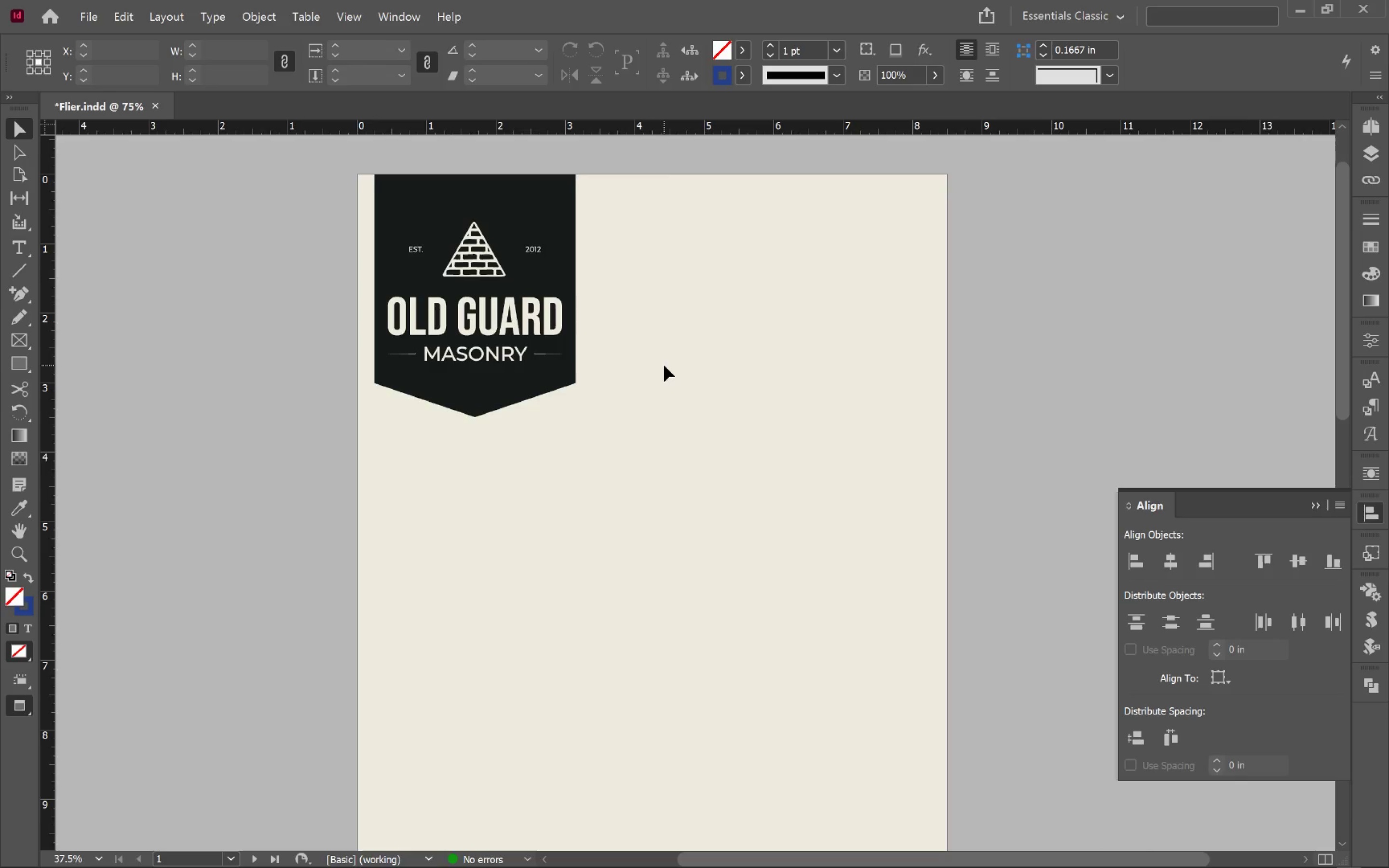 
key(W)
 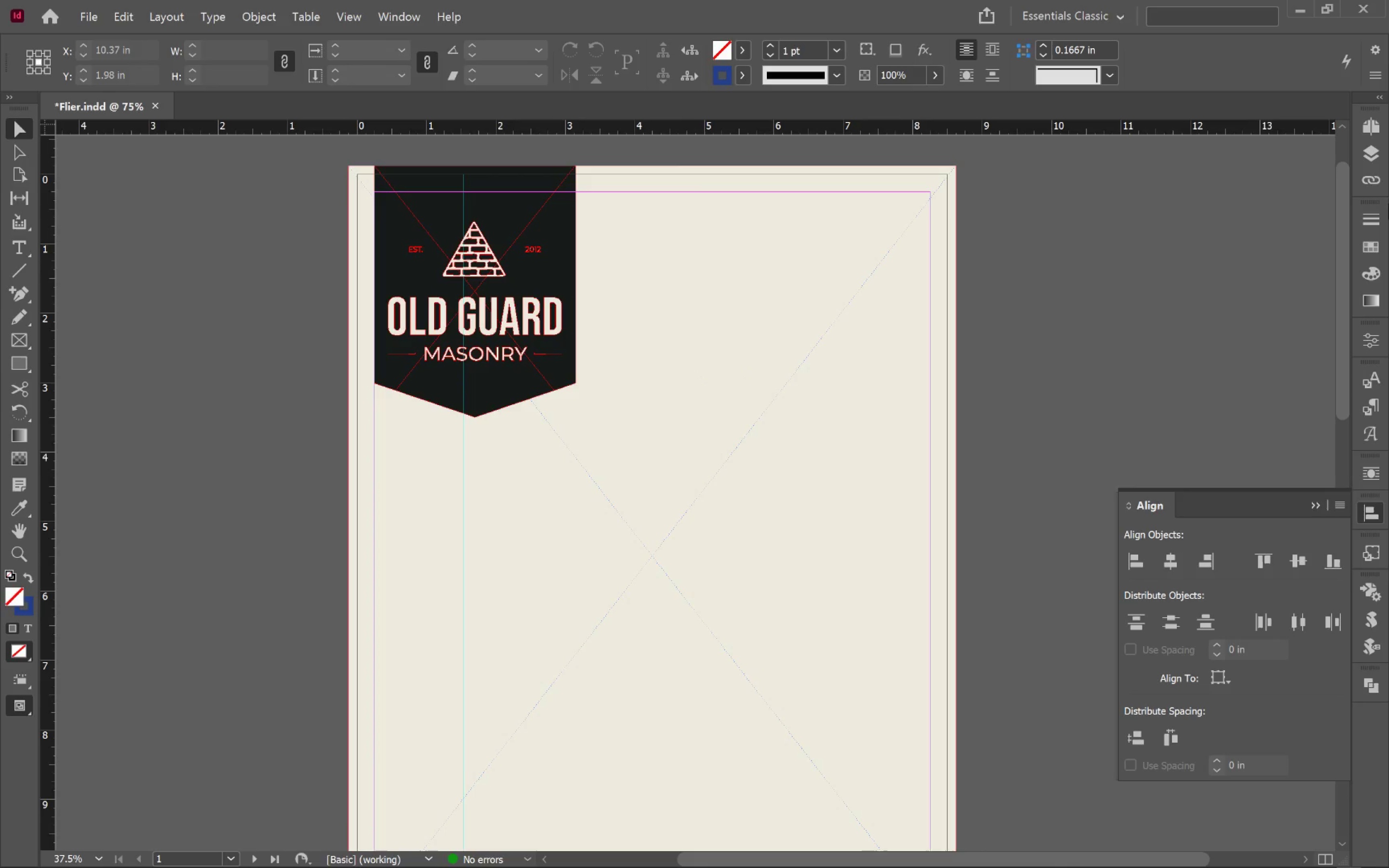 
left_click([1367, 158])
 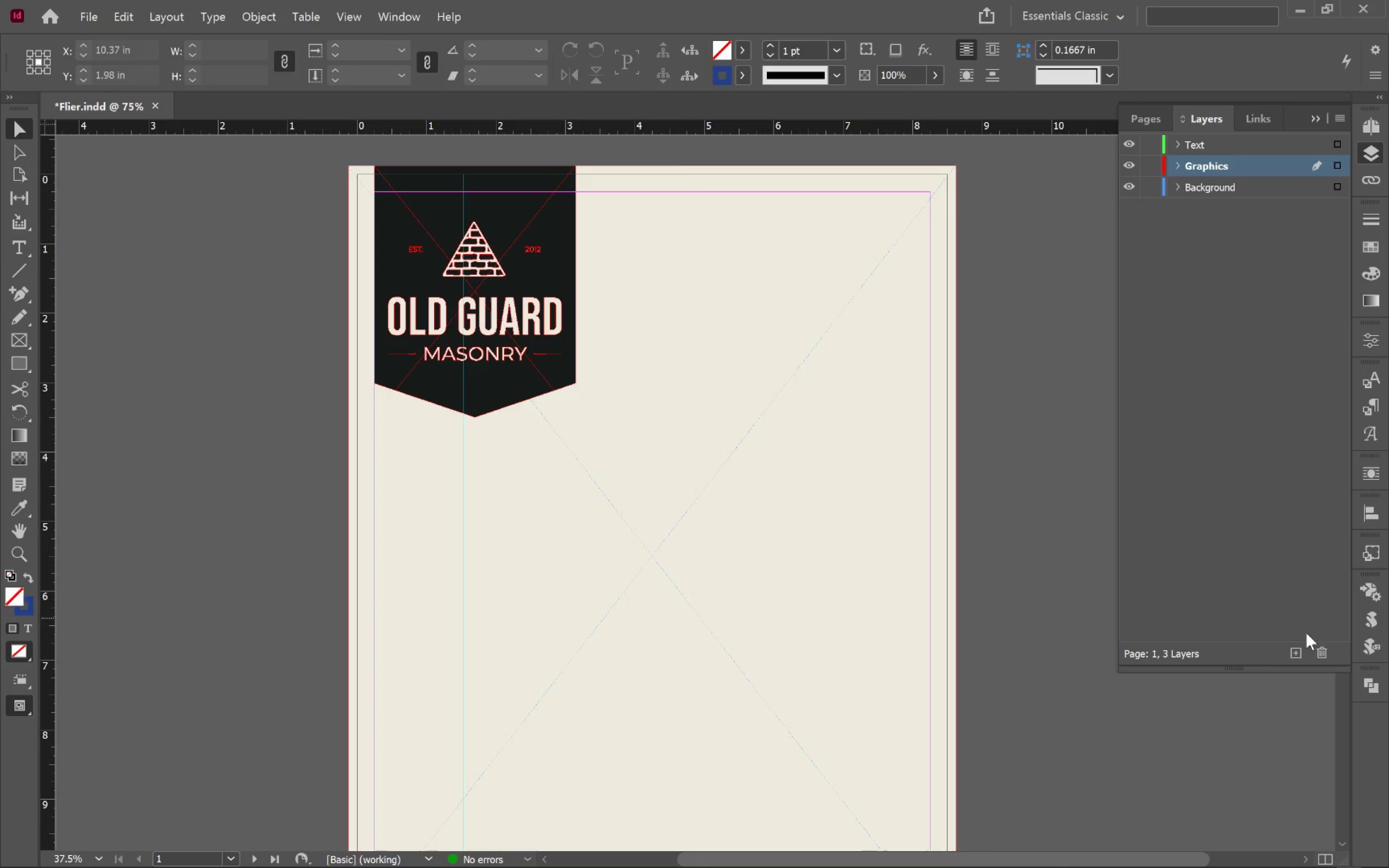 
left_click([1298, 643])
 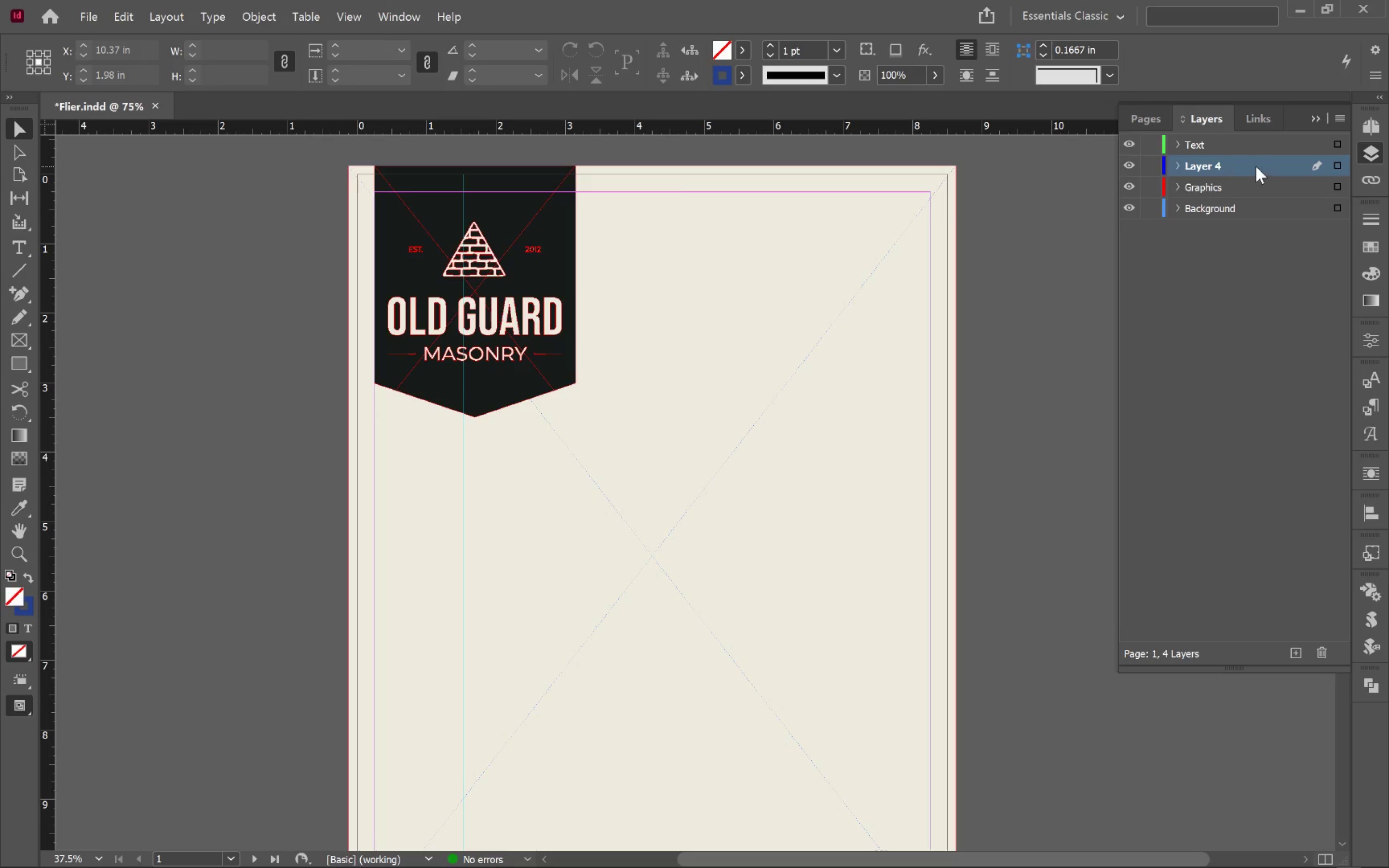 
left_click([1215, 169])
 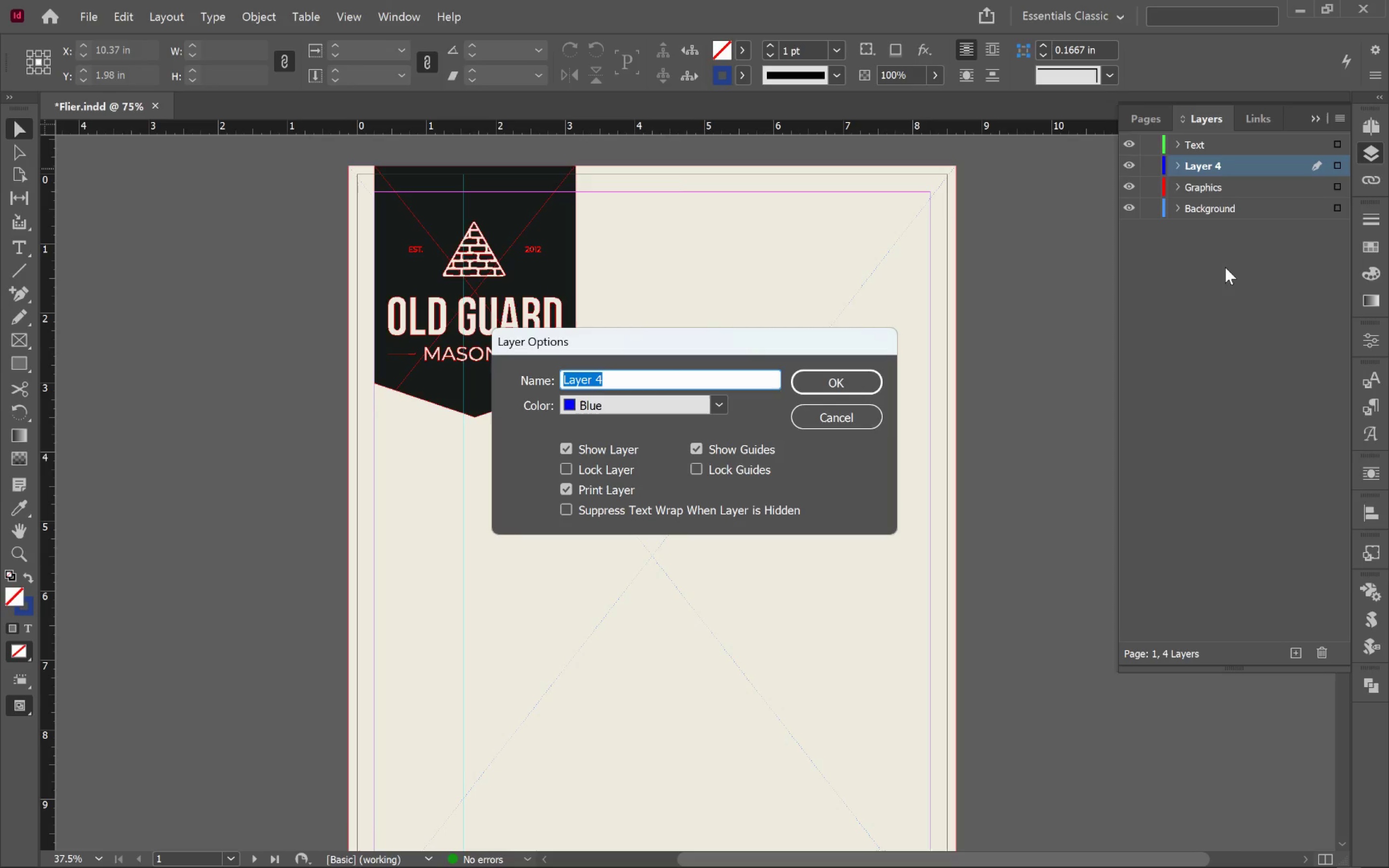 
type(Images)
 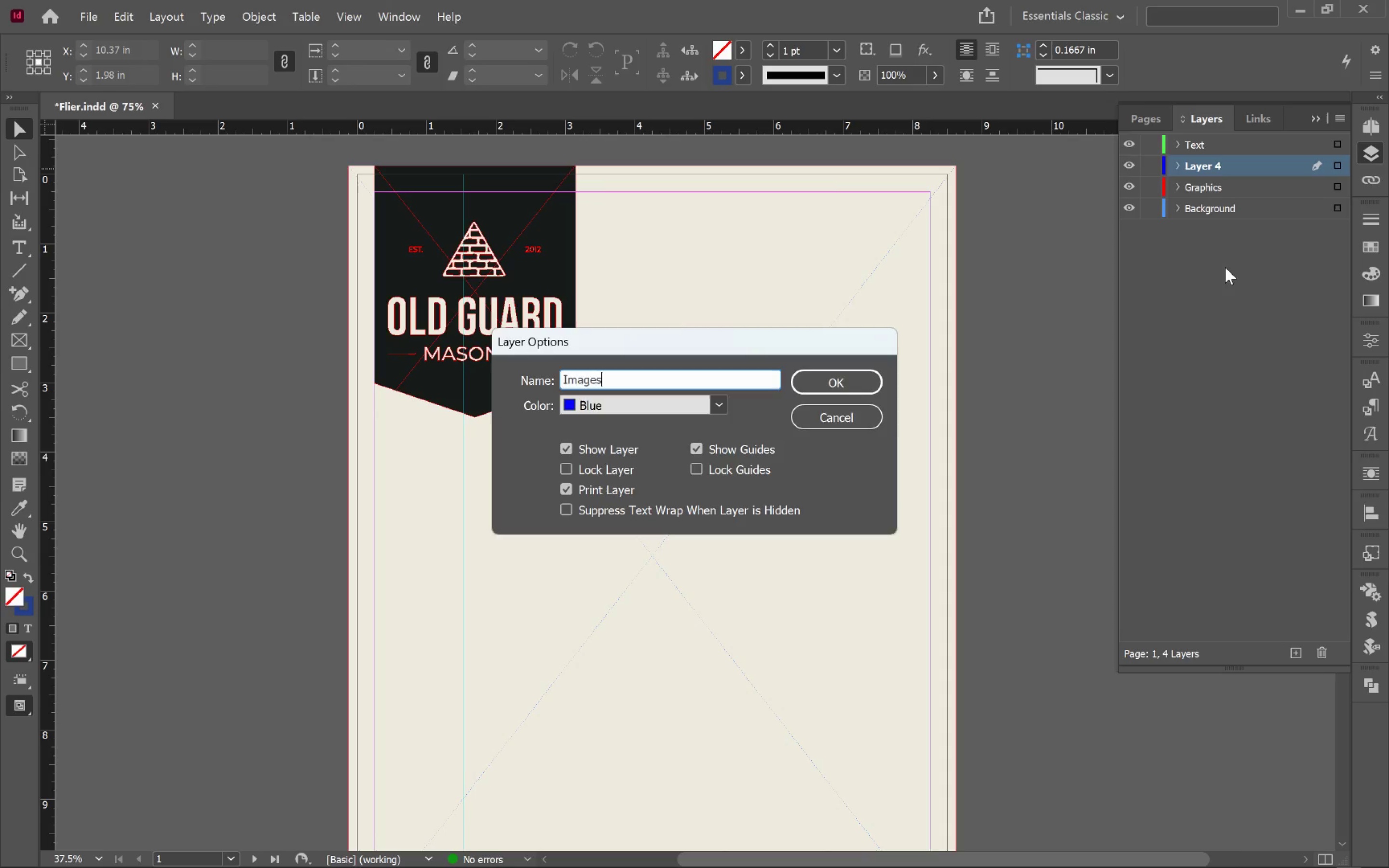 
key(Enter)
 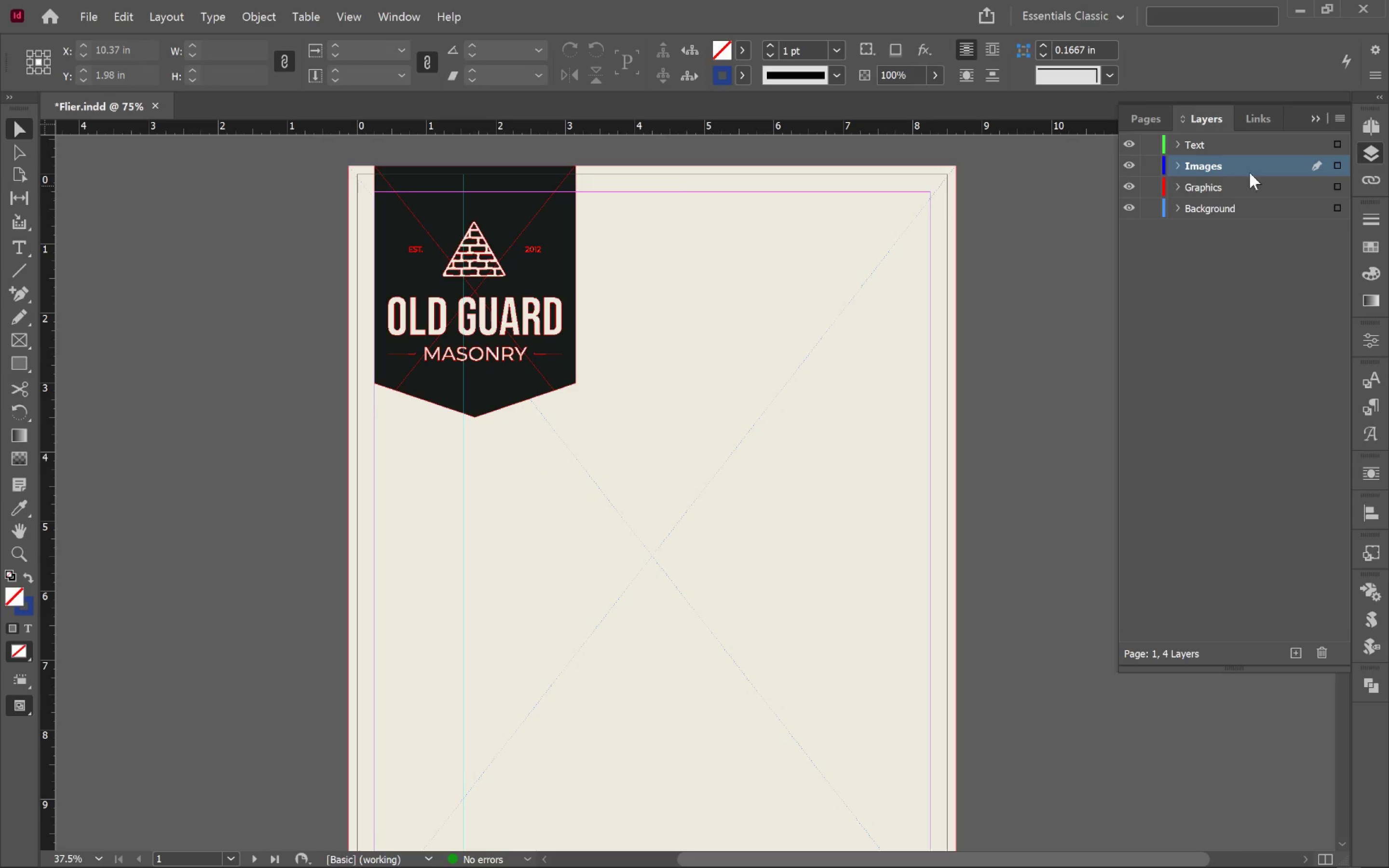 
left_click_drag(start_coordinate=[1254, 167], to_coordinate=[1254, 196])
 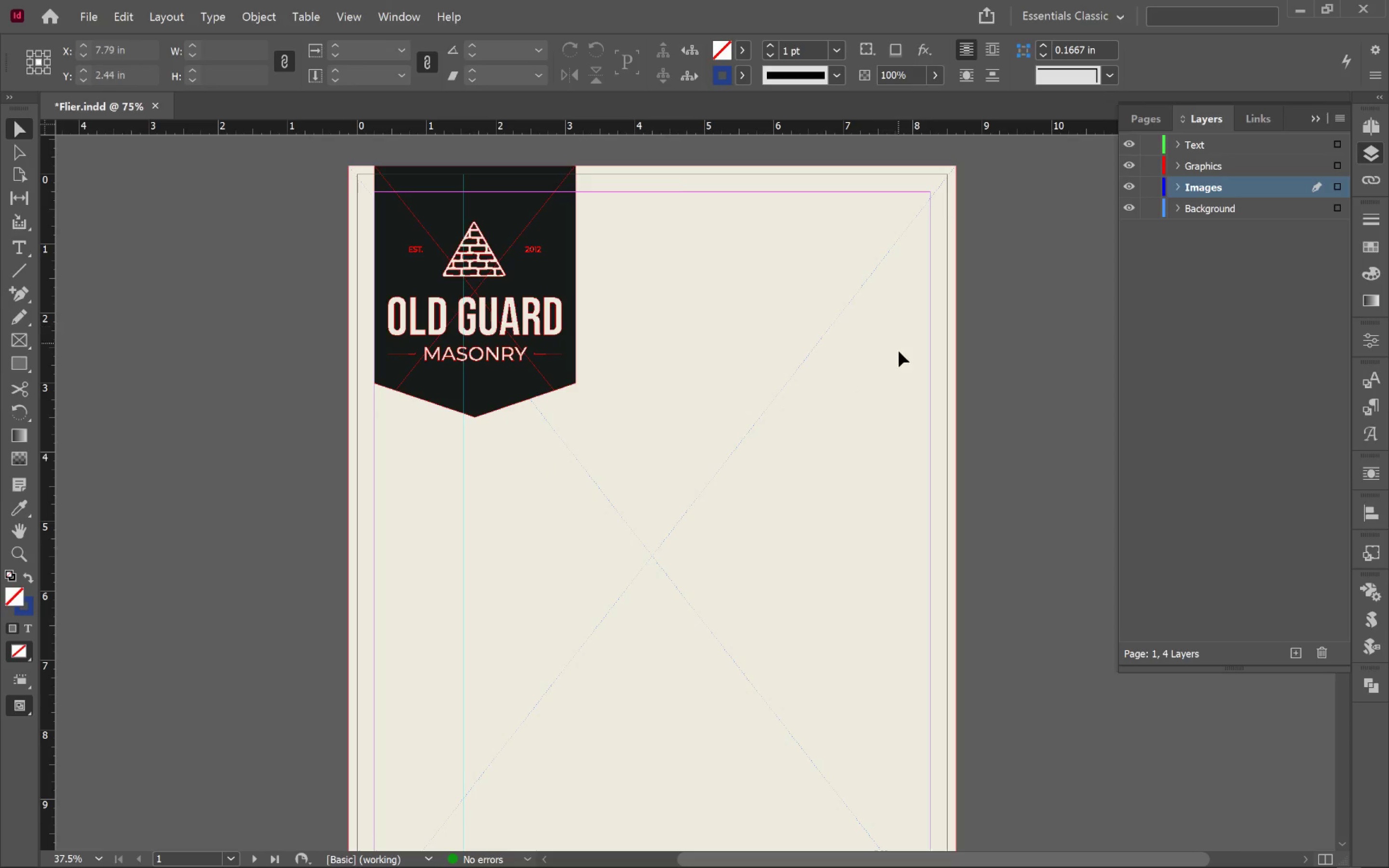 
hold_key(key=AltLeft, duration=0.38)
 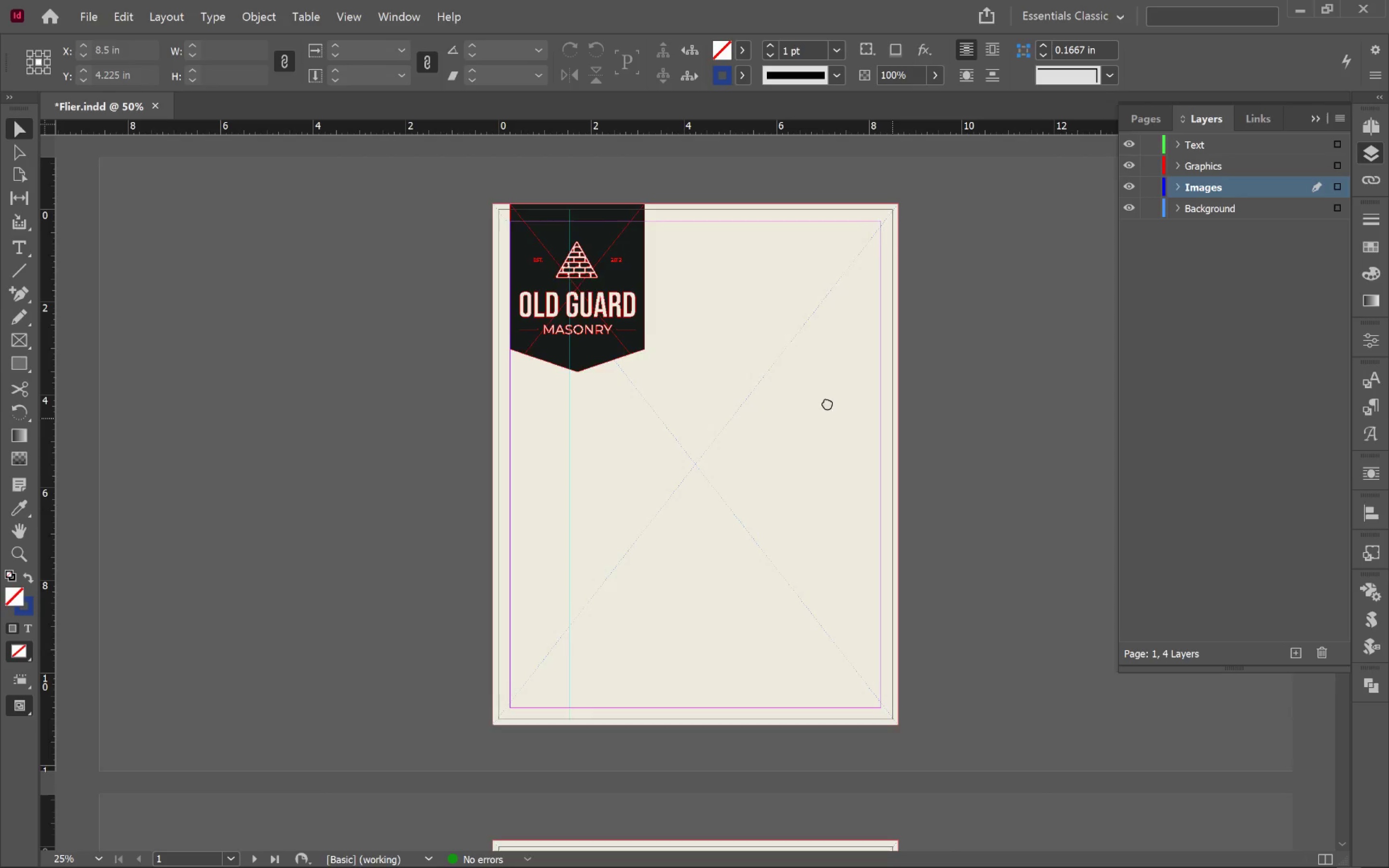 
hold_key(key=Space, duration=0.85)
 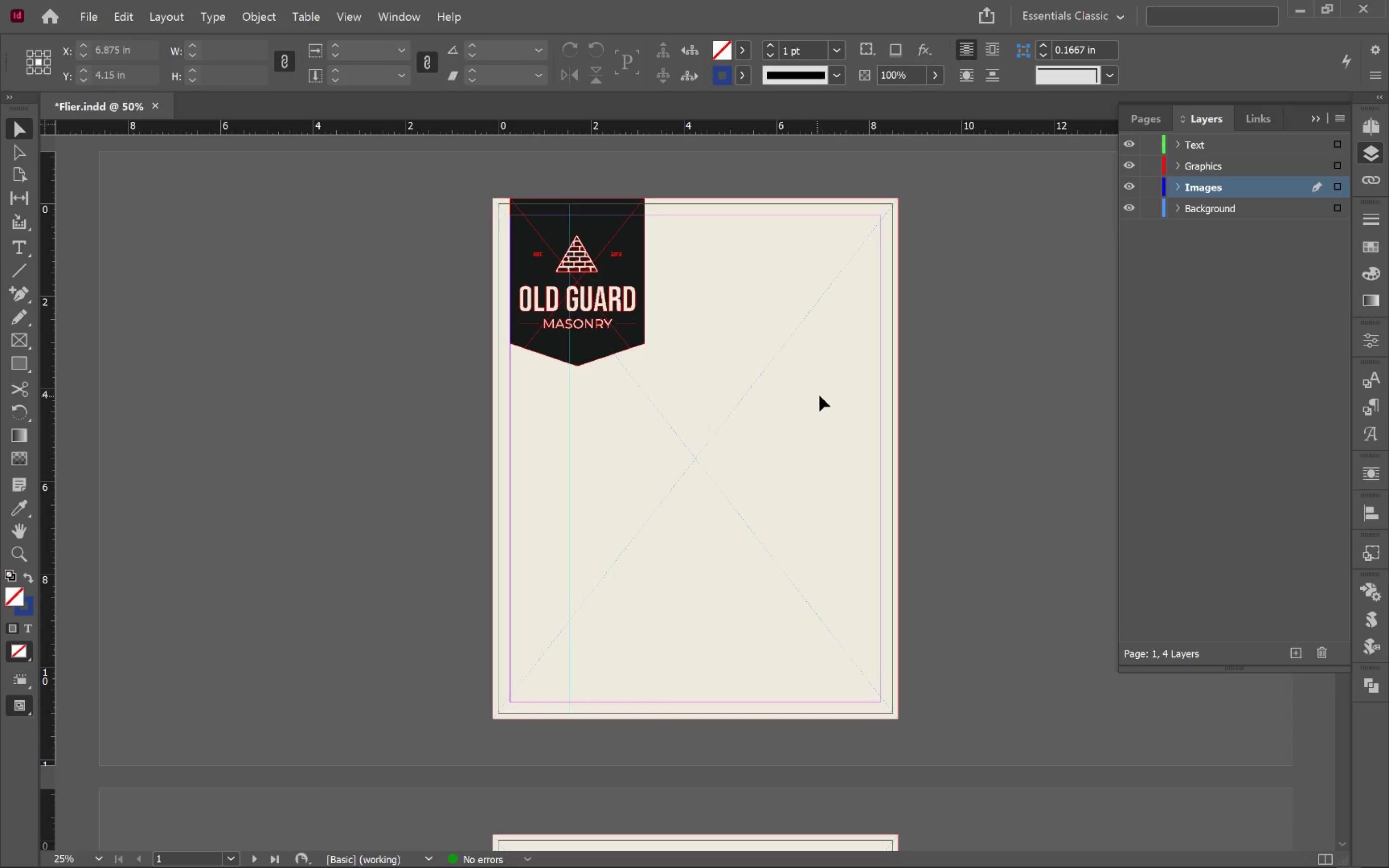 
left_click_drag(start_coordinate=[883, 419], to_coordinate=[811, 400])
 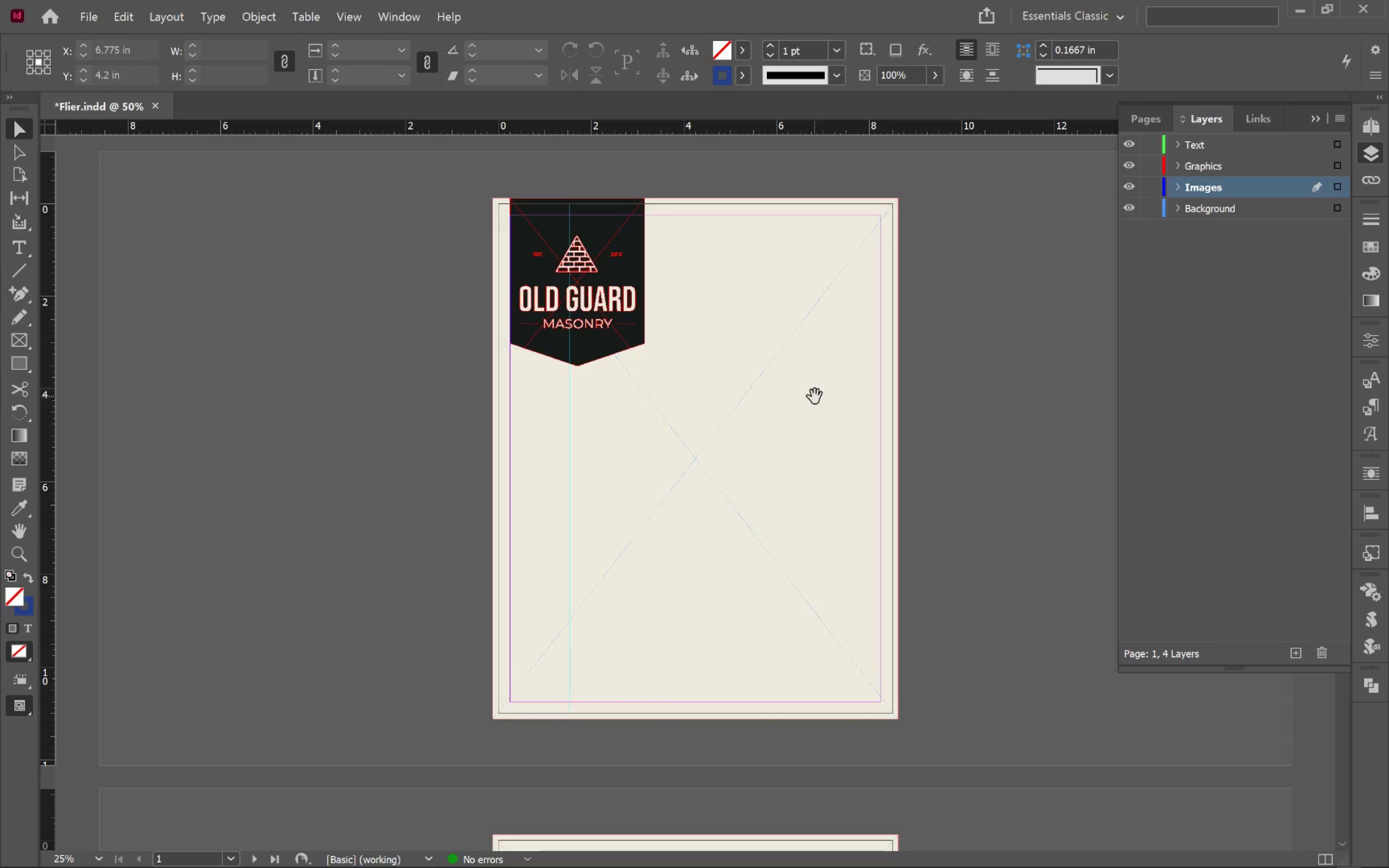 
scroll: coordinate [896, 354], scroll_direction: down, amount: 1.0
 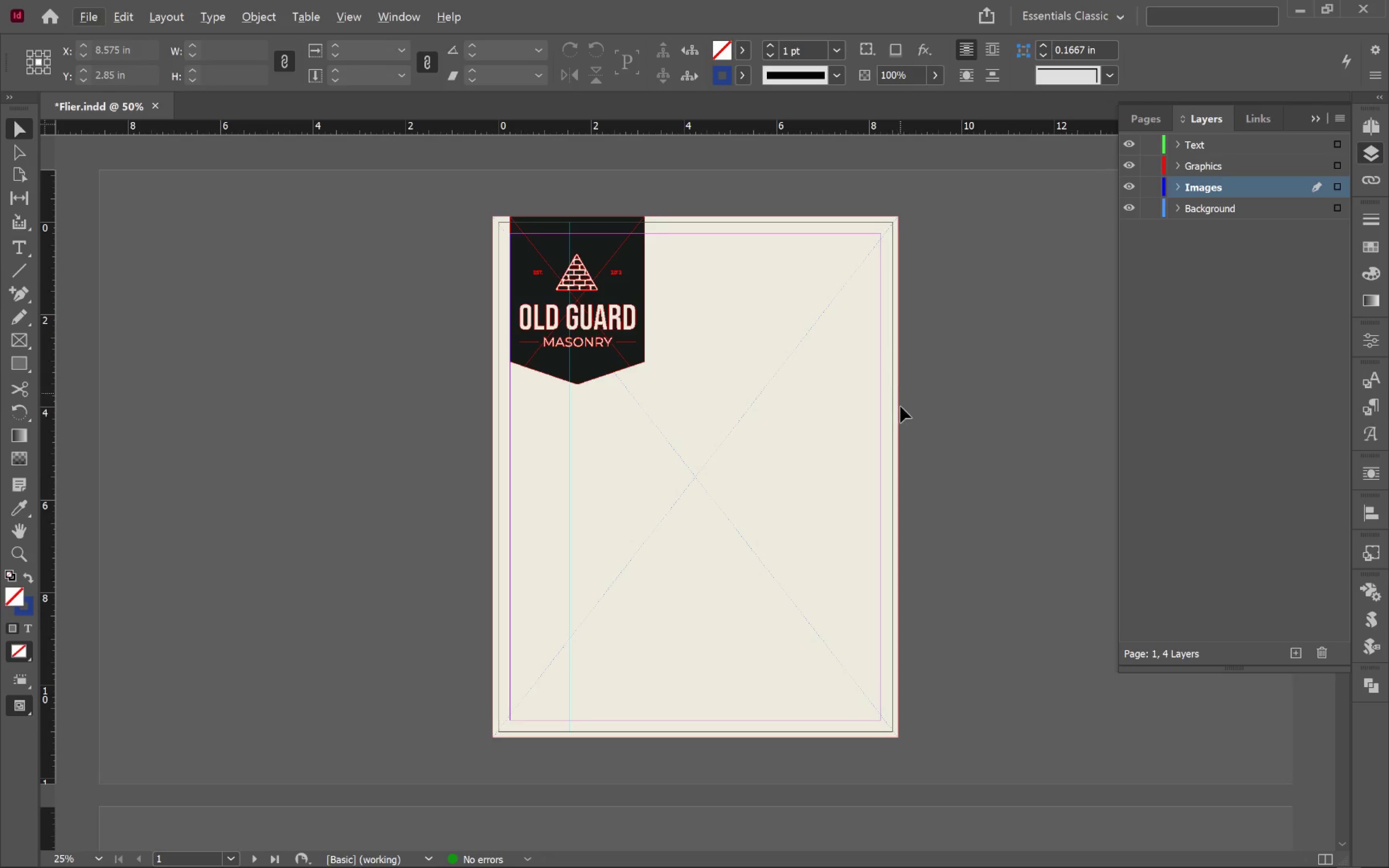 
left_click([816, 396])
 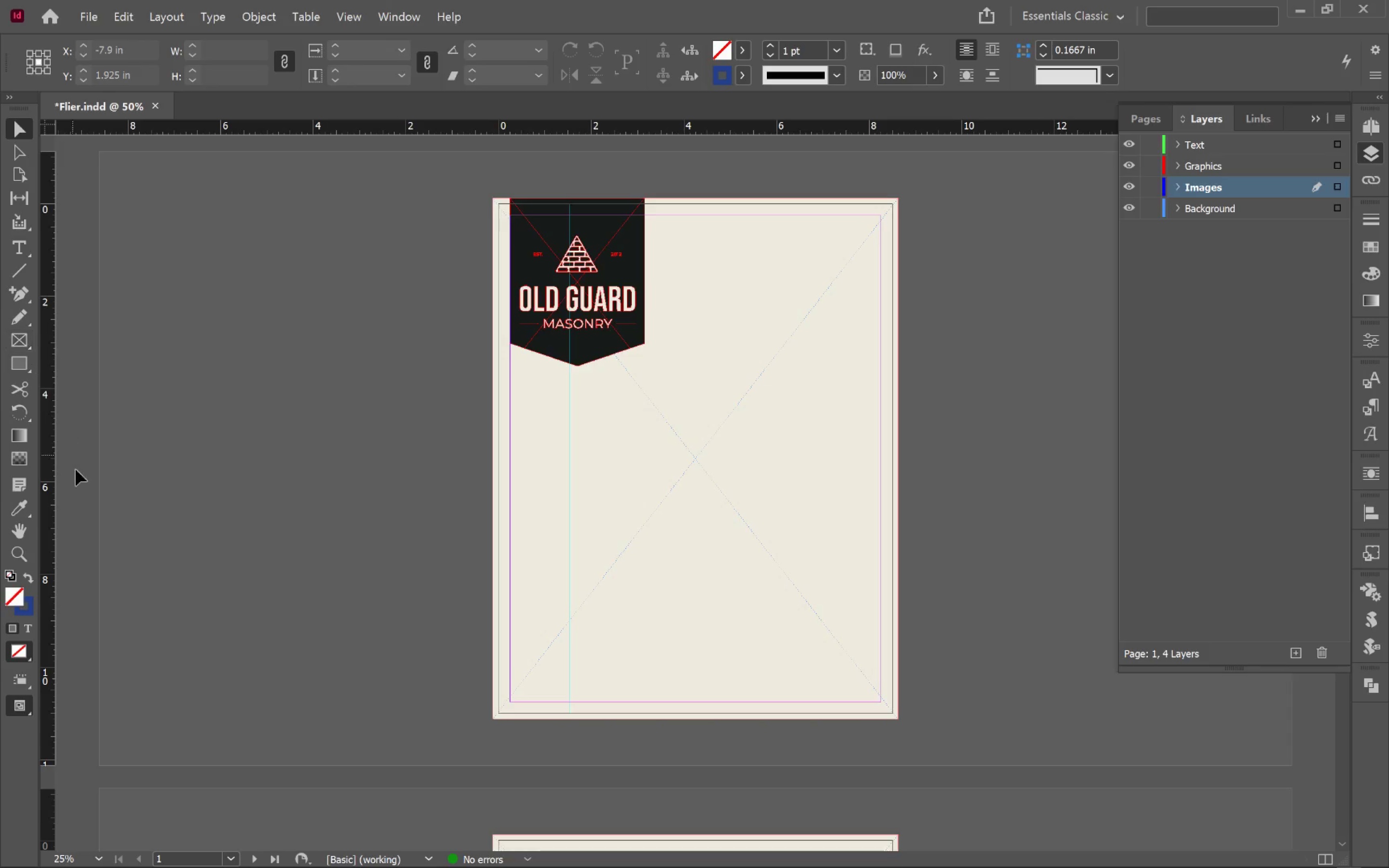 
left_click([17, 334])
 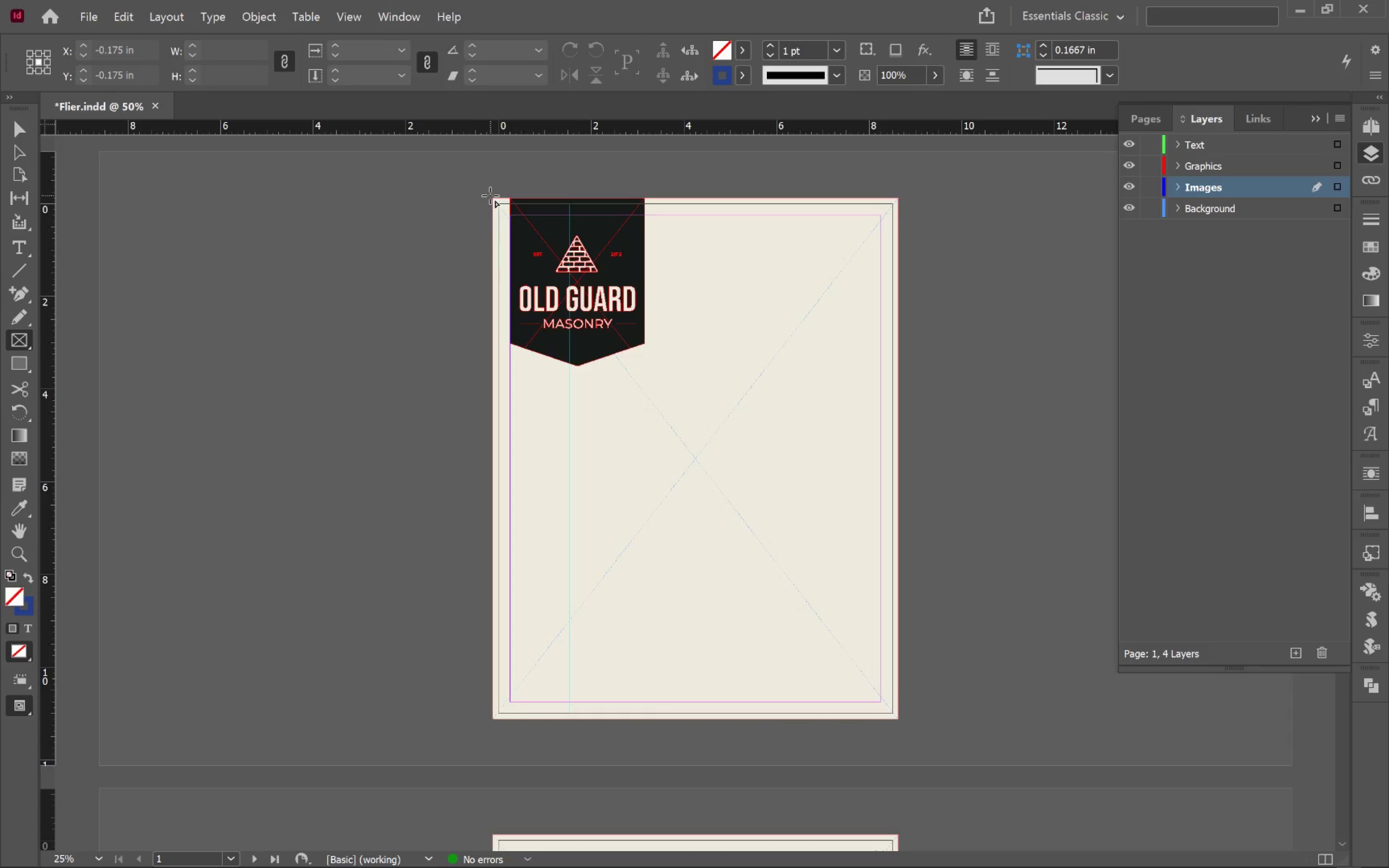 
left_click_drag(start_coordinate=[490, 196], to_coordinate=[892, 499])
 